 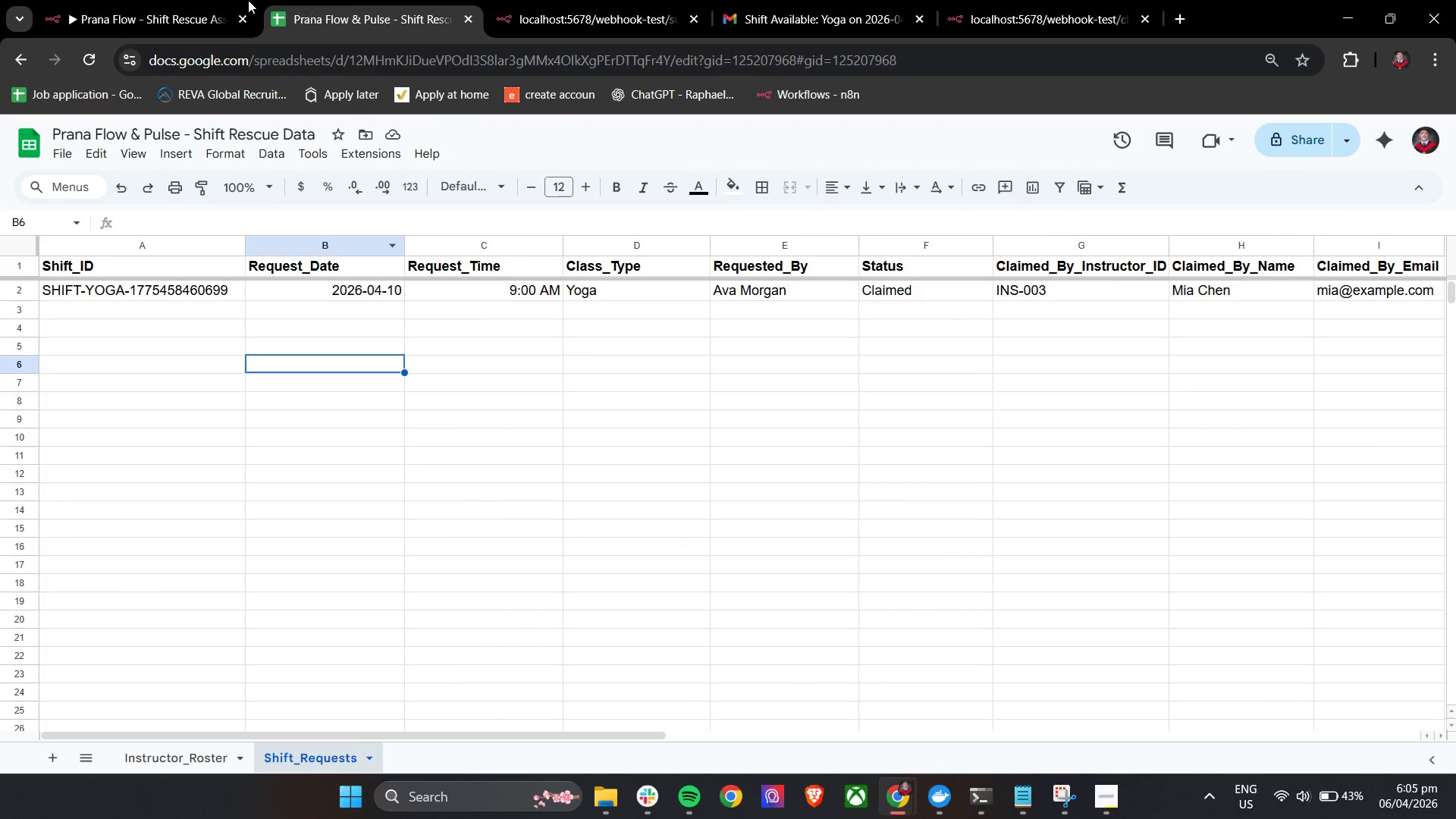 
left_click([157, 0])
 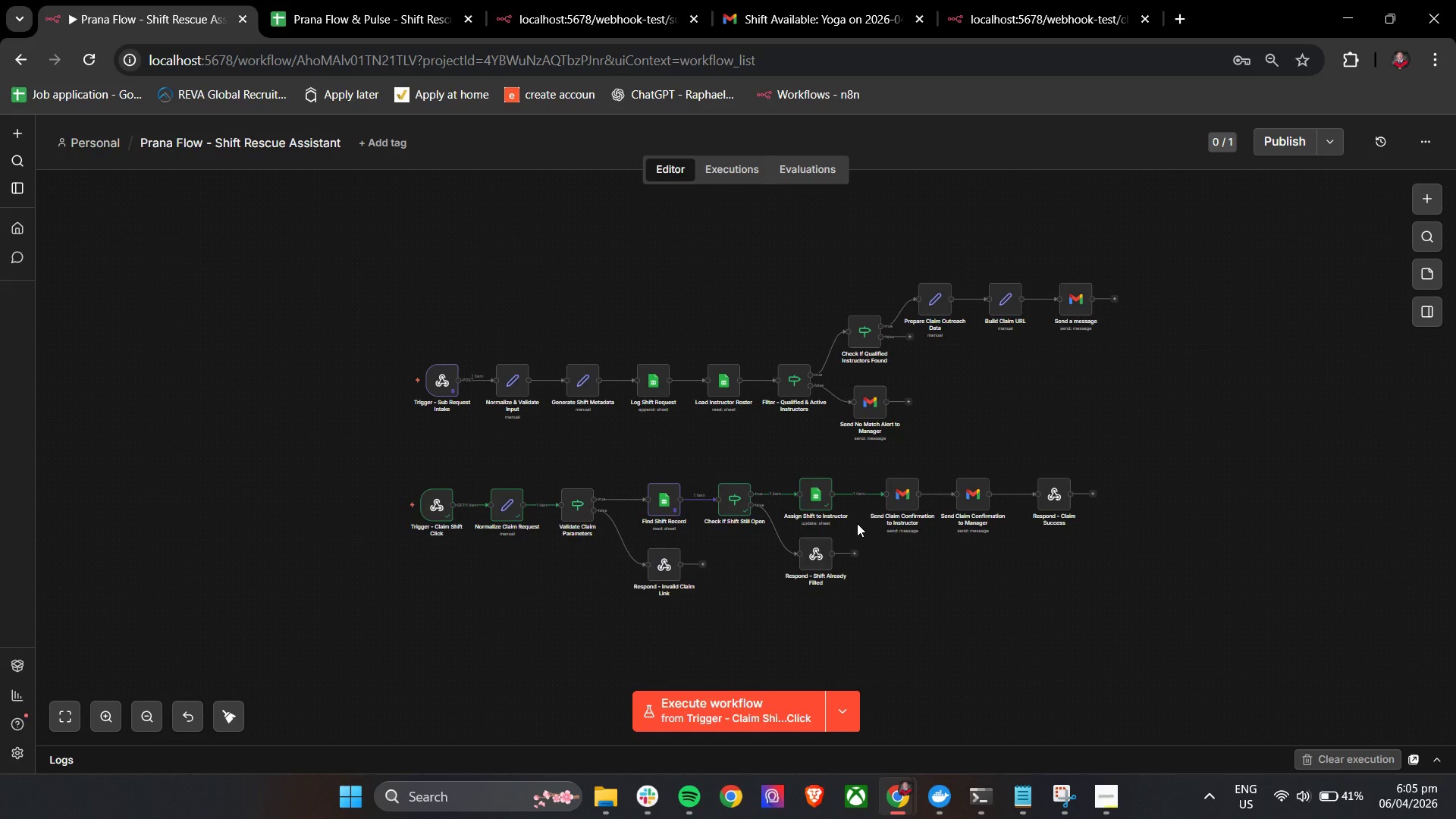 
scroll: coordinate [380, 522], scroll_direction: up, amount: 19.0
 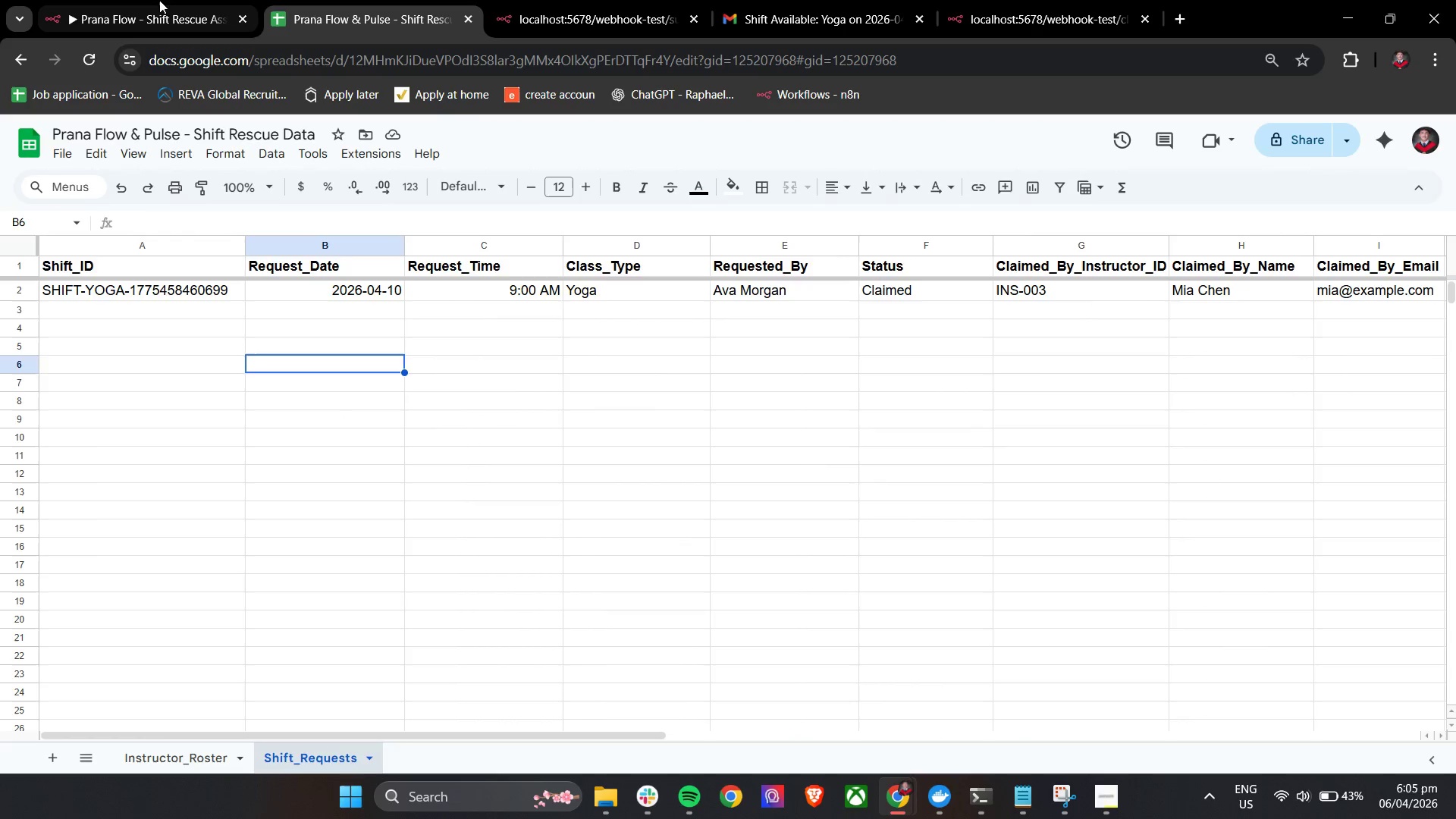 
wait(49.92)
 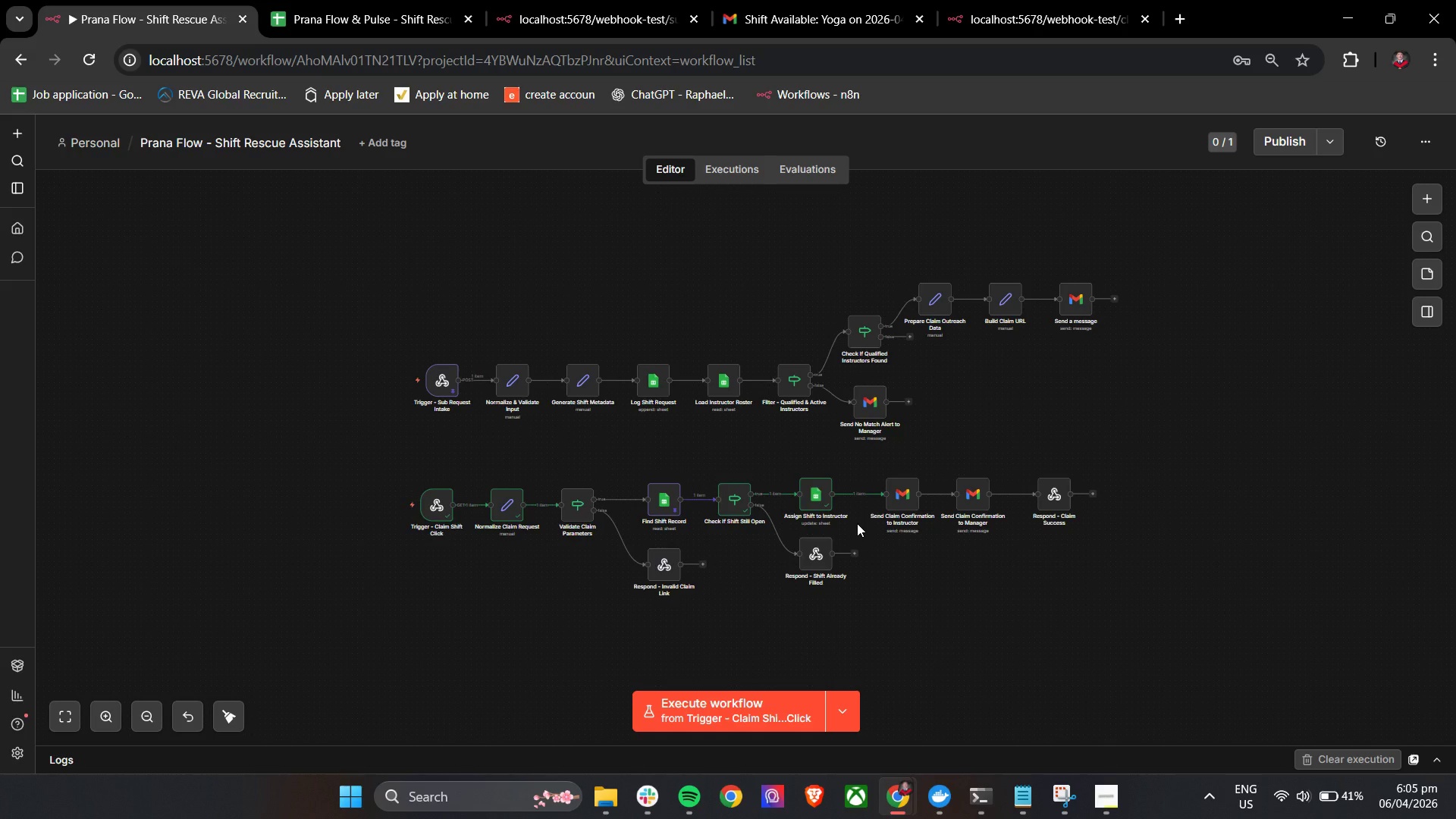 
scroll: coordinate [501, 566], scroll_direction: up, amount: 2.0
 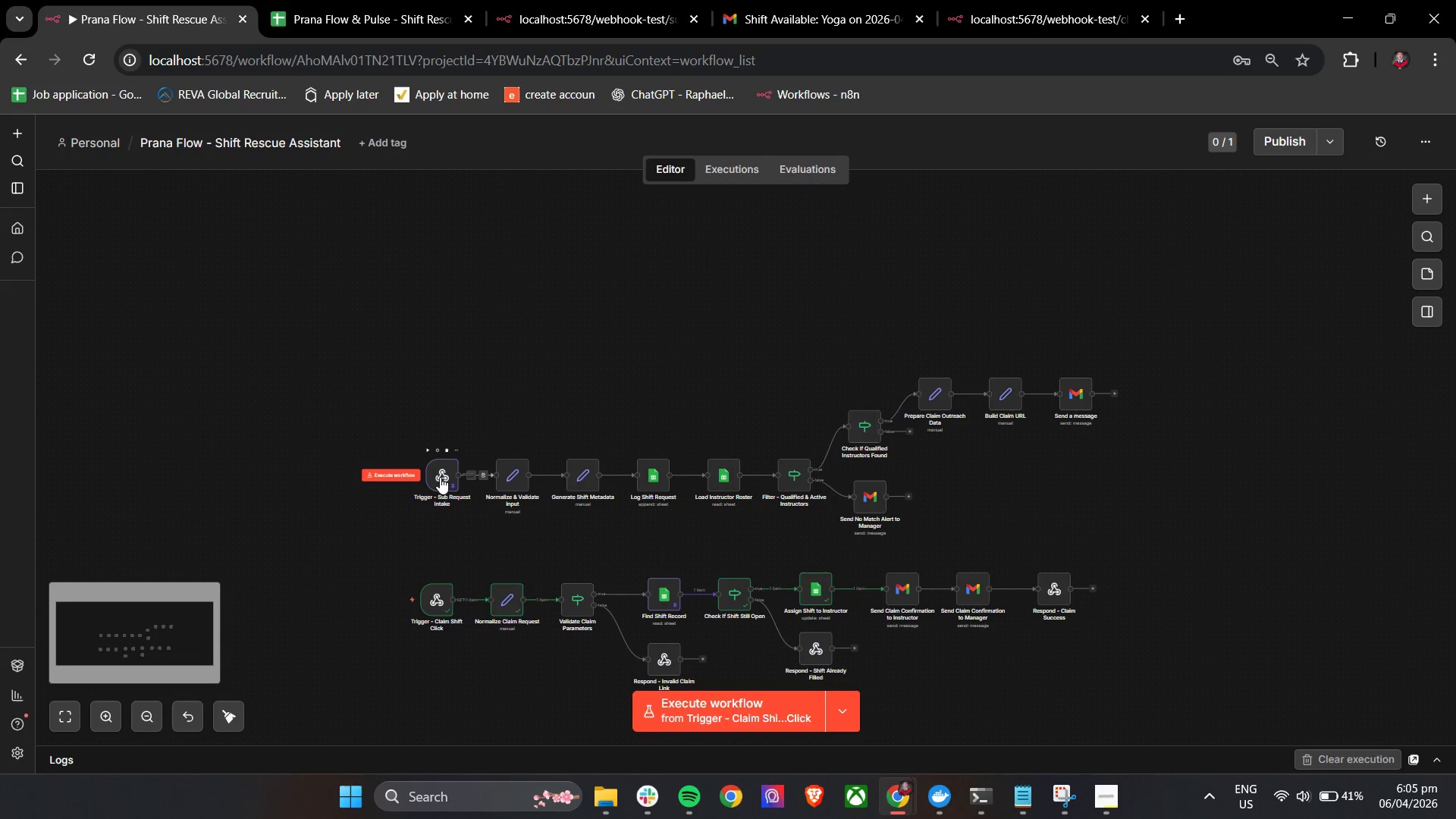 
double_click([440, 477])
 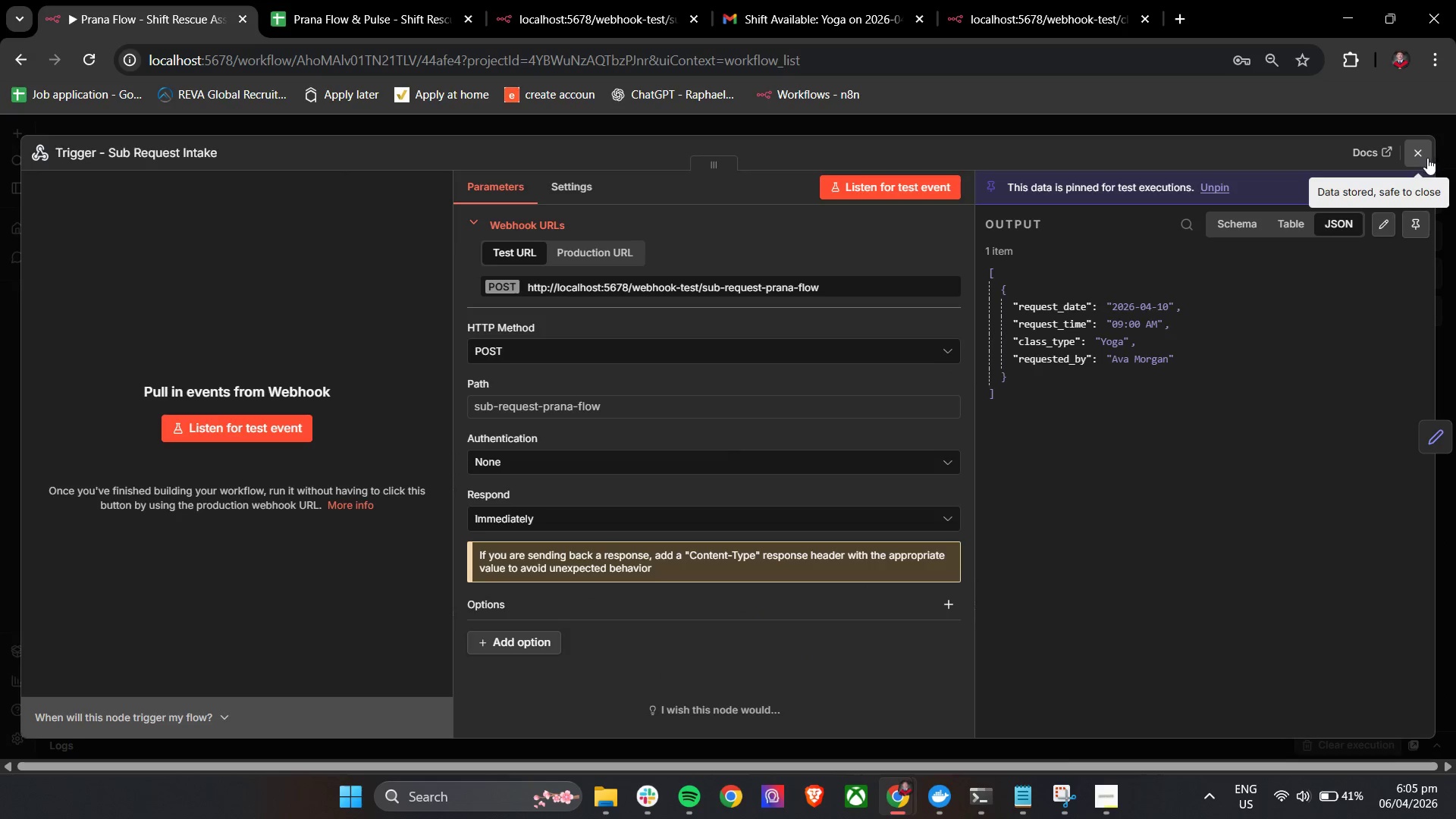 
left_click([1425, 156])
 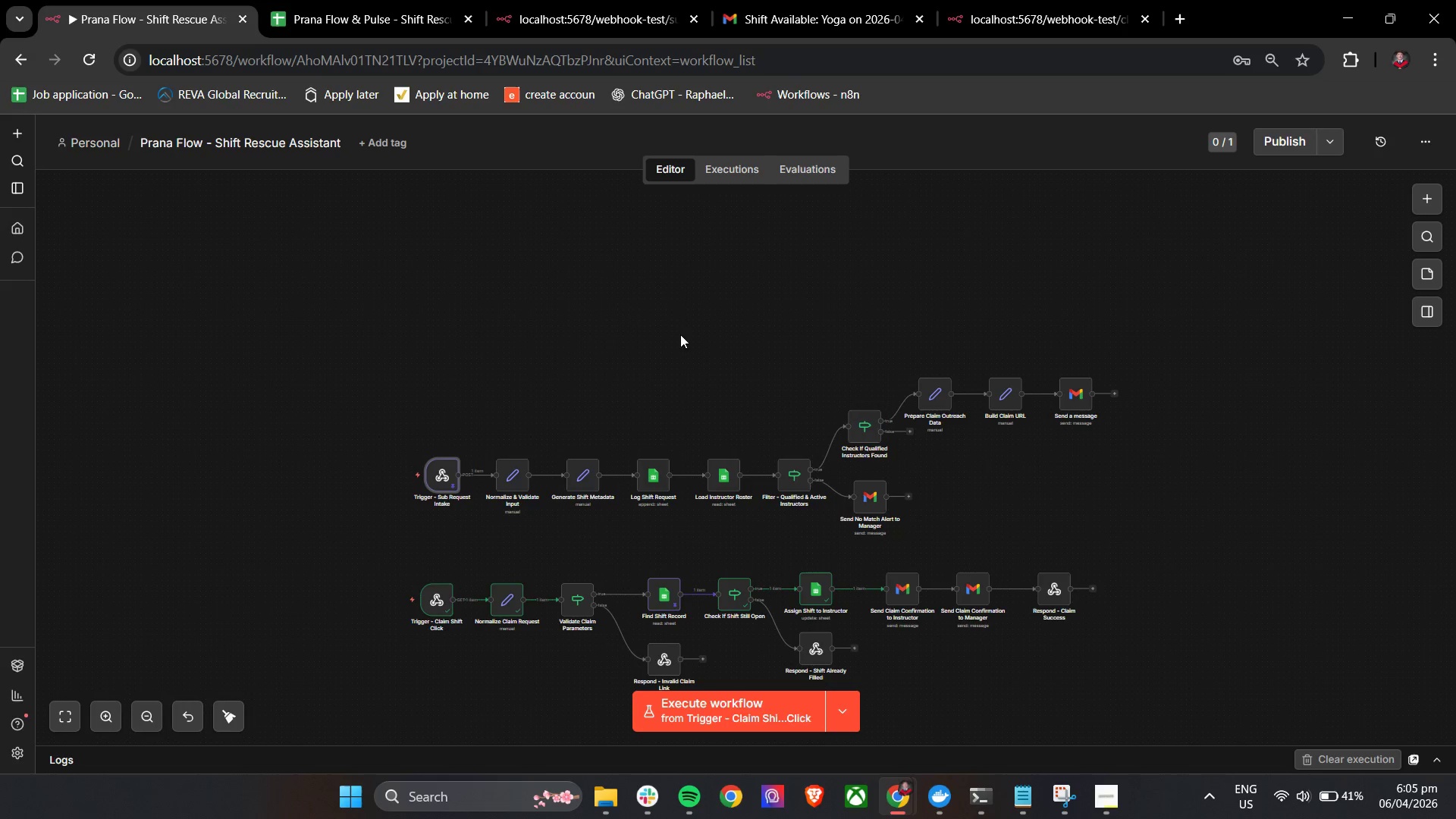 
hold_key(key=ControlLeft, duration=1.03)
scroll: coordinate [446, 509], scroll_direction: up, amount: 8.0
 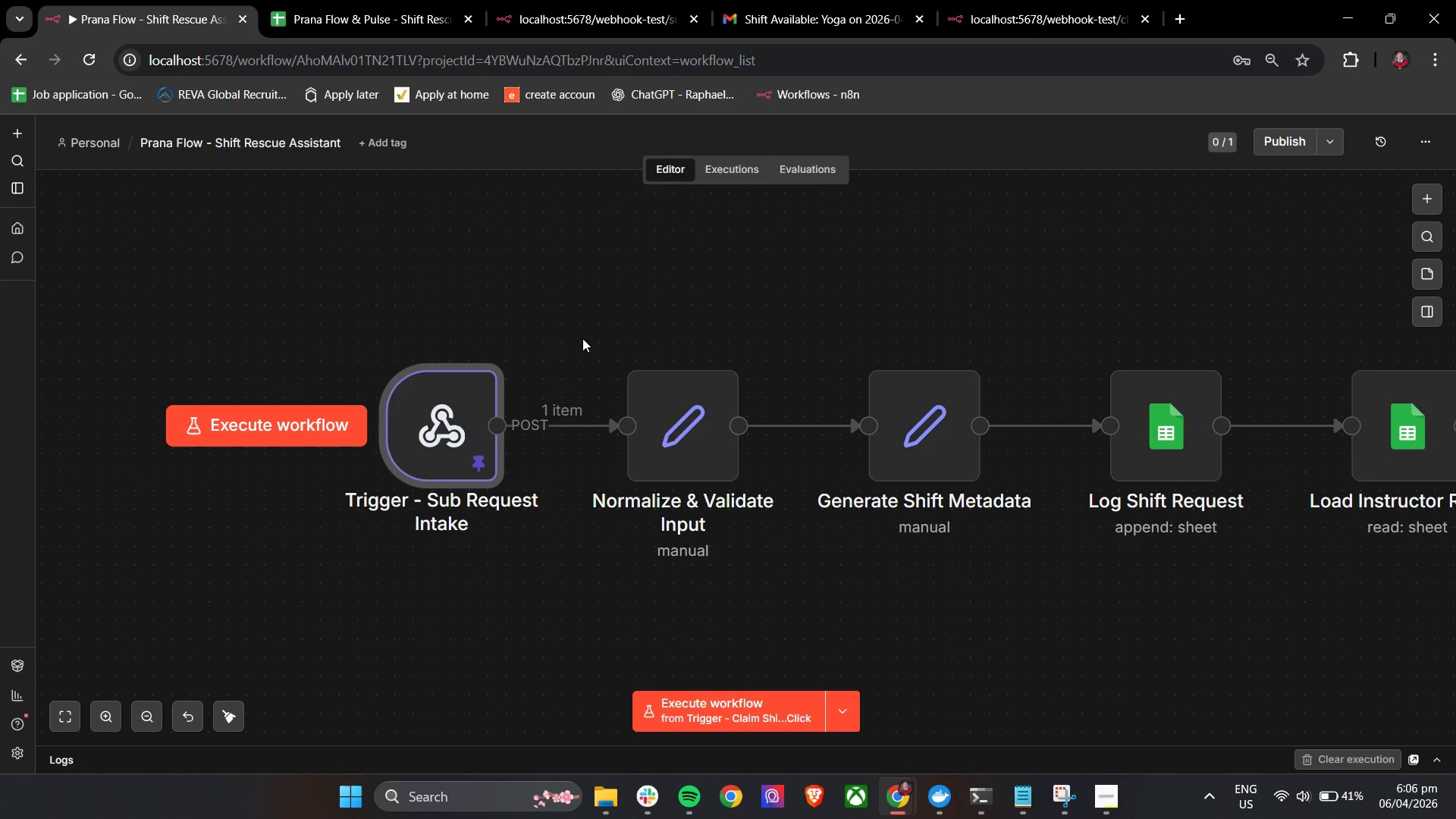 
wait(12.44)
 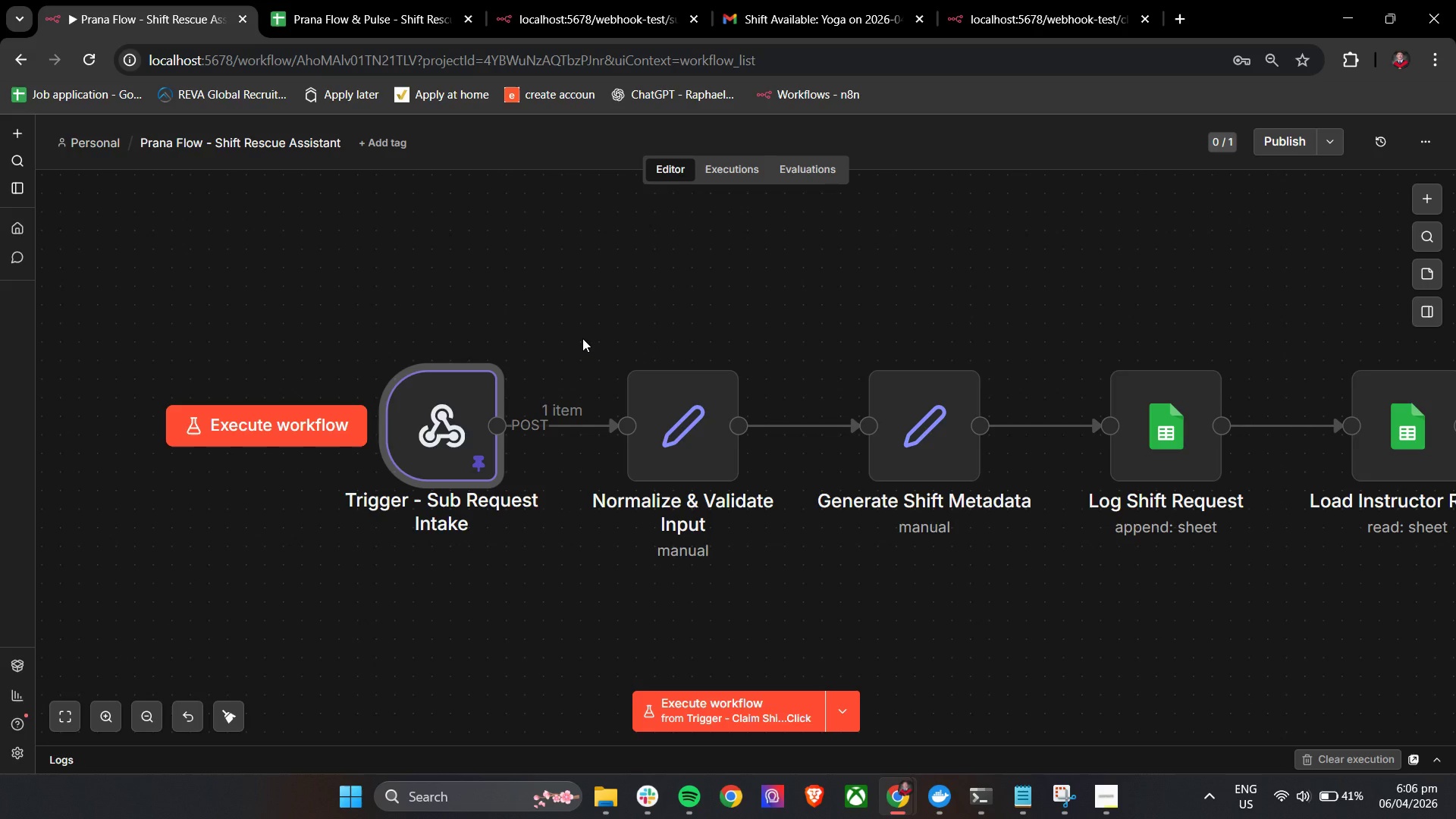 
hold_key(key=ControlLeft, duration=1.51)
scroll: coordinate [777, 369], scroll_direction: down, amount: 5.0
 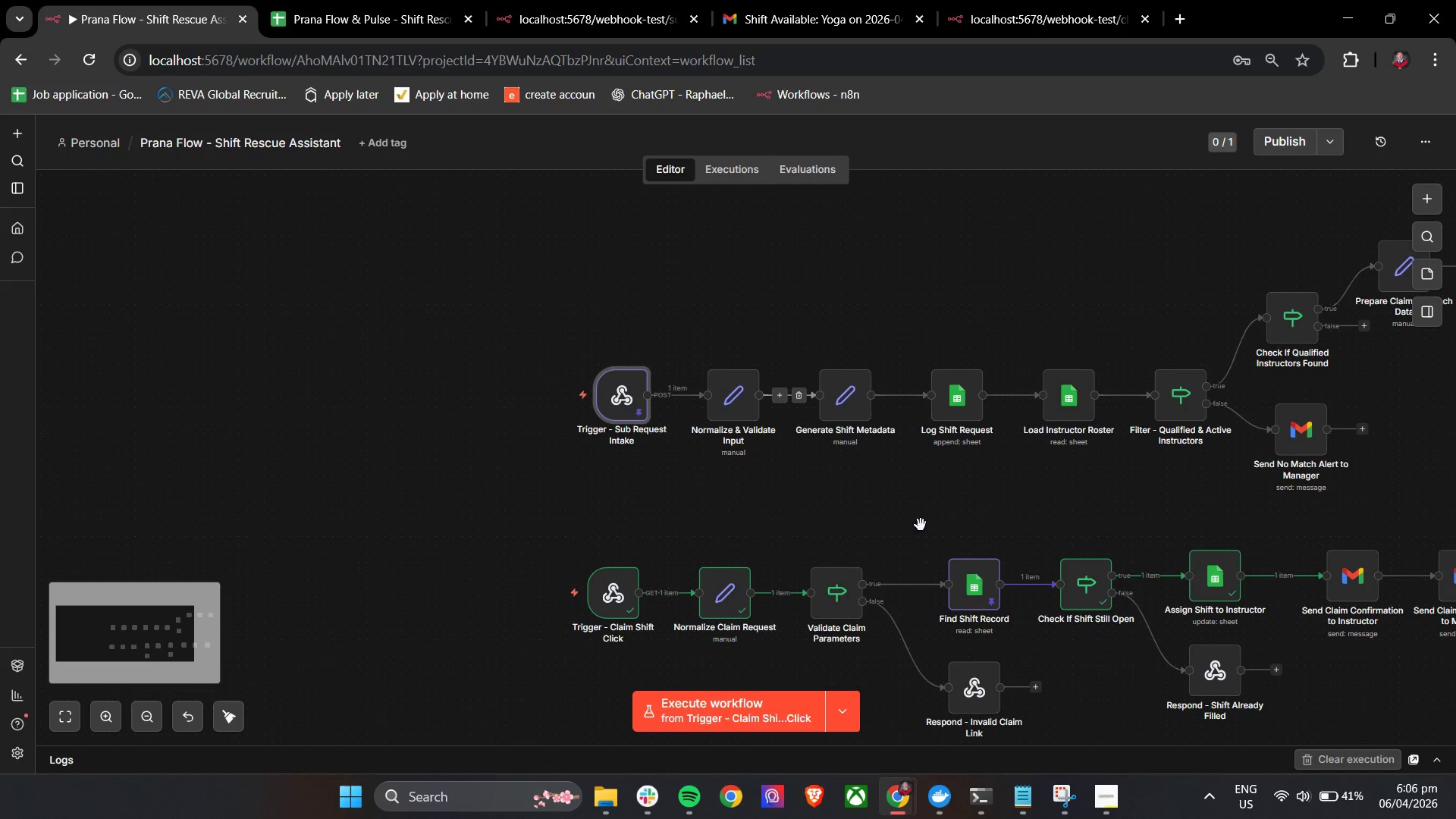 
left_click_drag(start_coordinate=[921, 525], to_coordinate=[729, 494])
 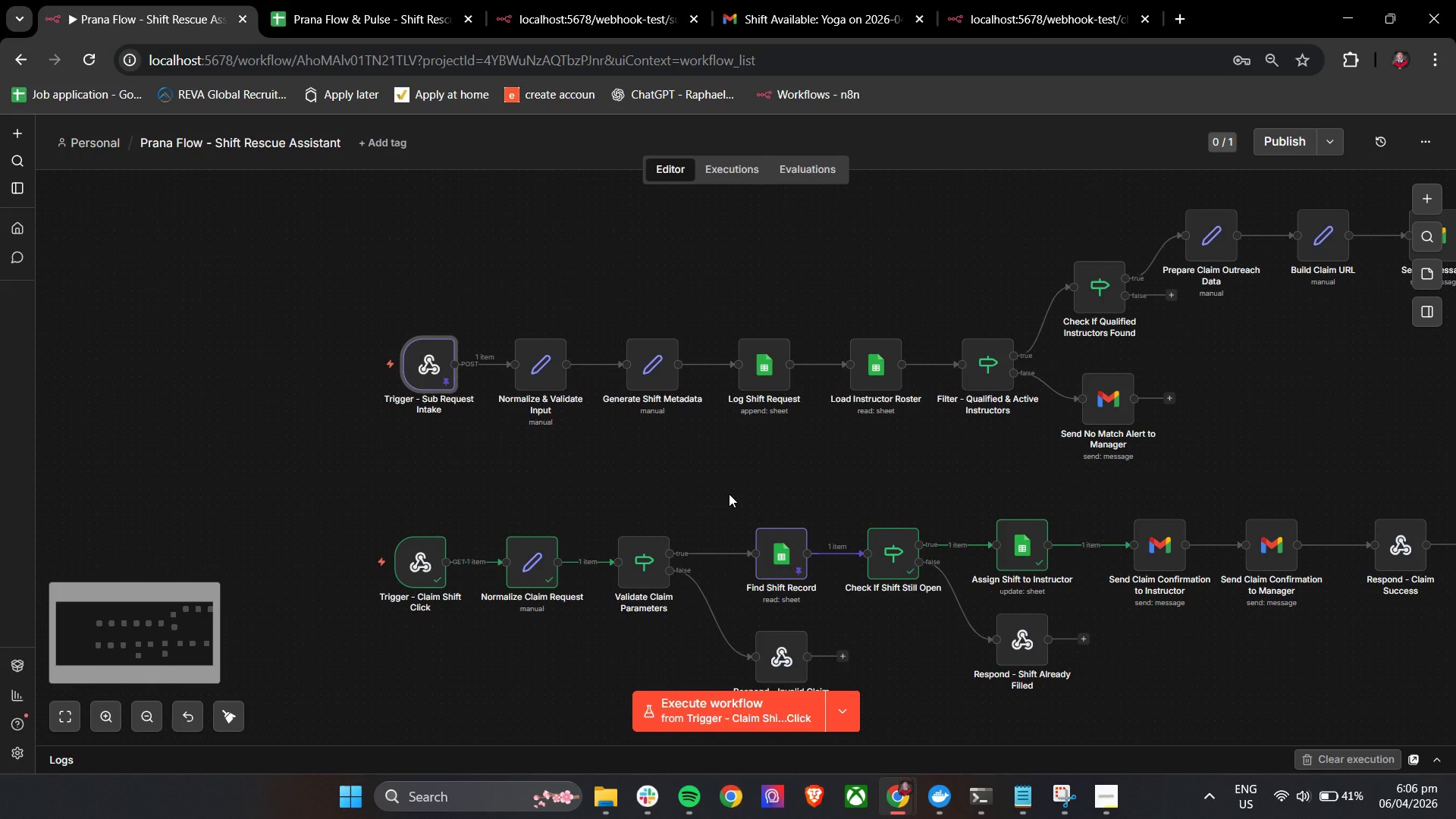 
hold_key(key=ControlLeft, duration=1.2)
 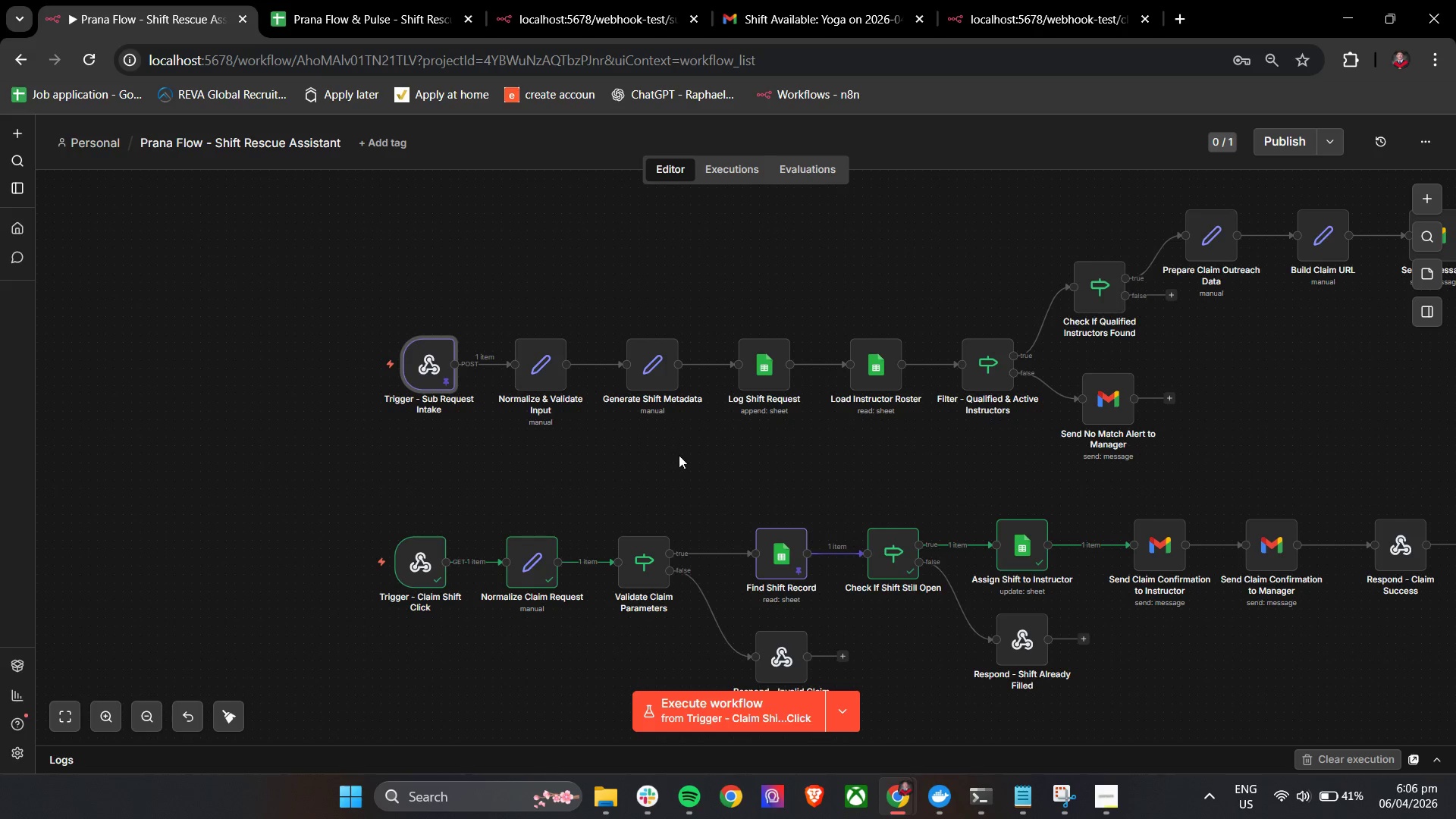 
wait(19.64)
 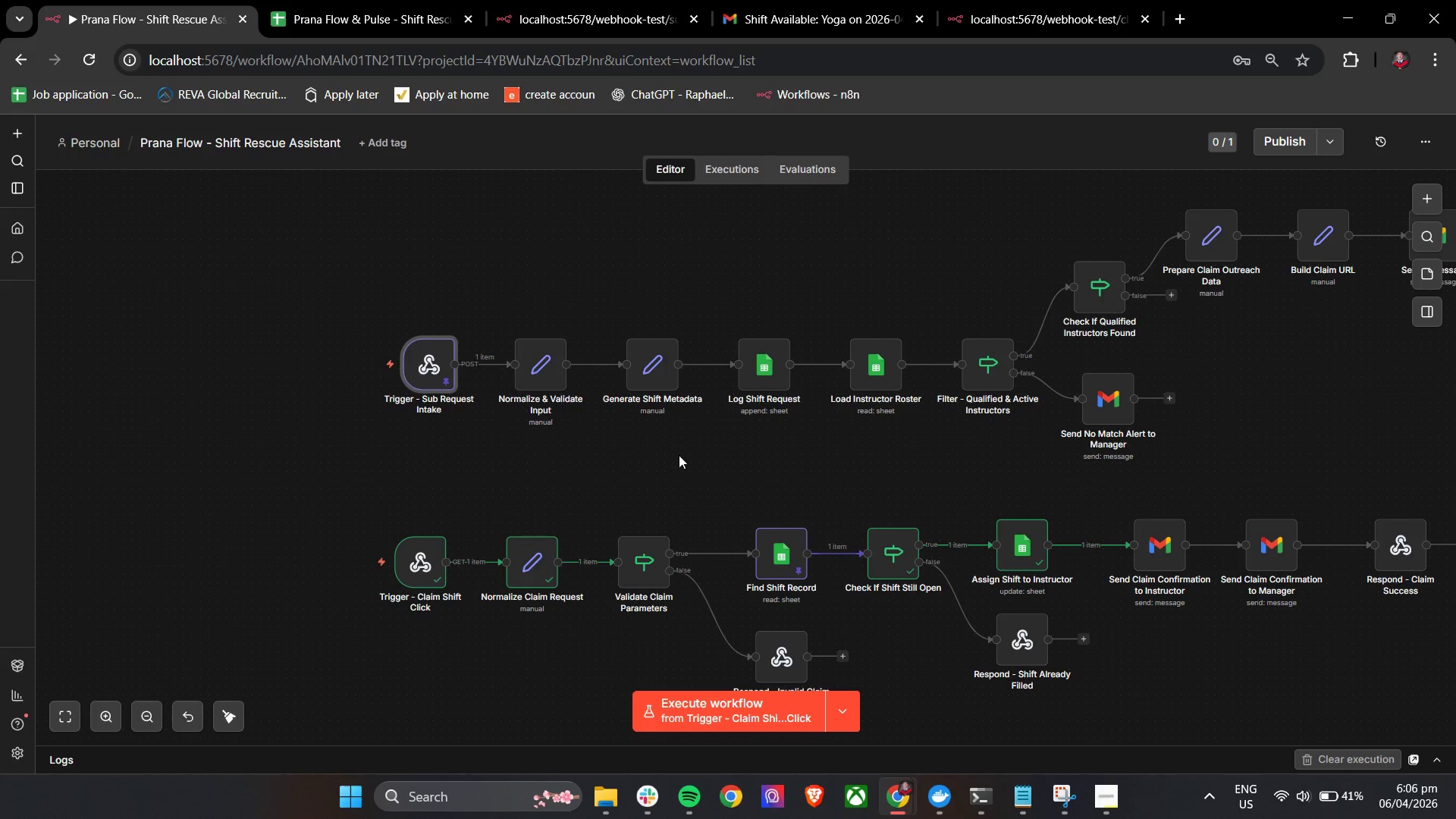 
left_click([394, 0])
 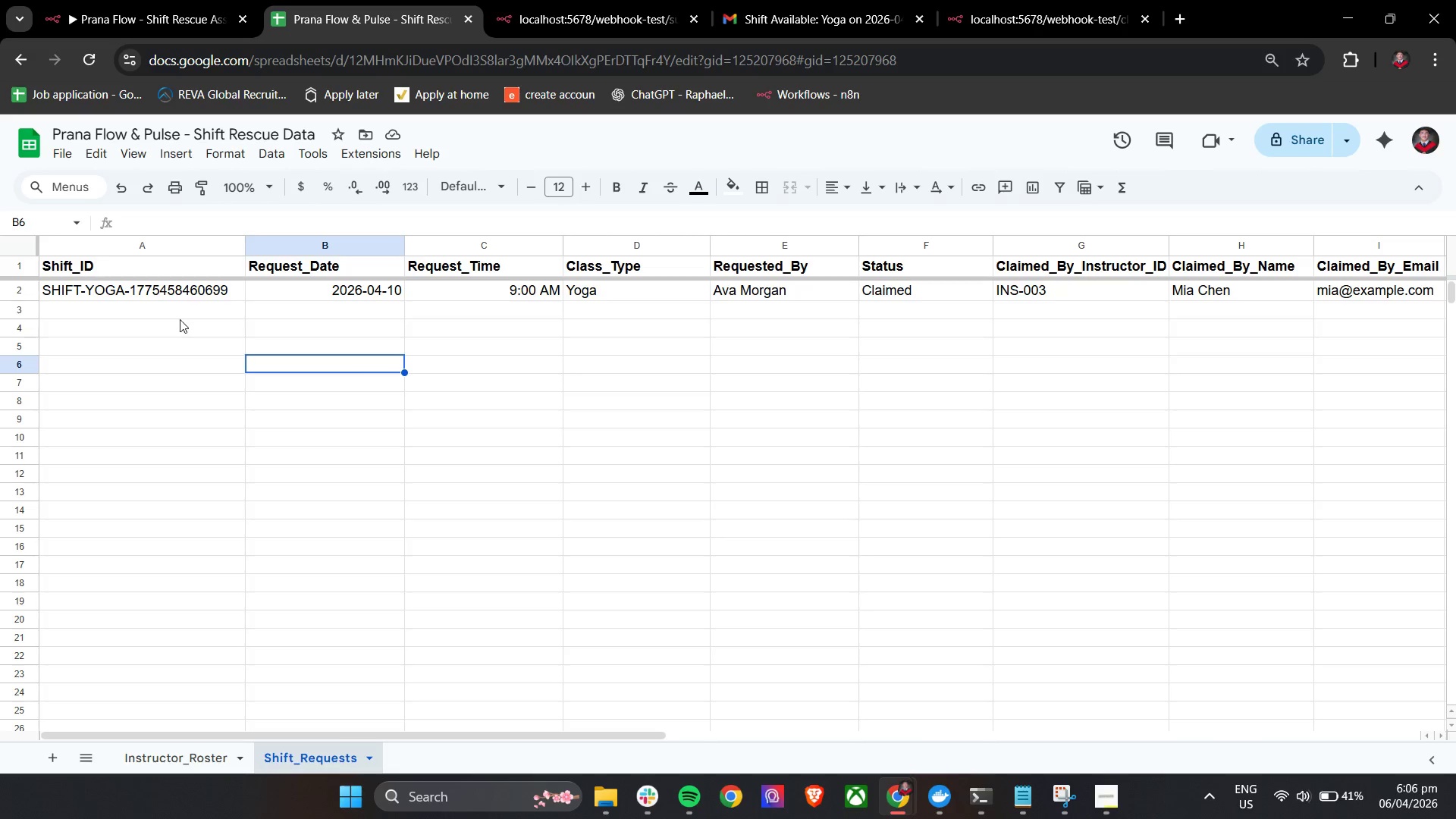 
left_click_drag(start_coordinate=[136, 291], to_coordinate=[990, 300])
 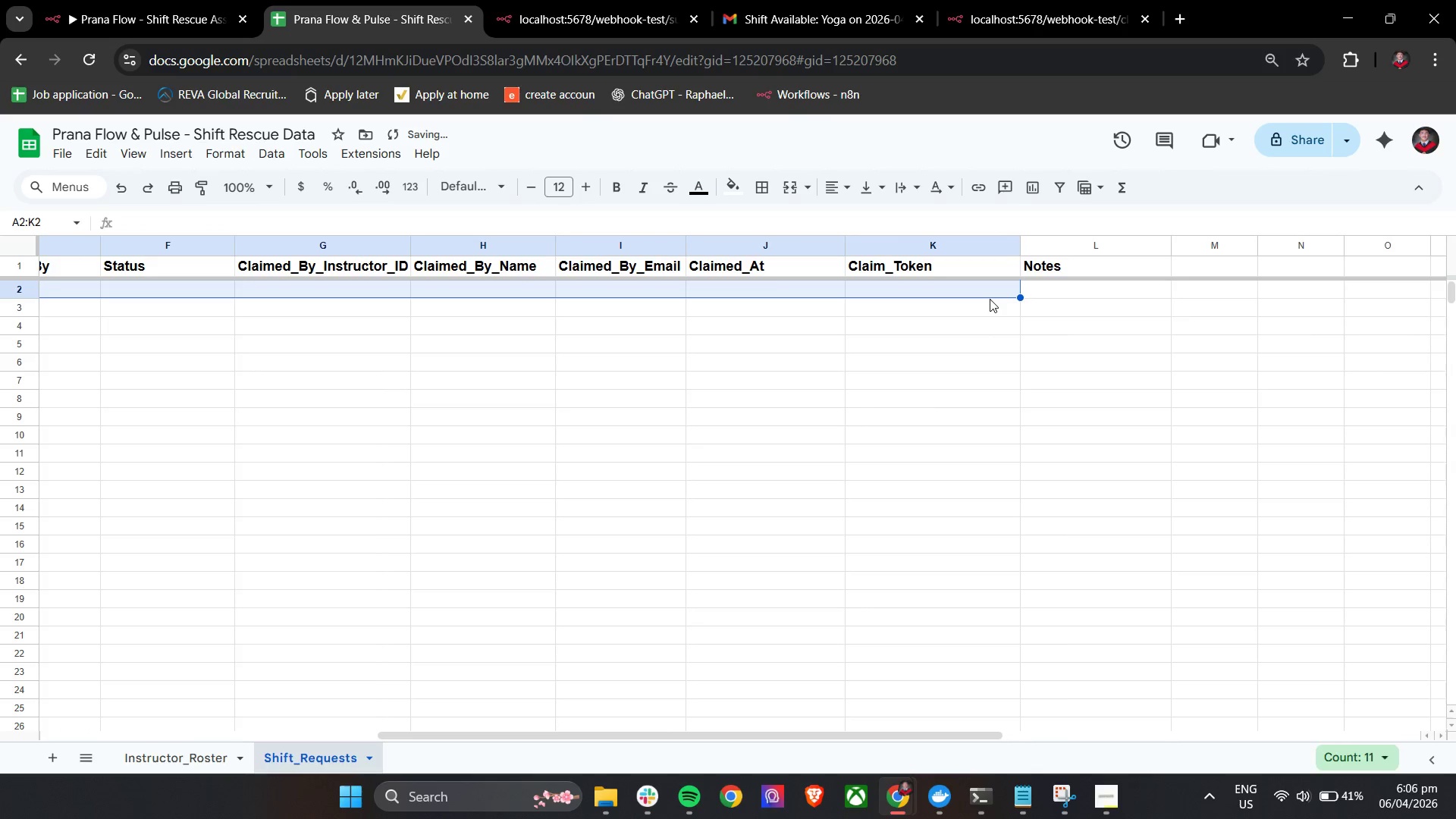 
hold_key(key=ShiftLeft, duration=1.52)
 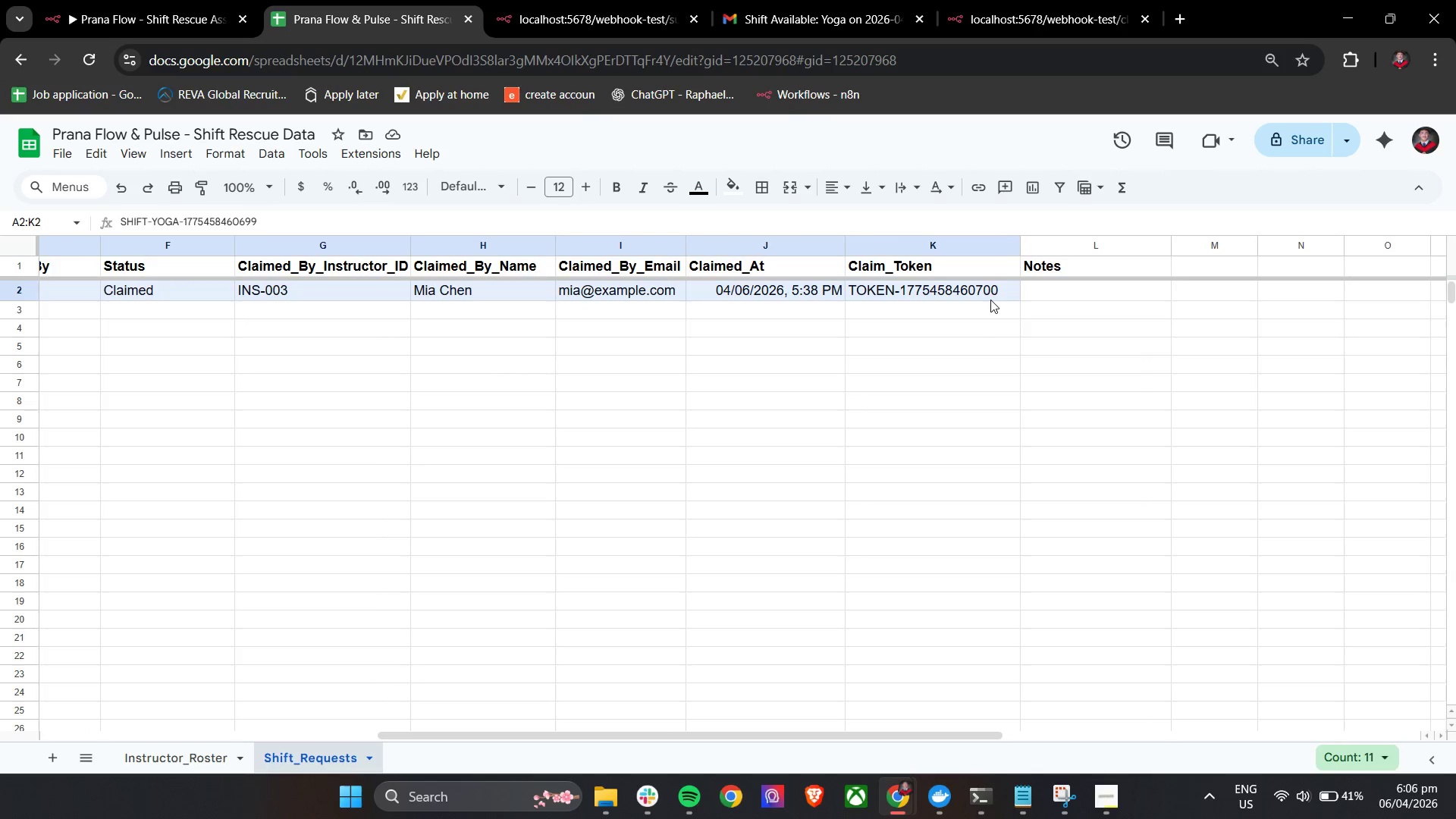 
hold_key(key=ShiftLeft, duration=0.55)
 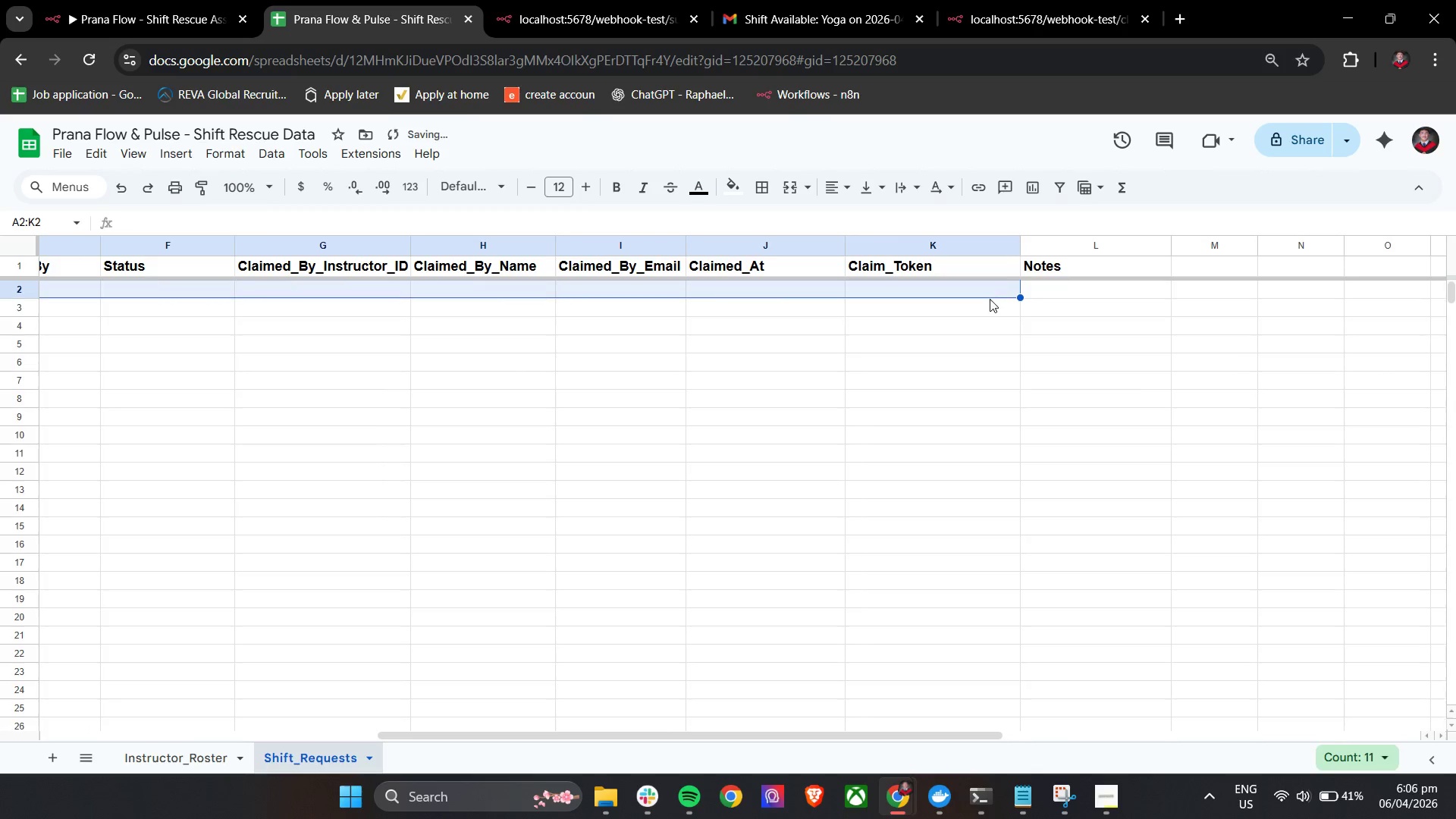 
scroll: coordinate [1310, 288], scroll_direction: down, amount: 8.0
 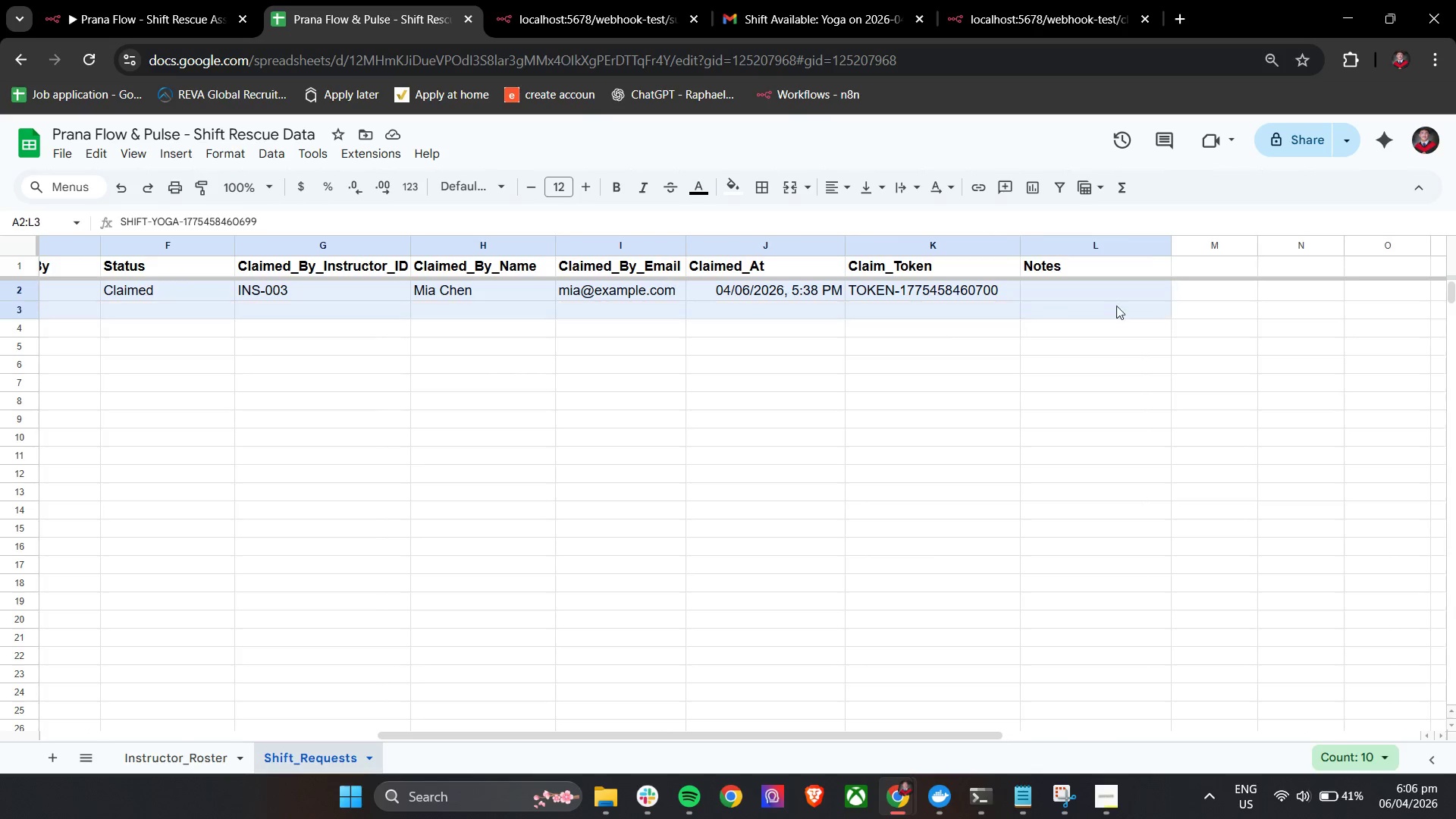 
key(Backspace)
 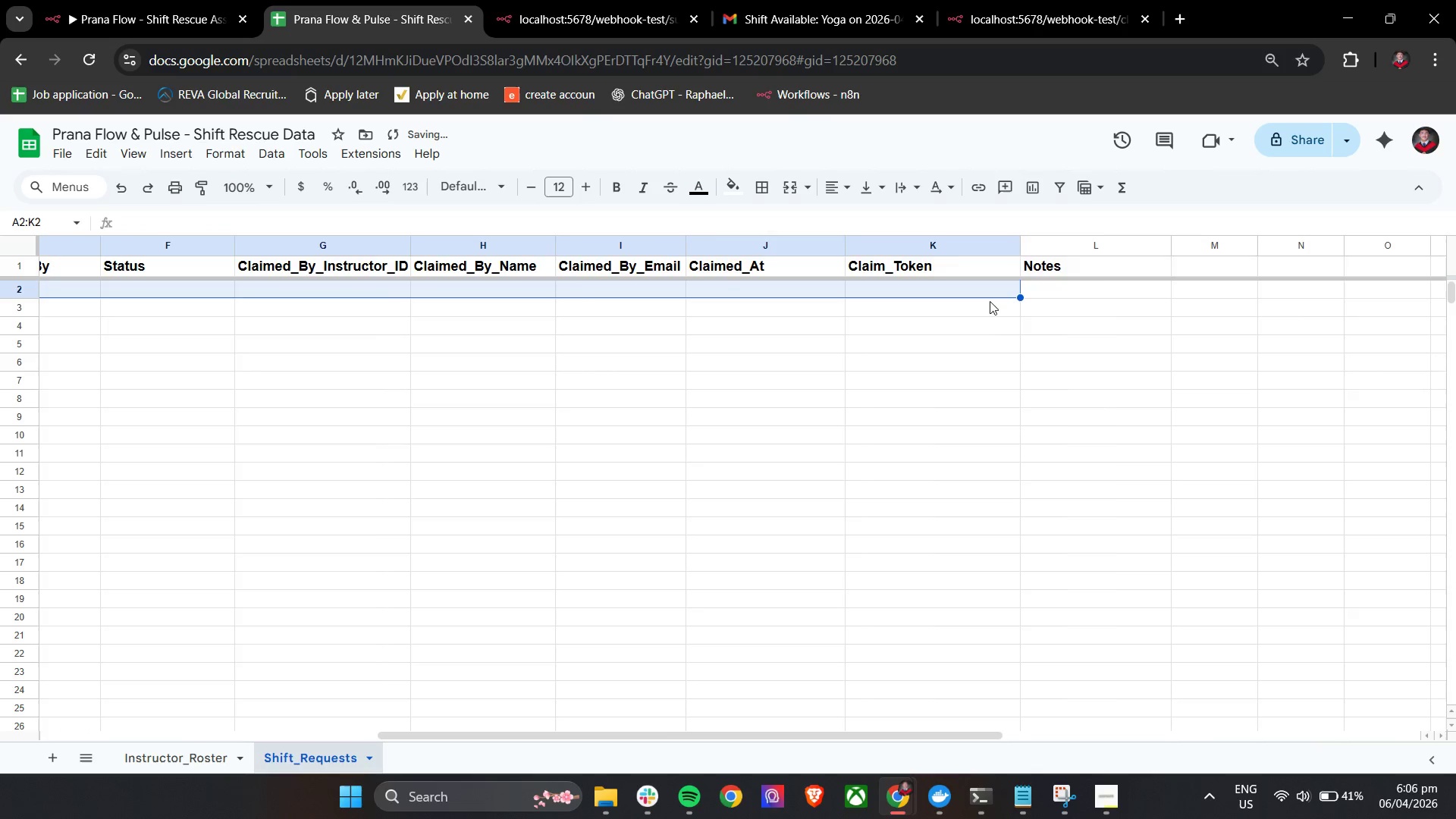 
hold_key(key=ShiftLeft, duration=0.92)
scroll: coordinate [996, 375], scroll_direction: up, amount: 19.0
 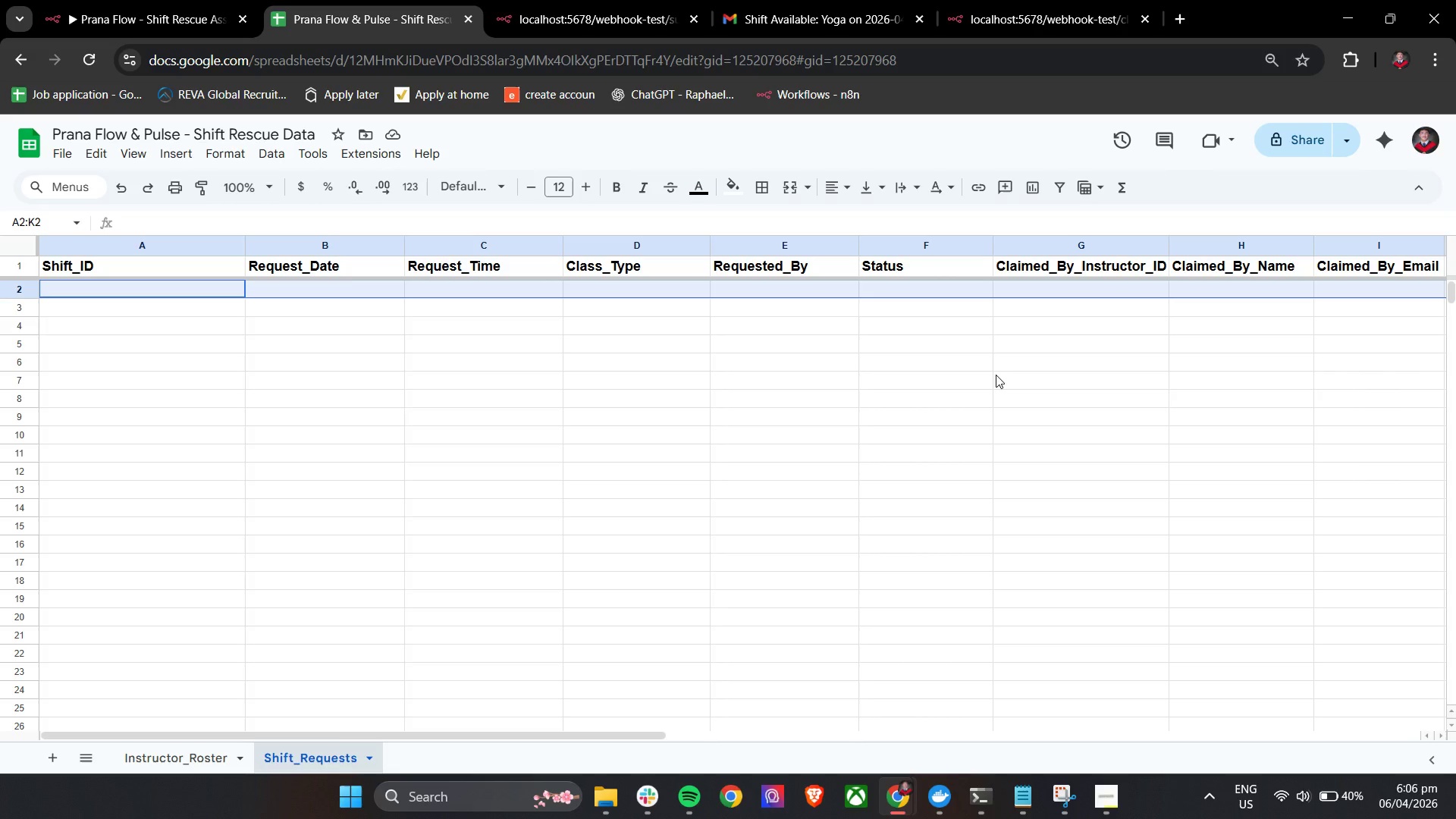 
wait(13.28)
 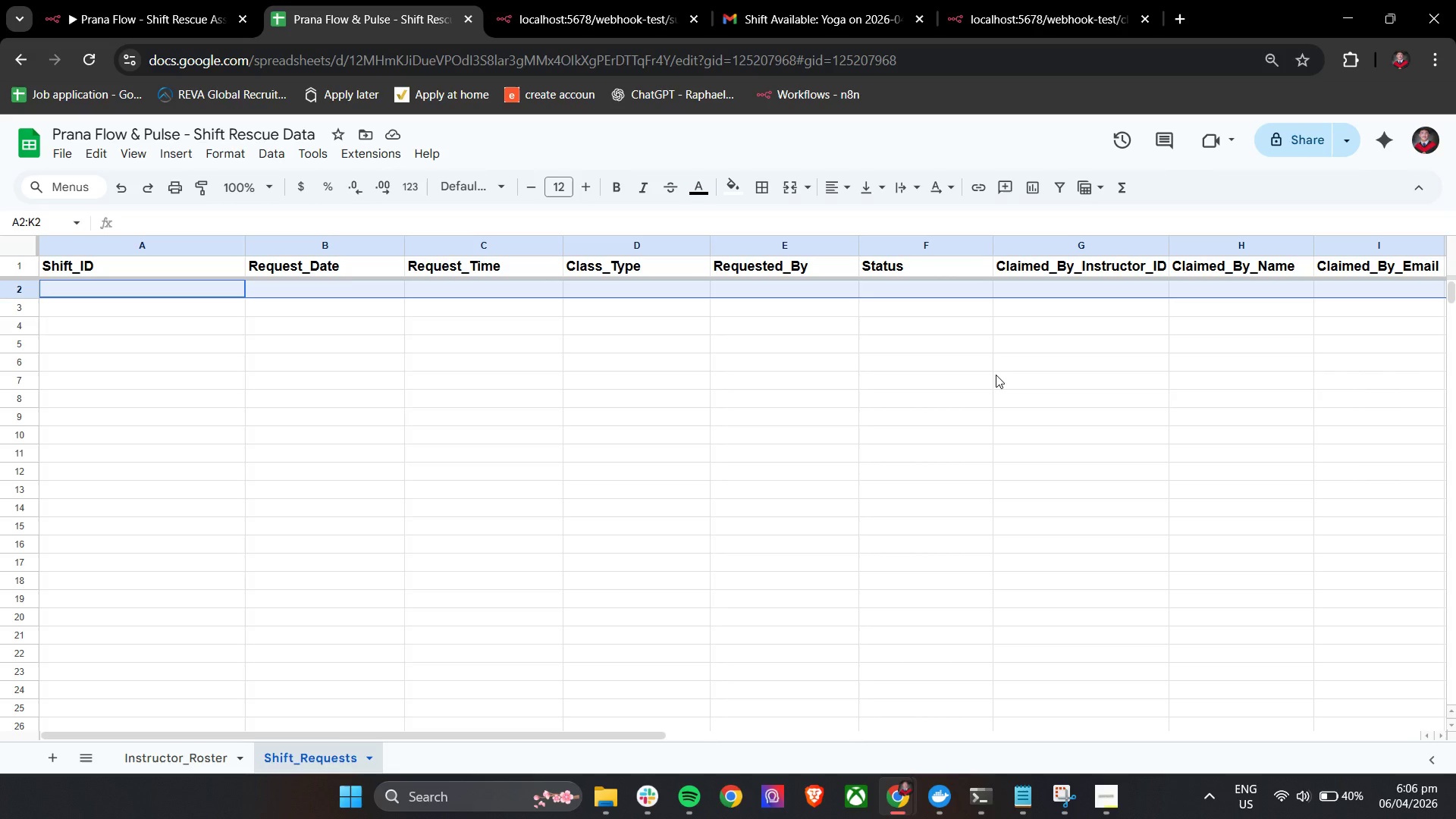 
hold_key(key=ShiftLeft, duration=0.91)
 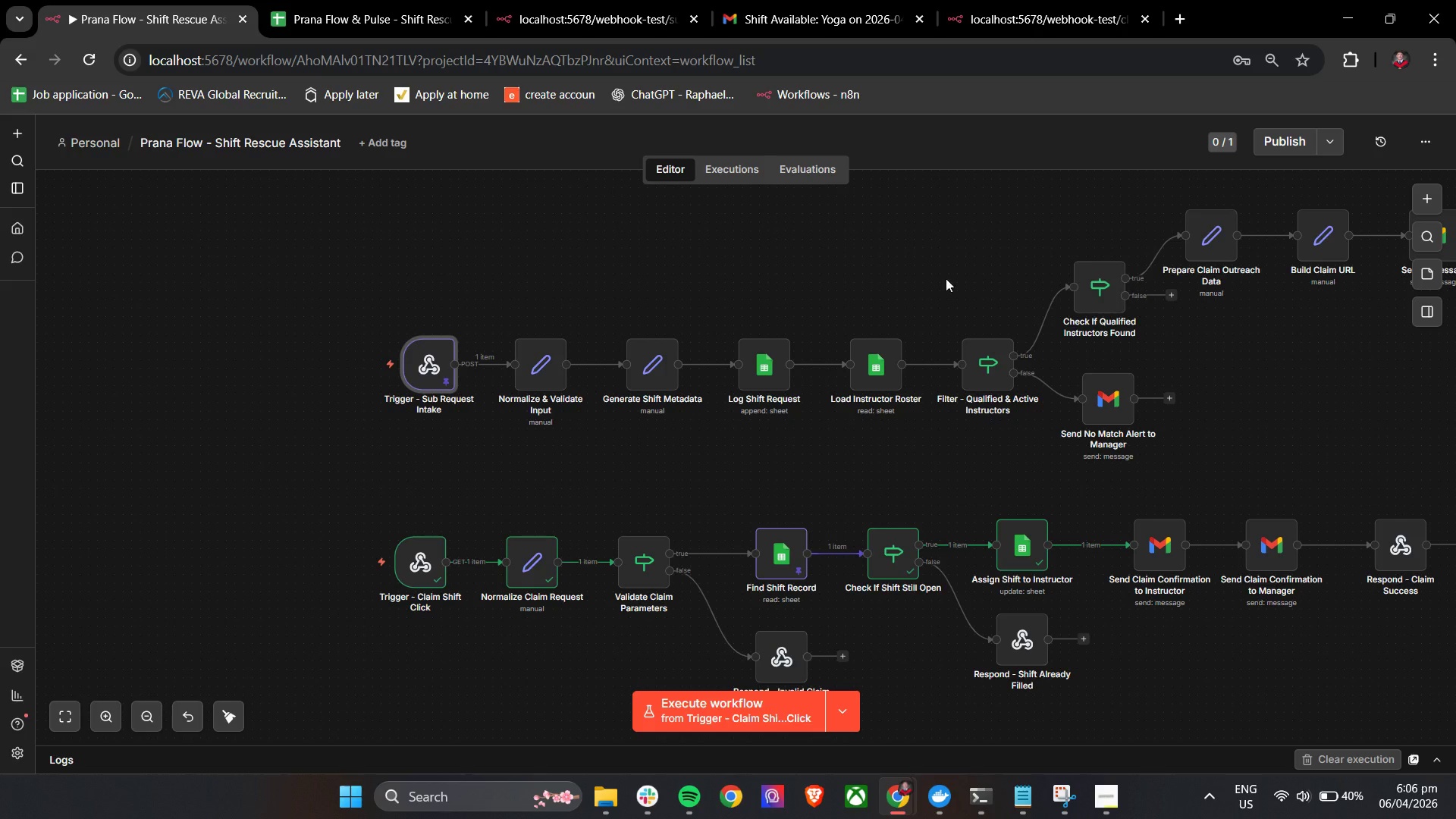 
left_click([144, 0])
 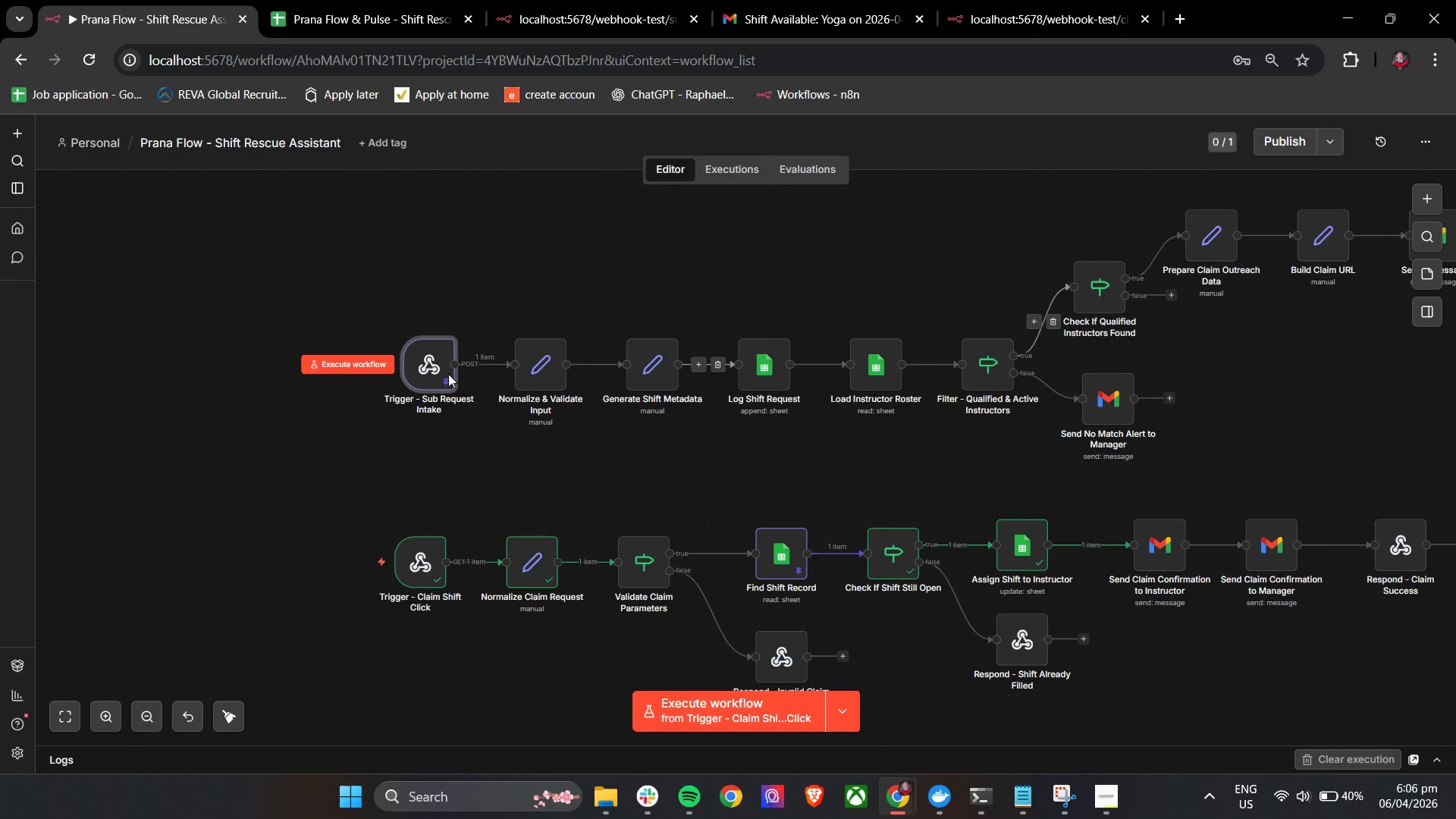 
scroll: coordinate [228, 387], scroll_direction: up, amount: 4.0
 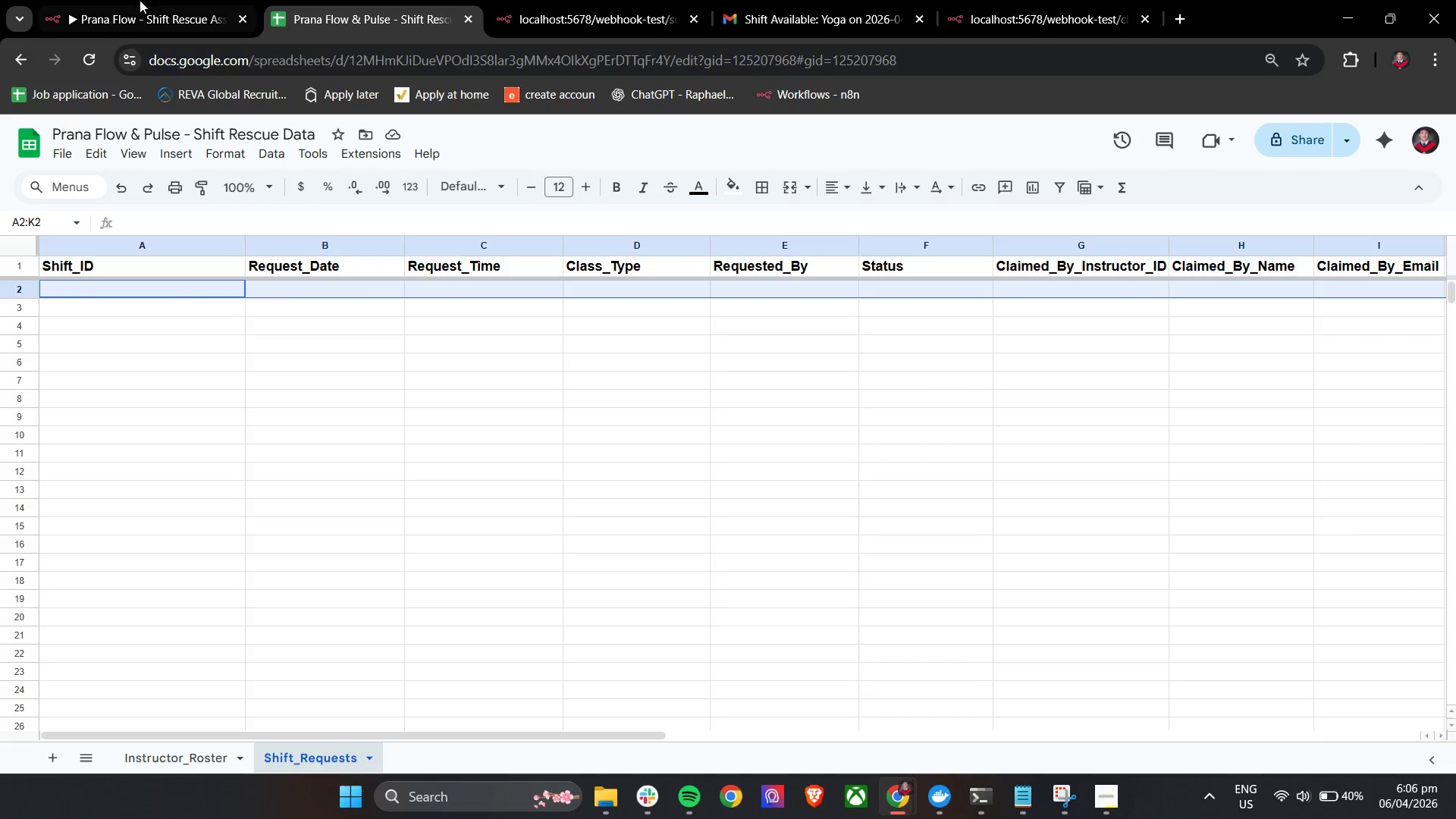 
double_click([431, 366])
 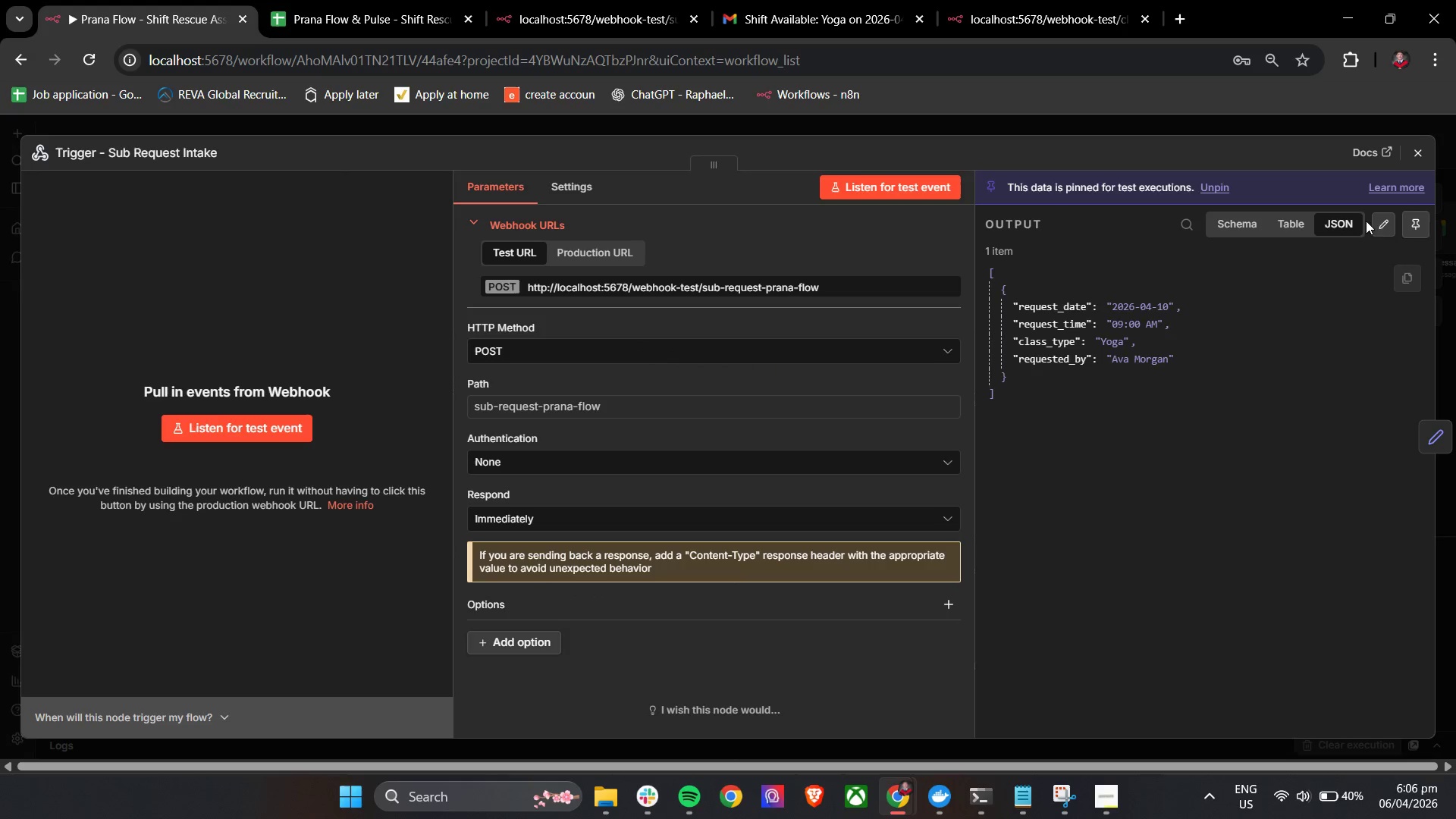 
left_click([1382, 227])
 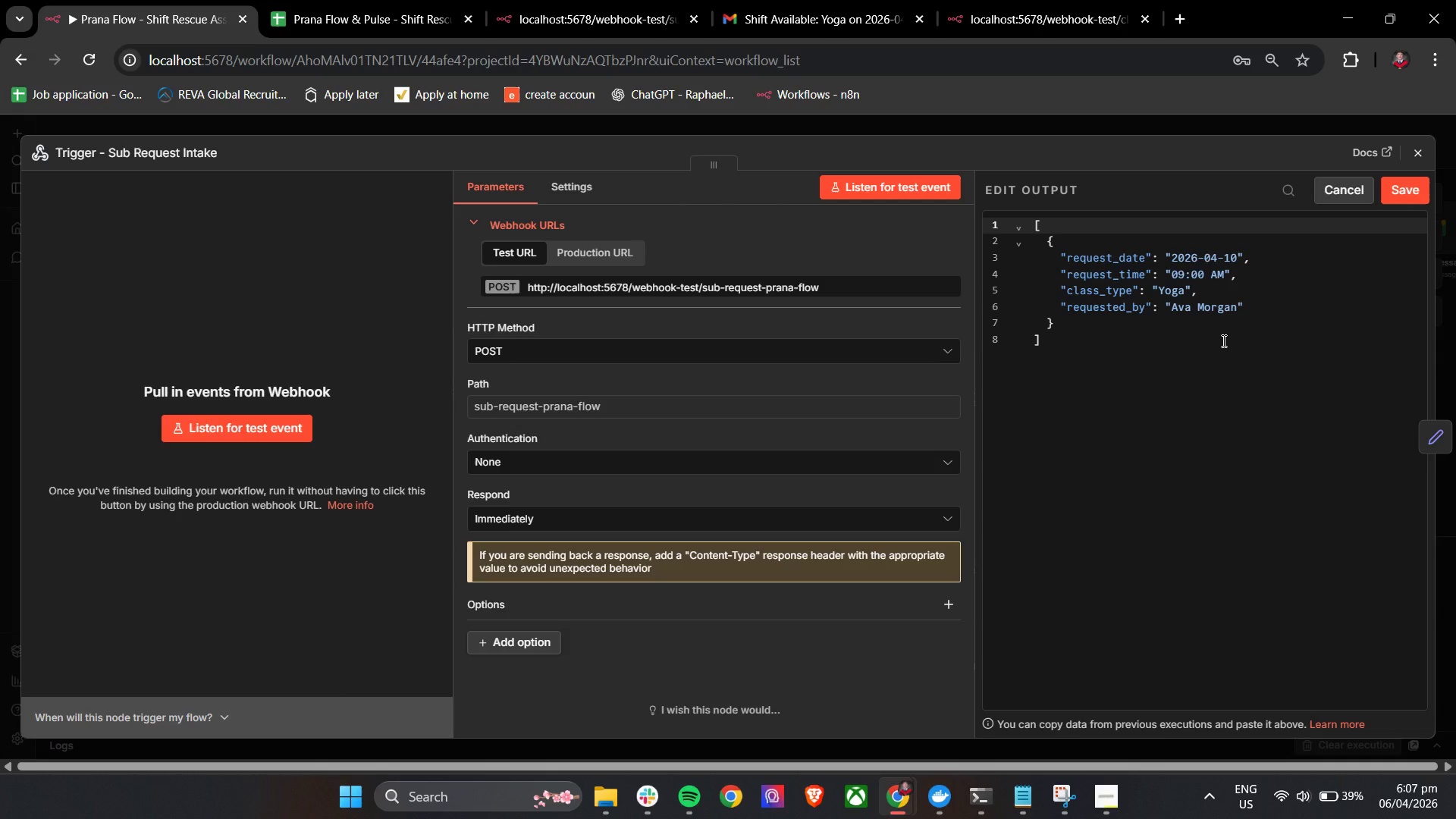 
wait(45.72)
 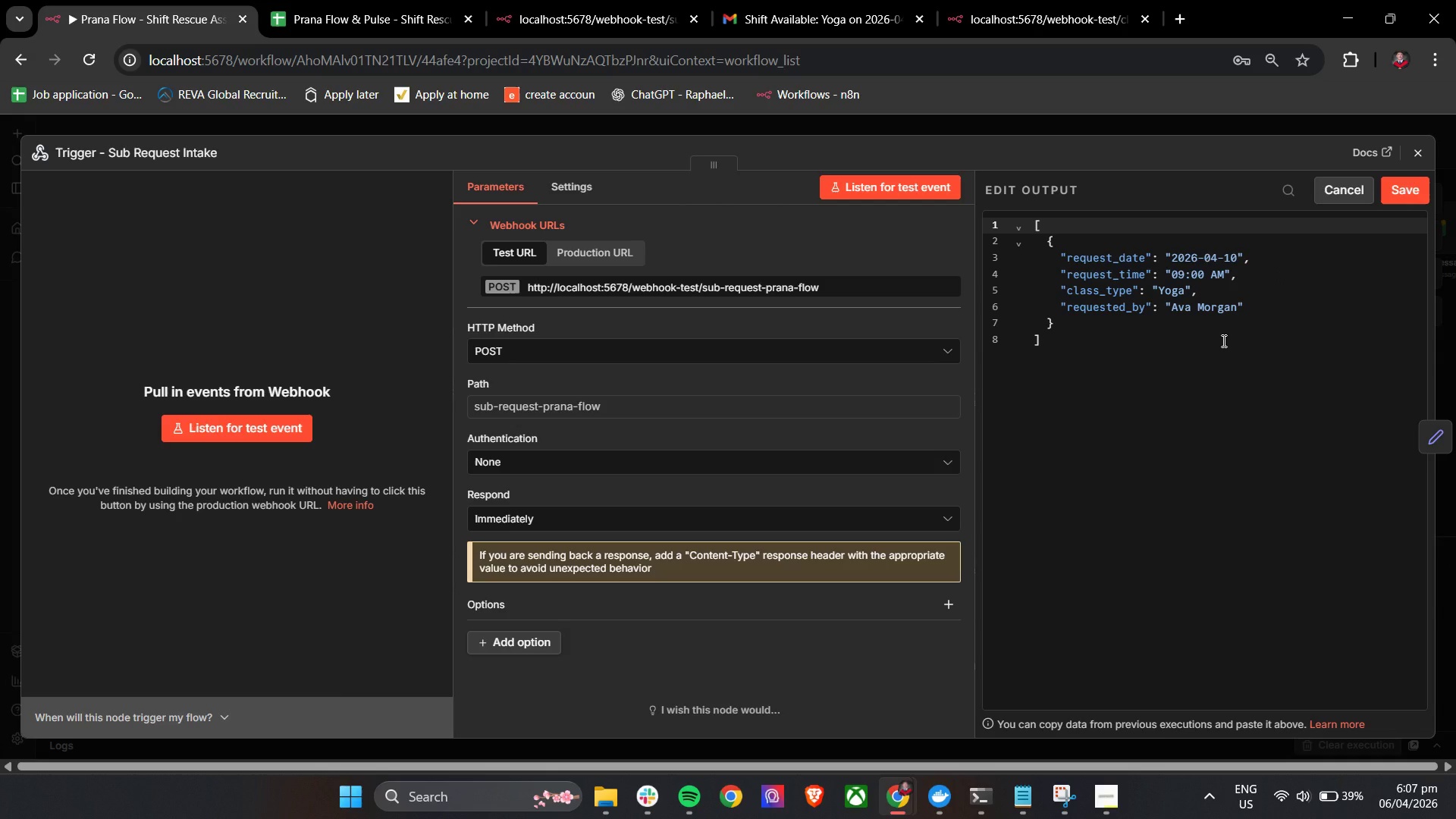 
left_click([1421, 201])
 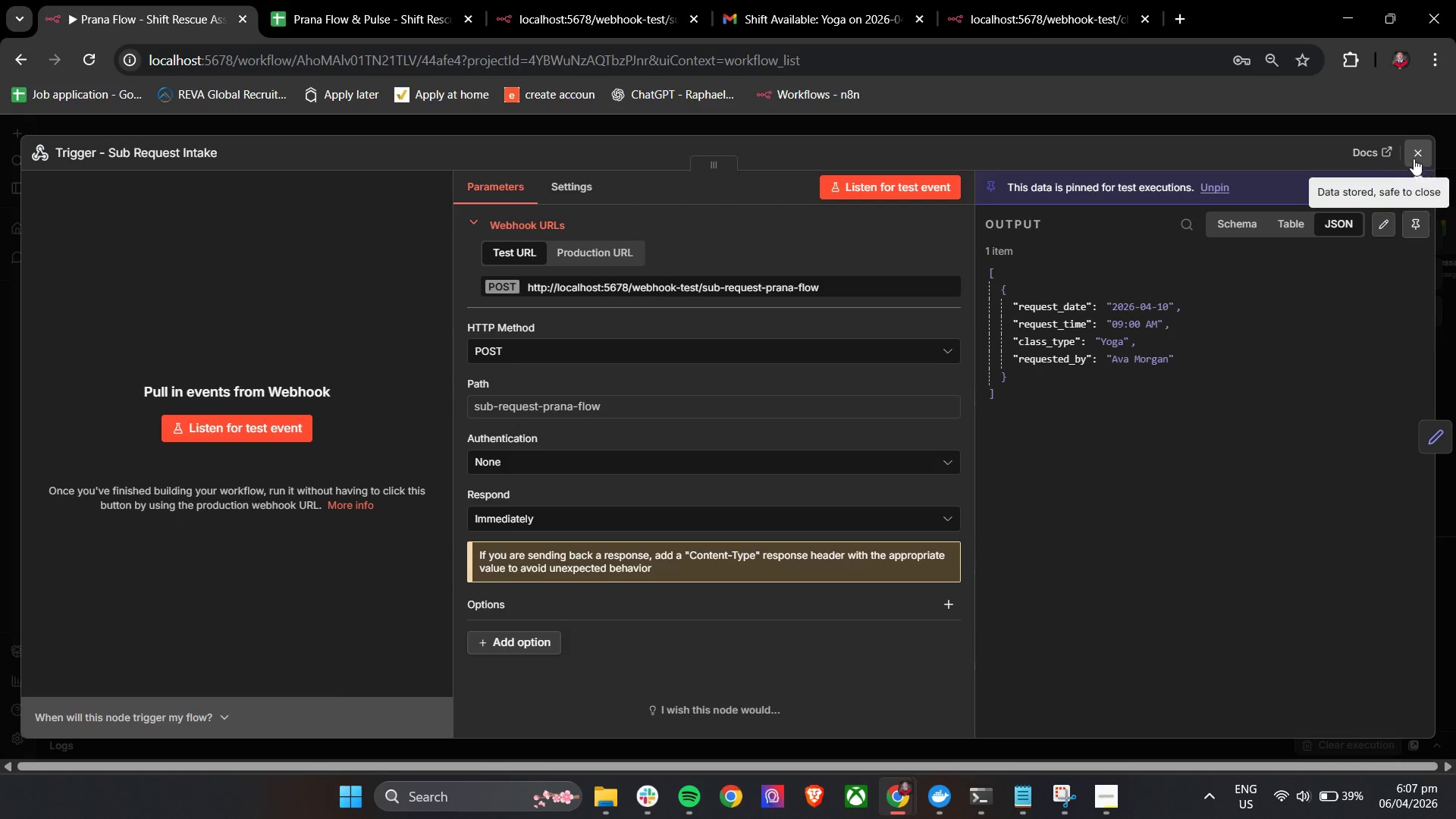 
left_click([1414, 156])
 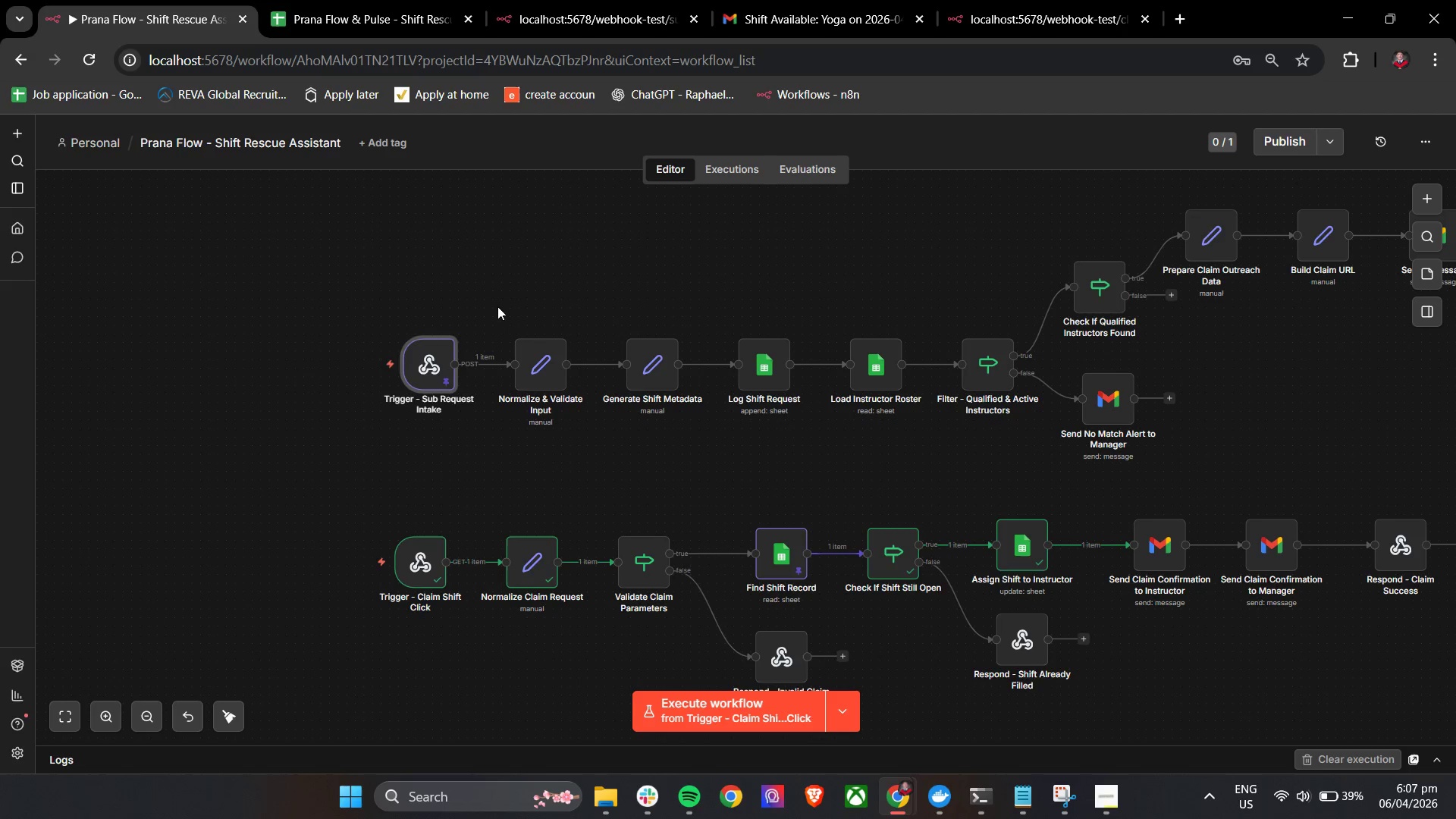 
left_click([522, 329])
 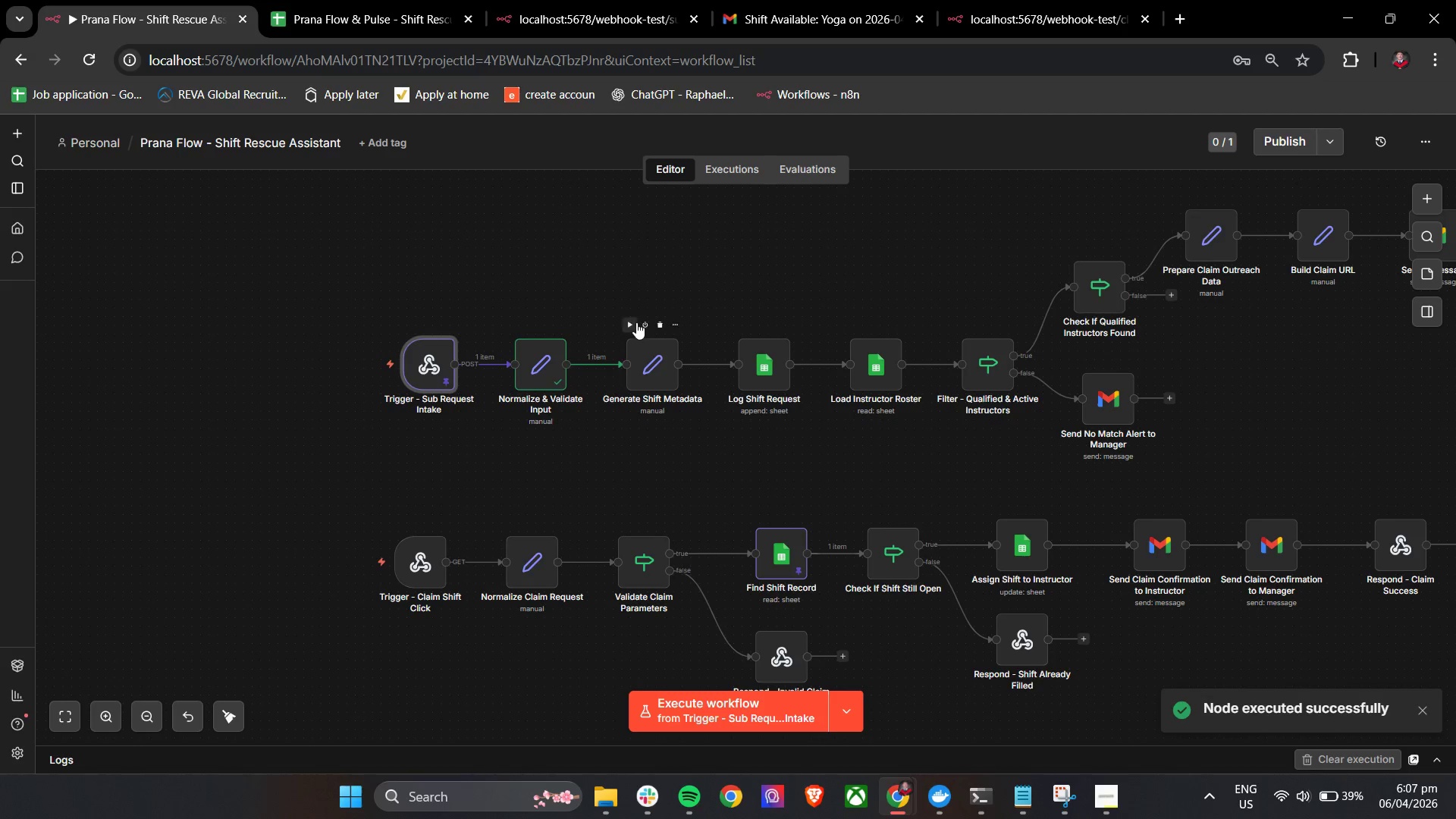 
left_click([629, 325])
 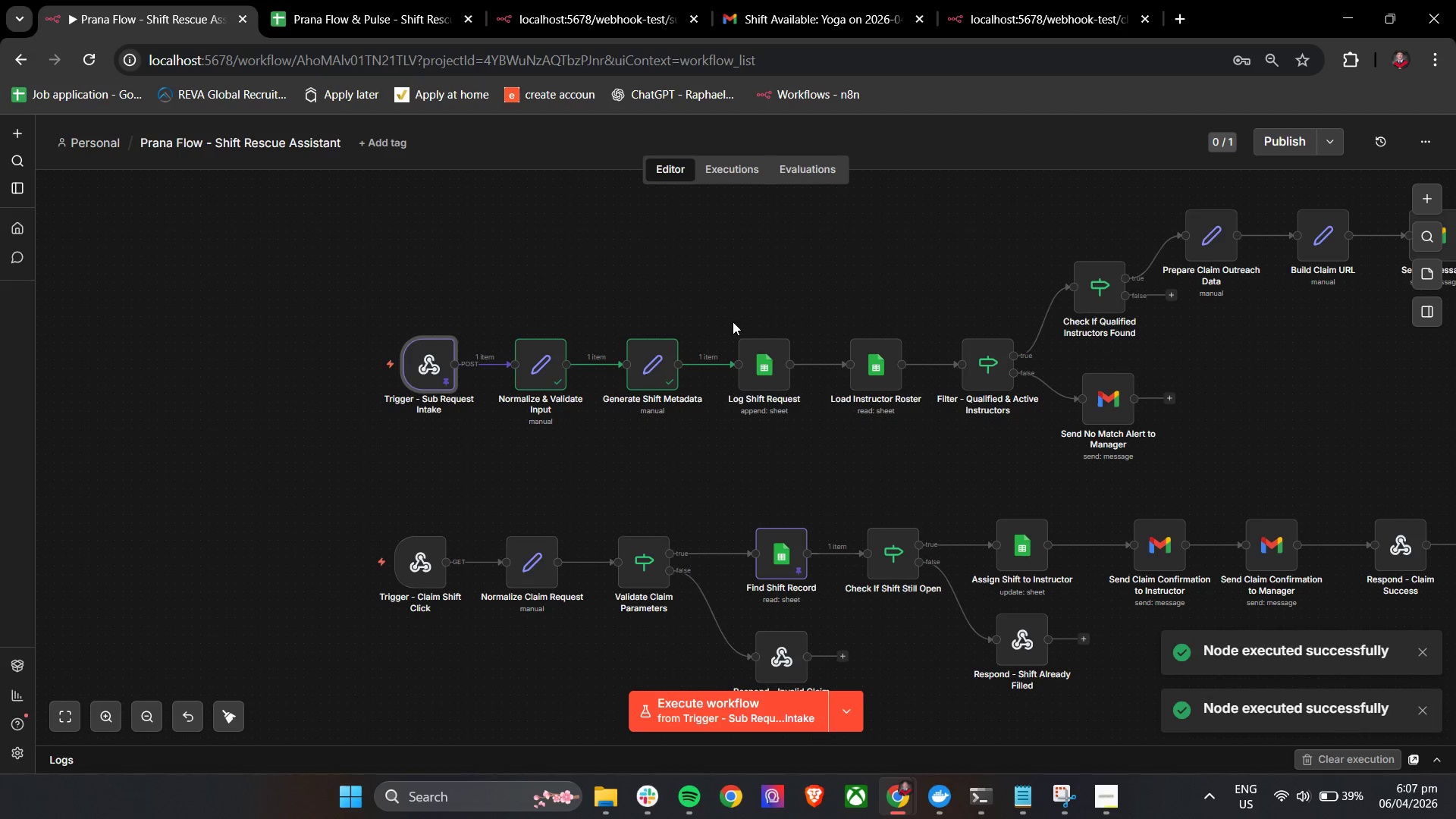 
left_click([742, 327])
 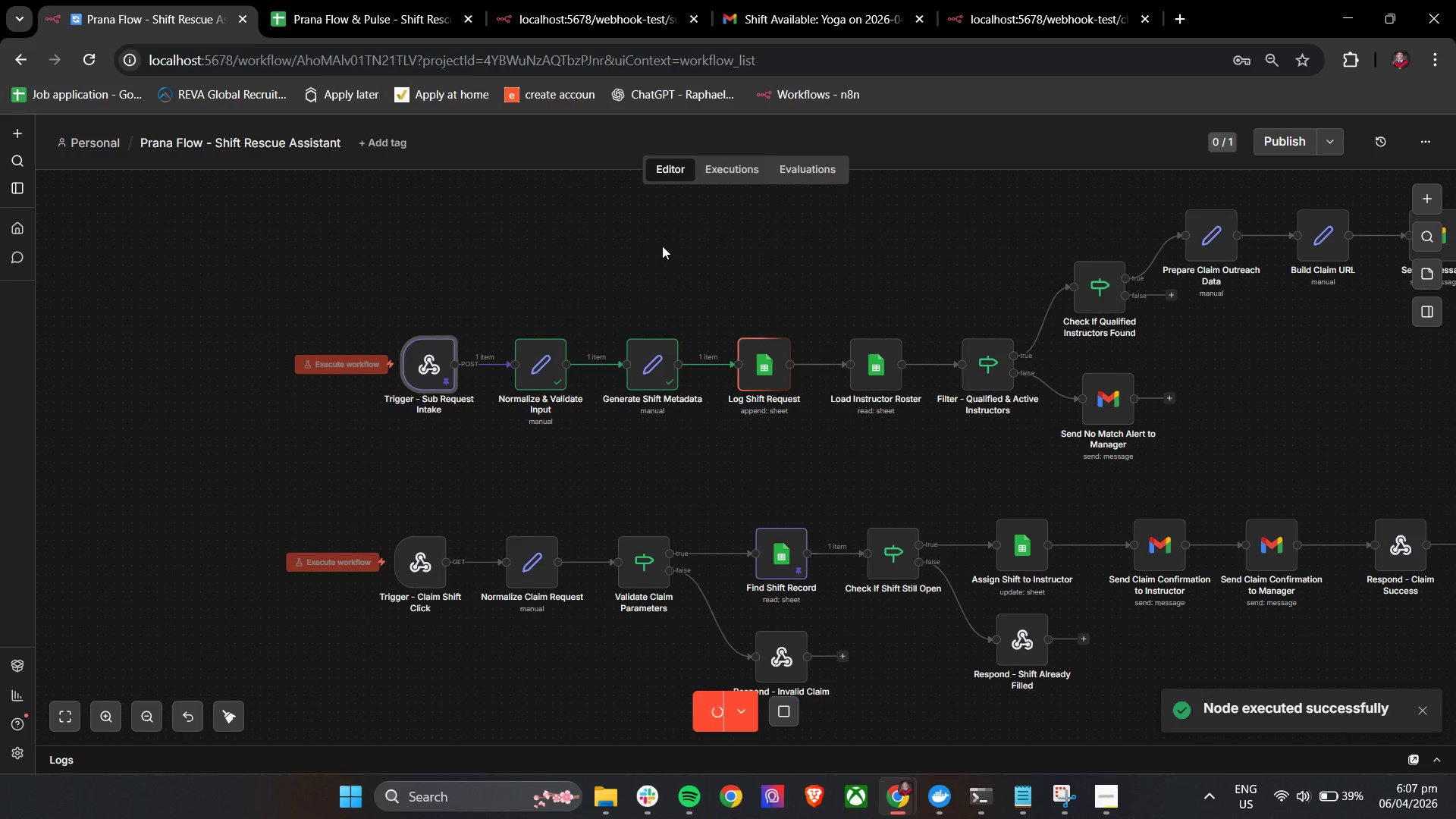 
left_click([817, 0])
 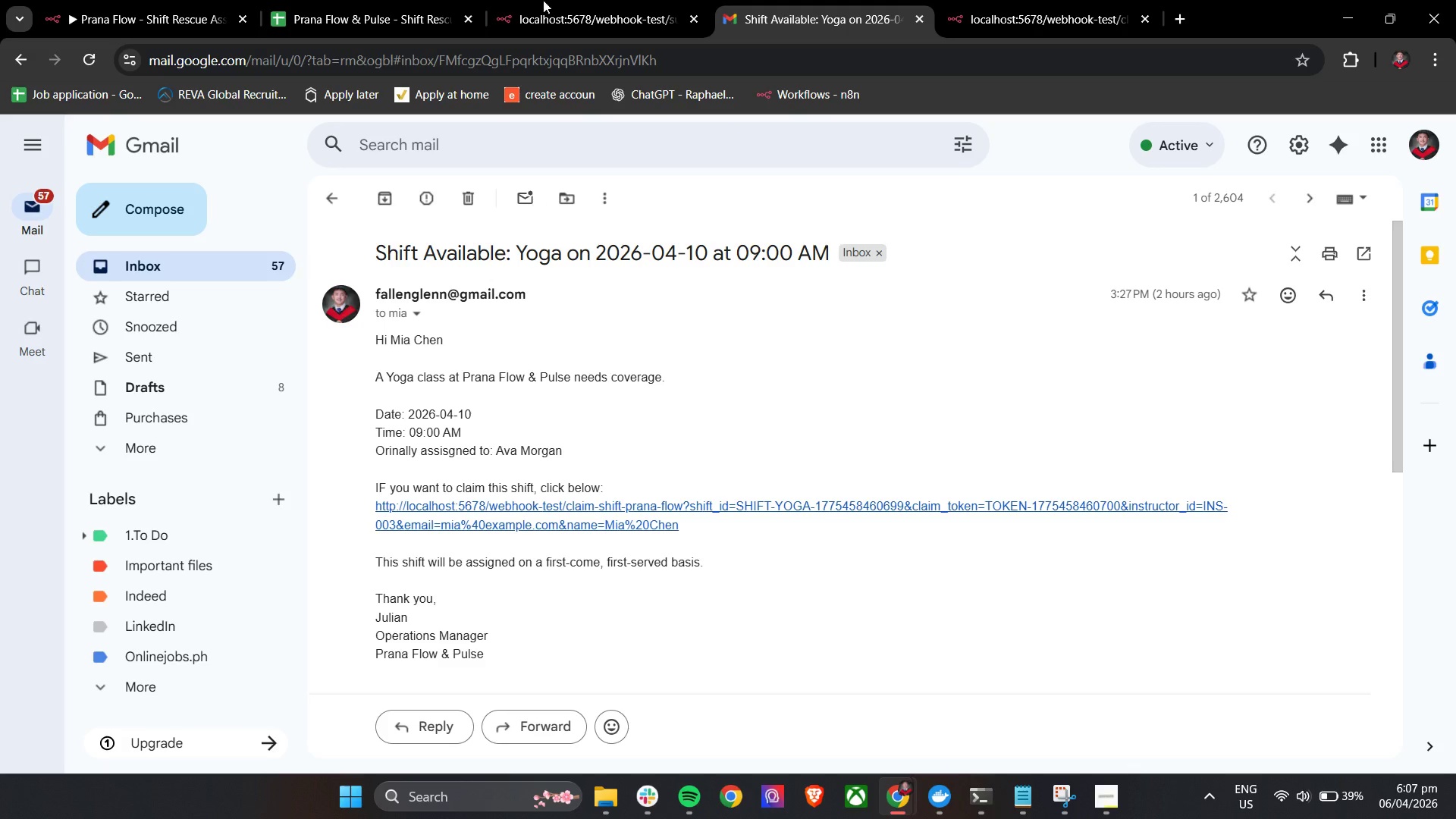 
left_click([391, 0])
 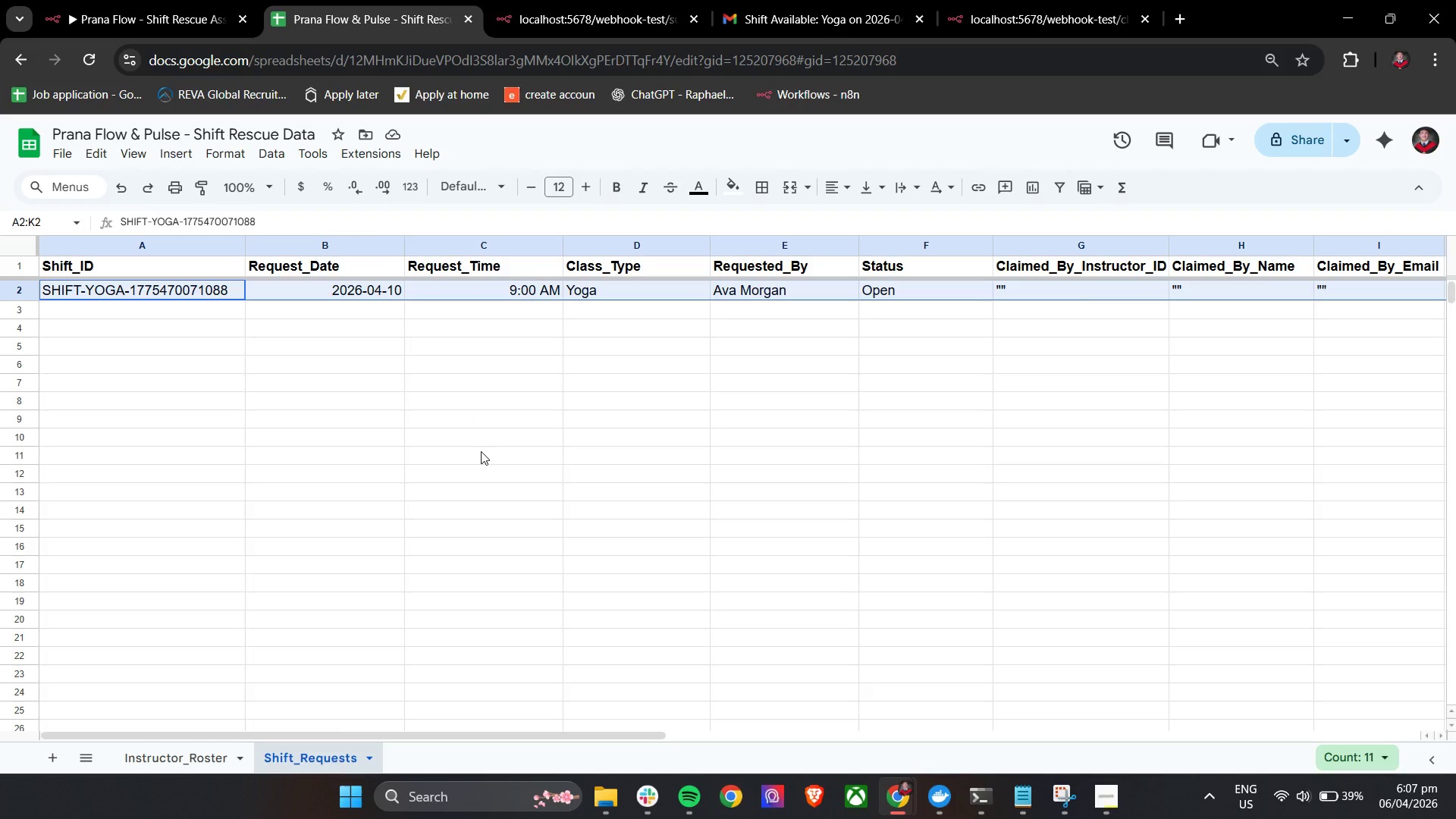 
hold_key(key=ShiftLeft, duration=1.51)
scroll: coordinate [481, 451], scroll_direction: down, amount: 6.0
 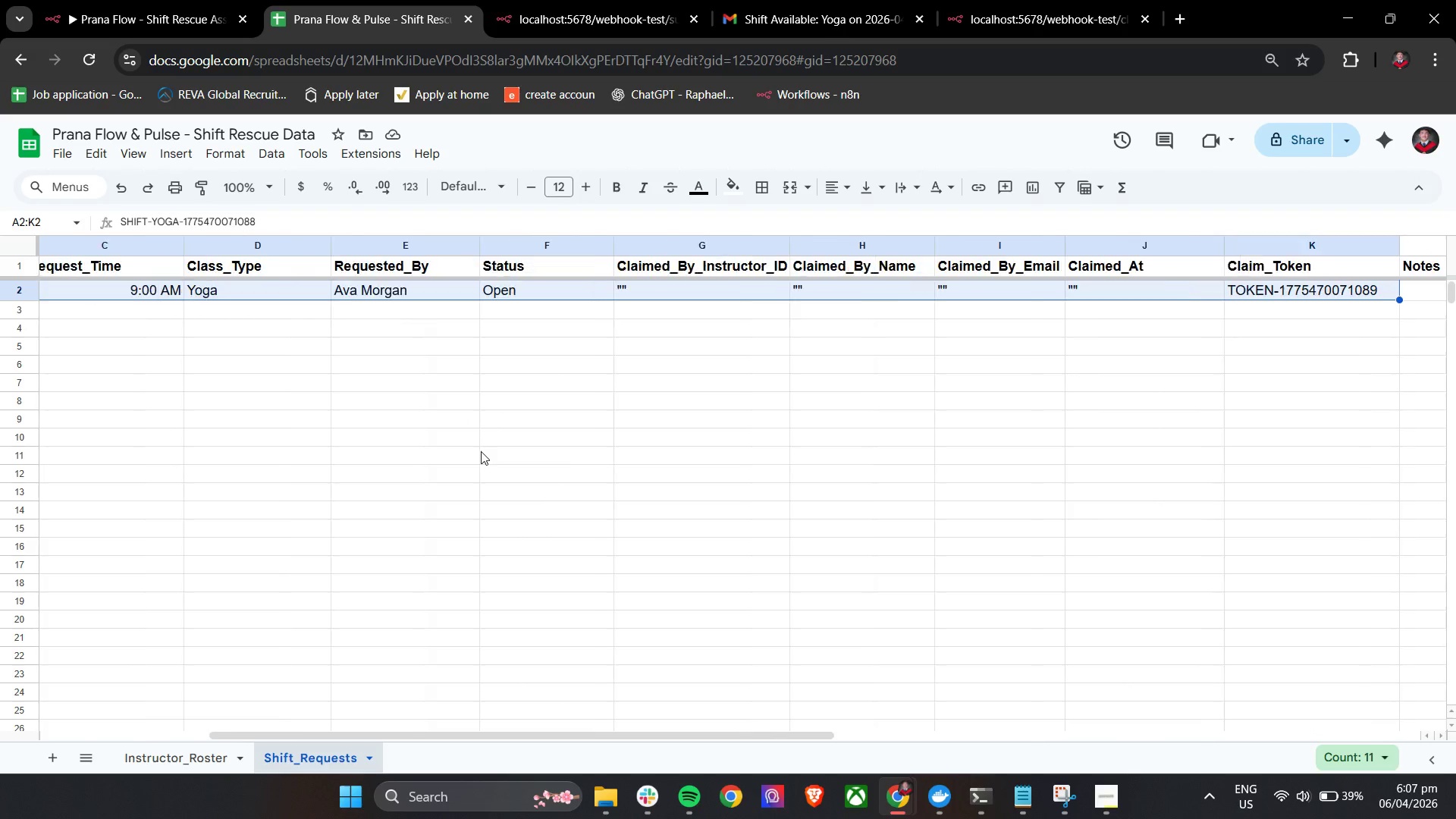 
hold_key(key=ShiftLeft, duration=0.81)
 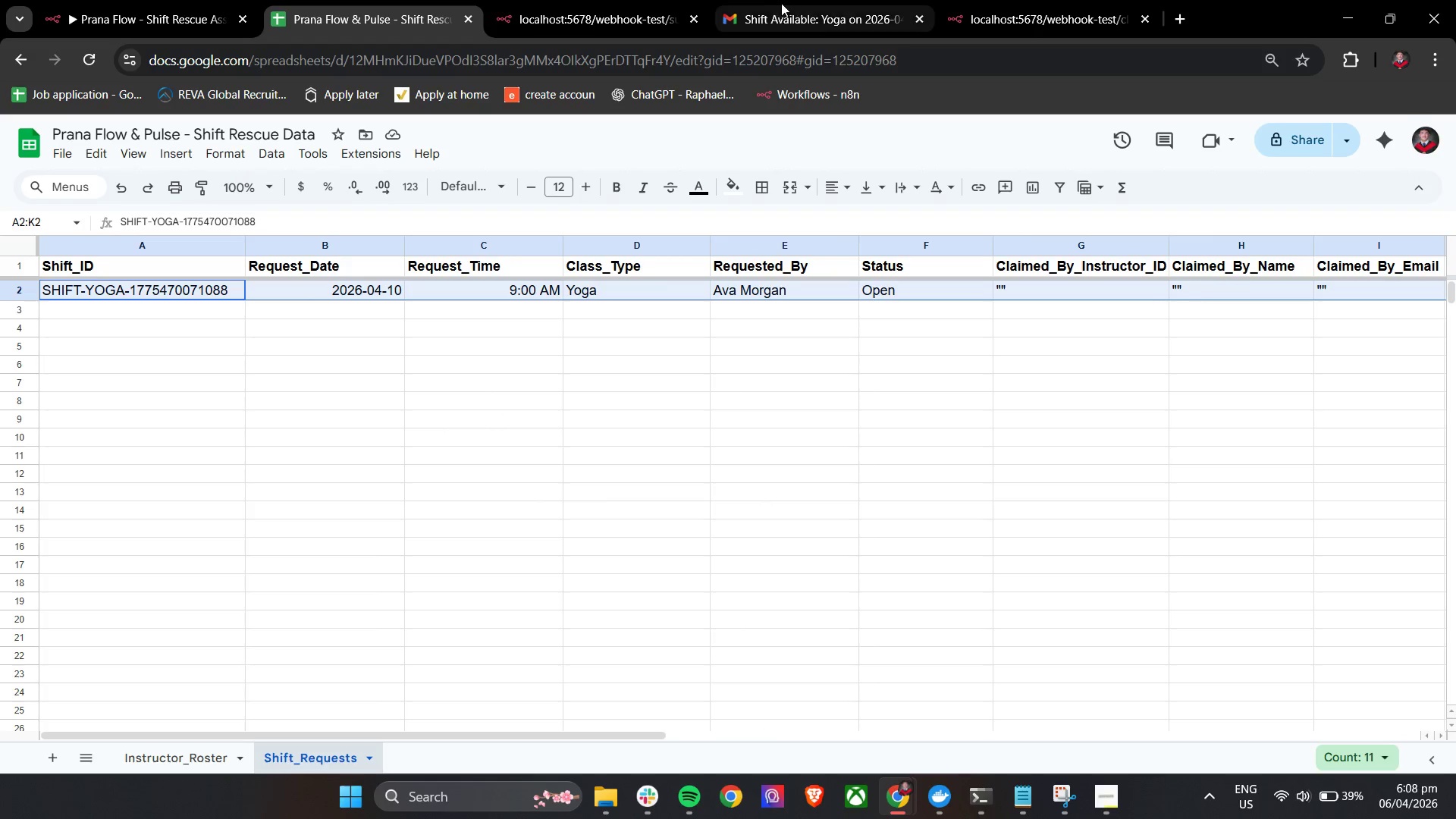 
scroll: coordinate [481, 451], scroll_direction: none, amount: 0.0
 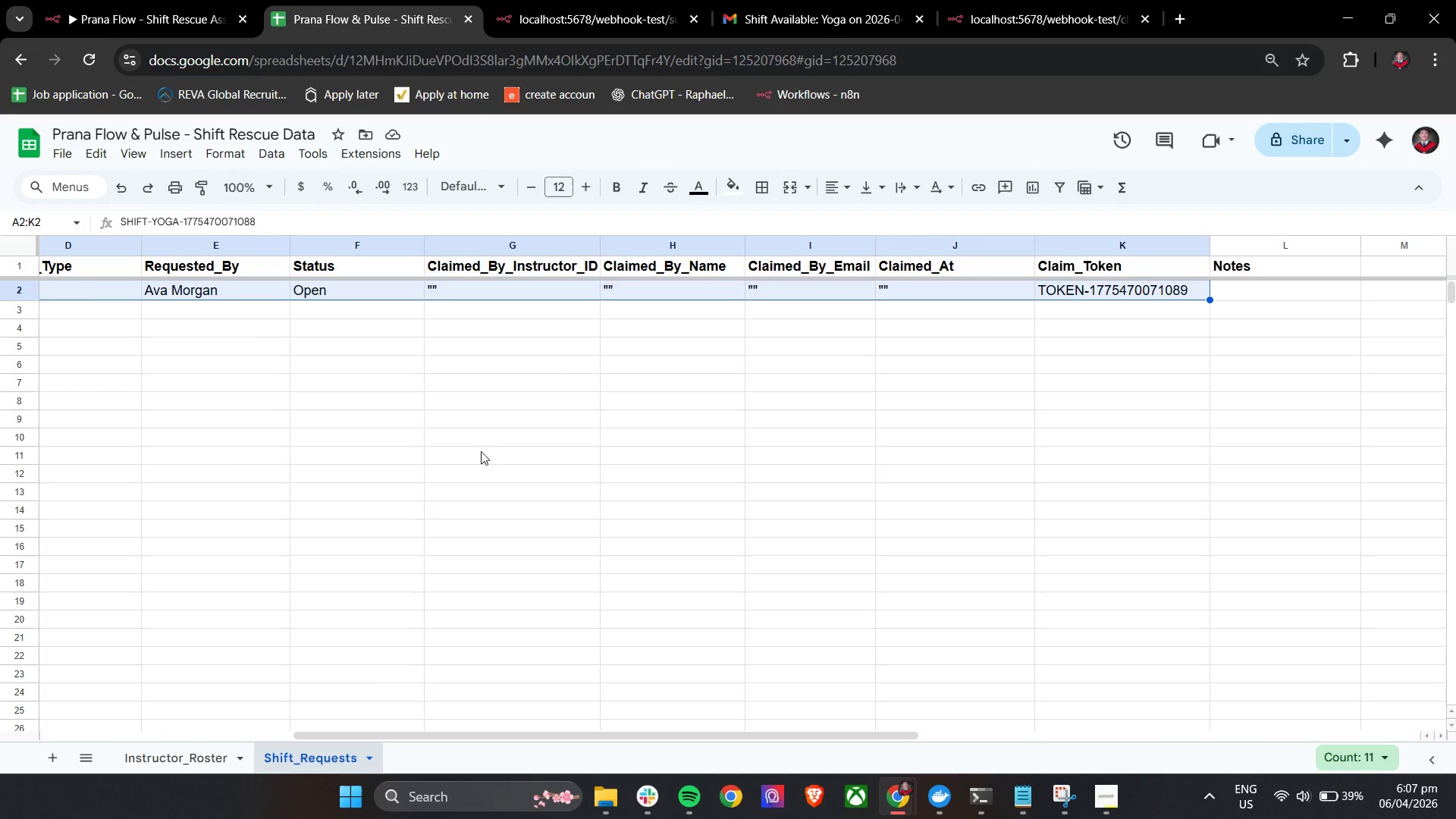 
hold_key(key=ShiftLeft, duration=4.44)
 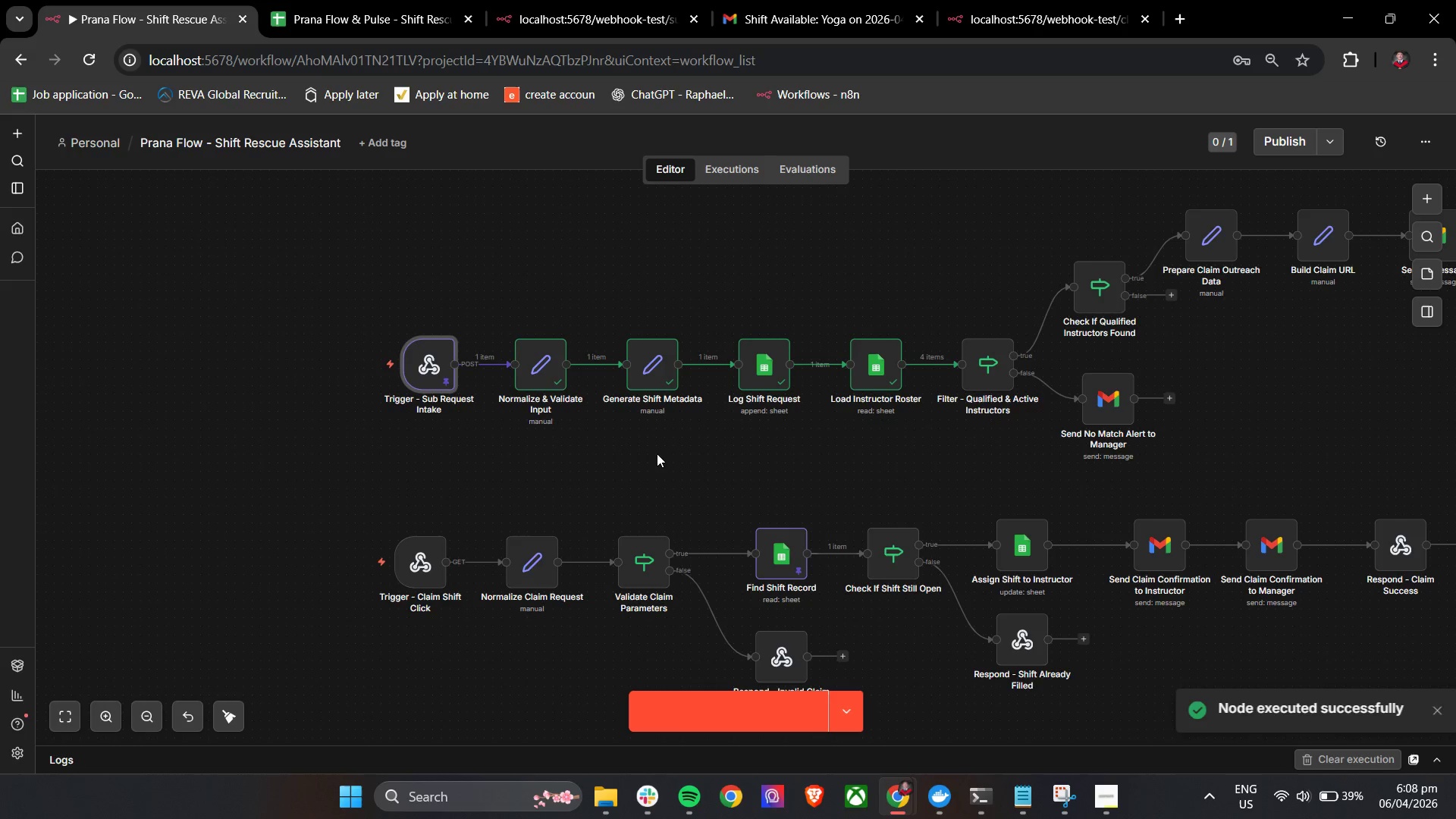 
scroll: coordinate [481, 451], scroll_direction: up, amount: 6.0
 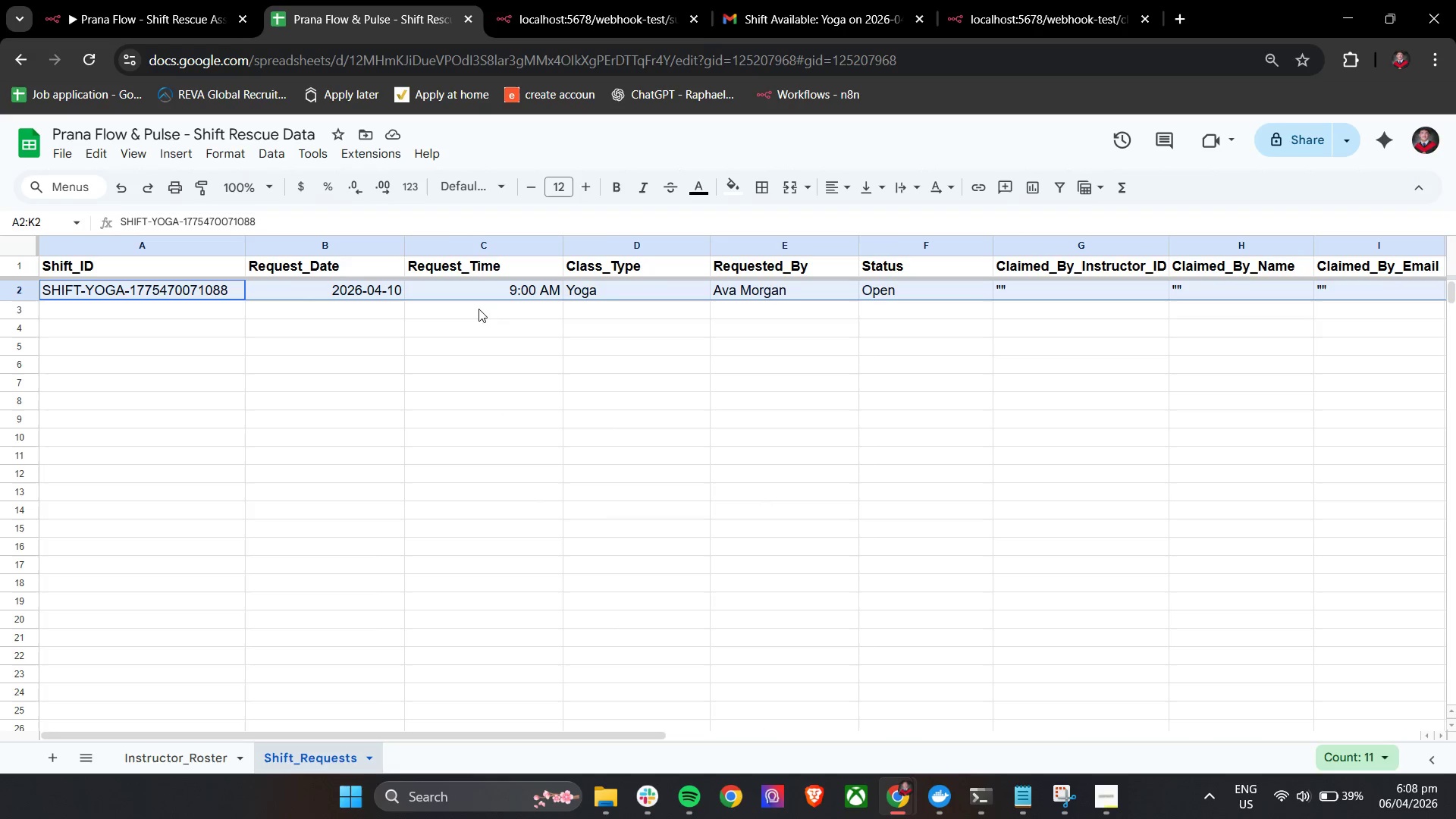 
left_click([781, 3])
 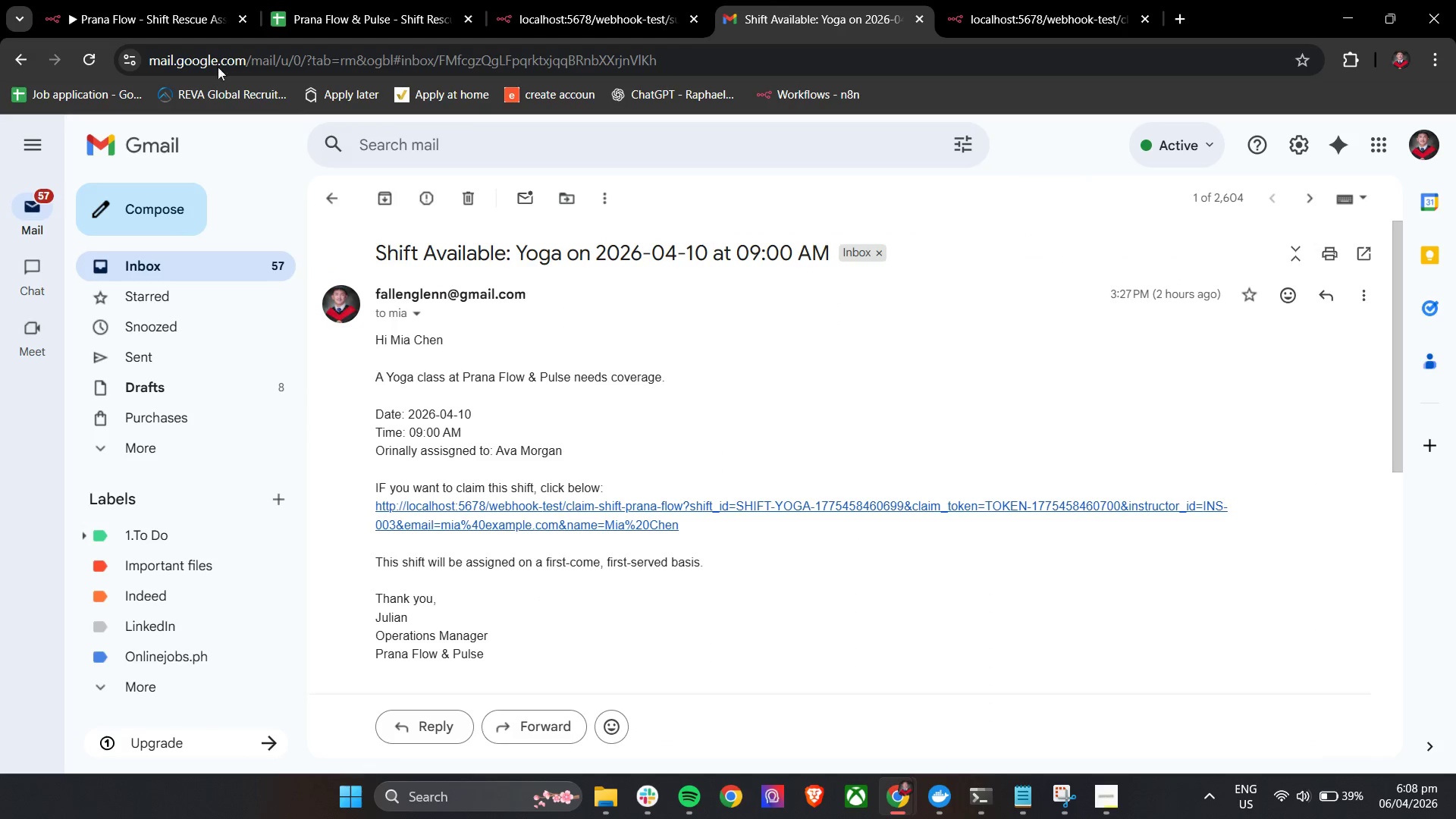 
left_click([137, 0])
 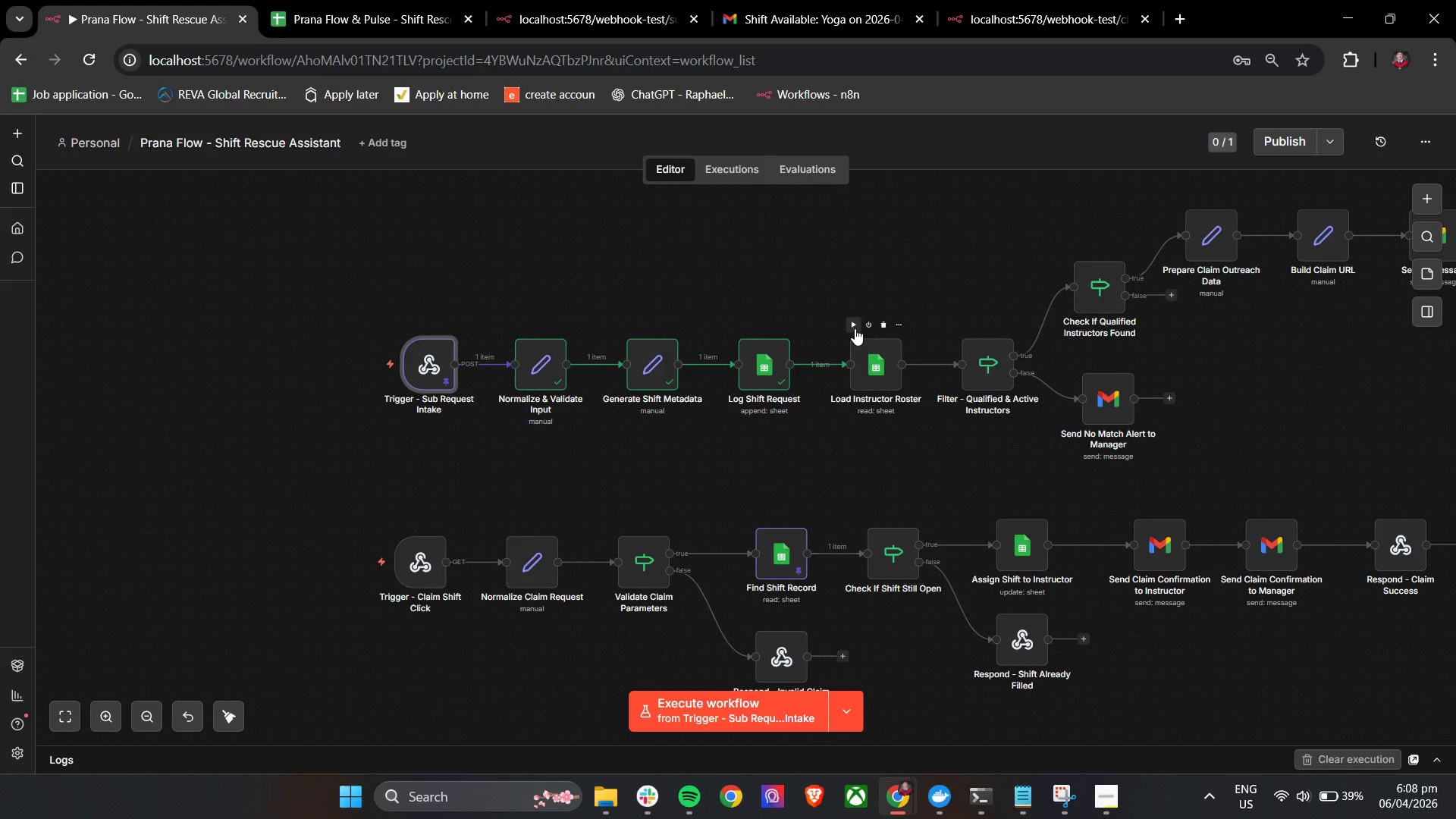 
left_click([855, 328])
 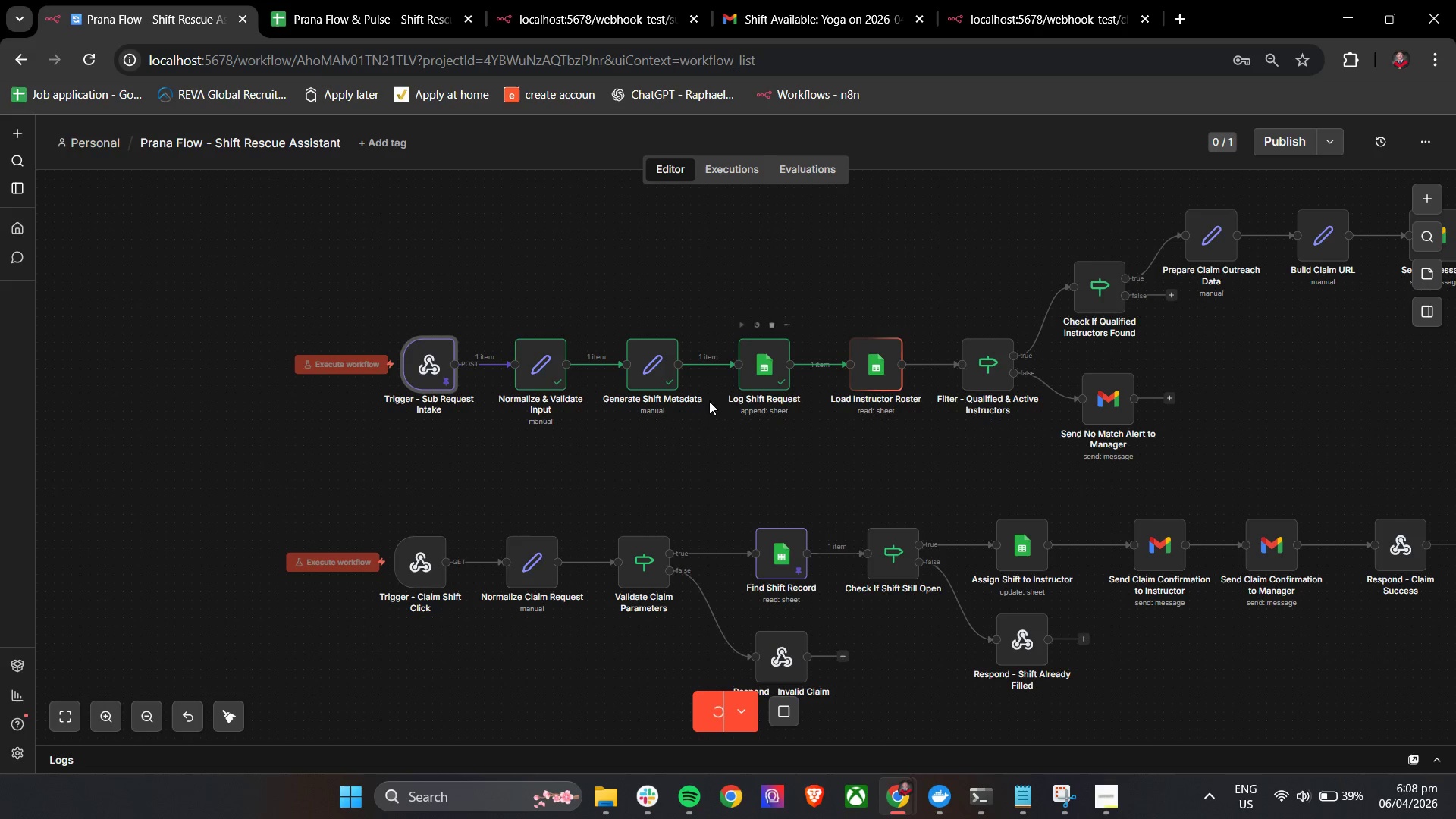 
hold_key(key=ShiftLeft, duration=1.08)
scroll: coordinate [657, 453], scroll_direction: down, amount: 2.0
 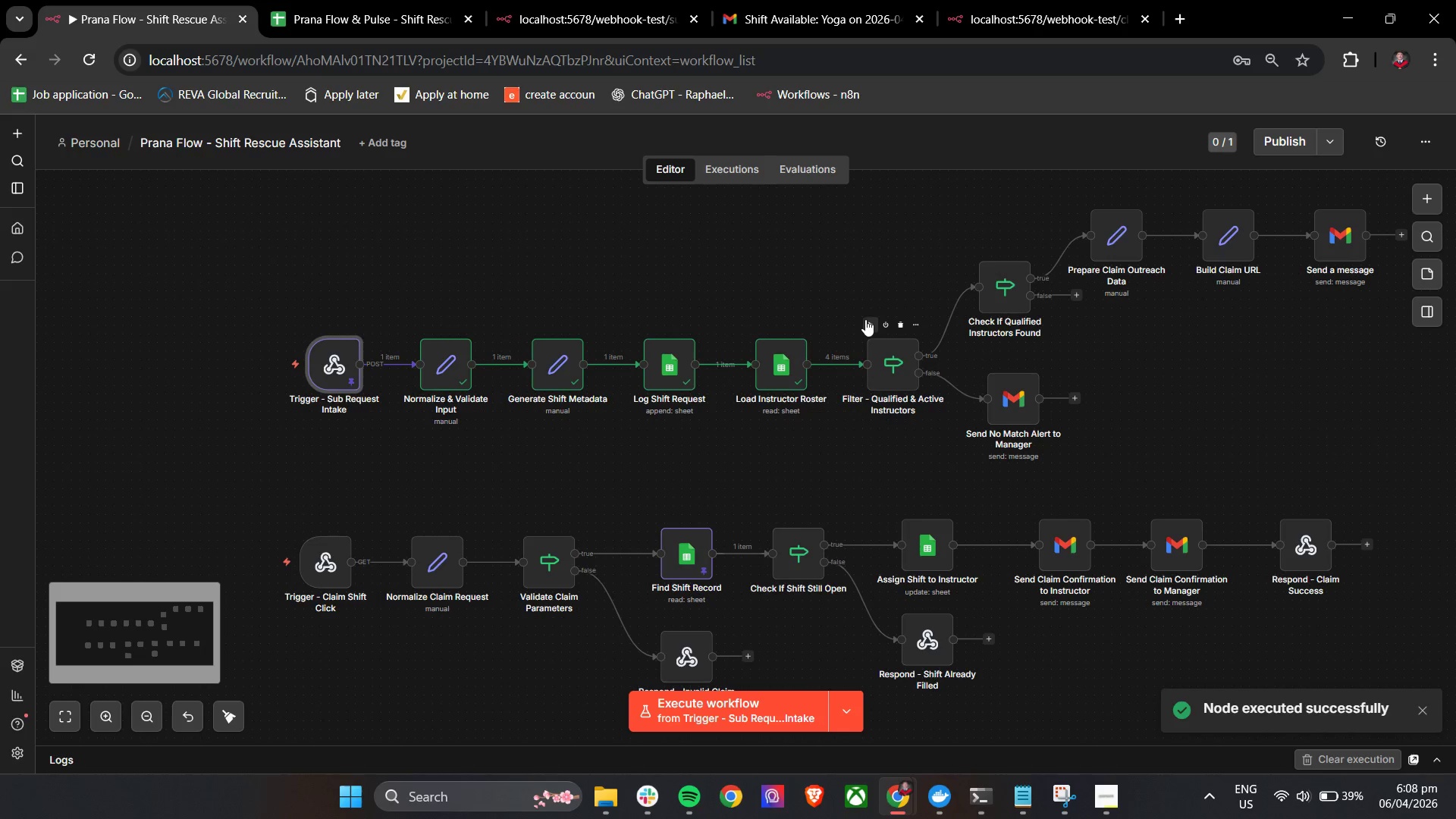 
left_click([868, 321])
 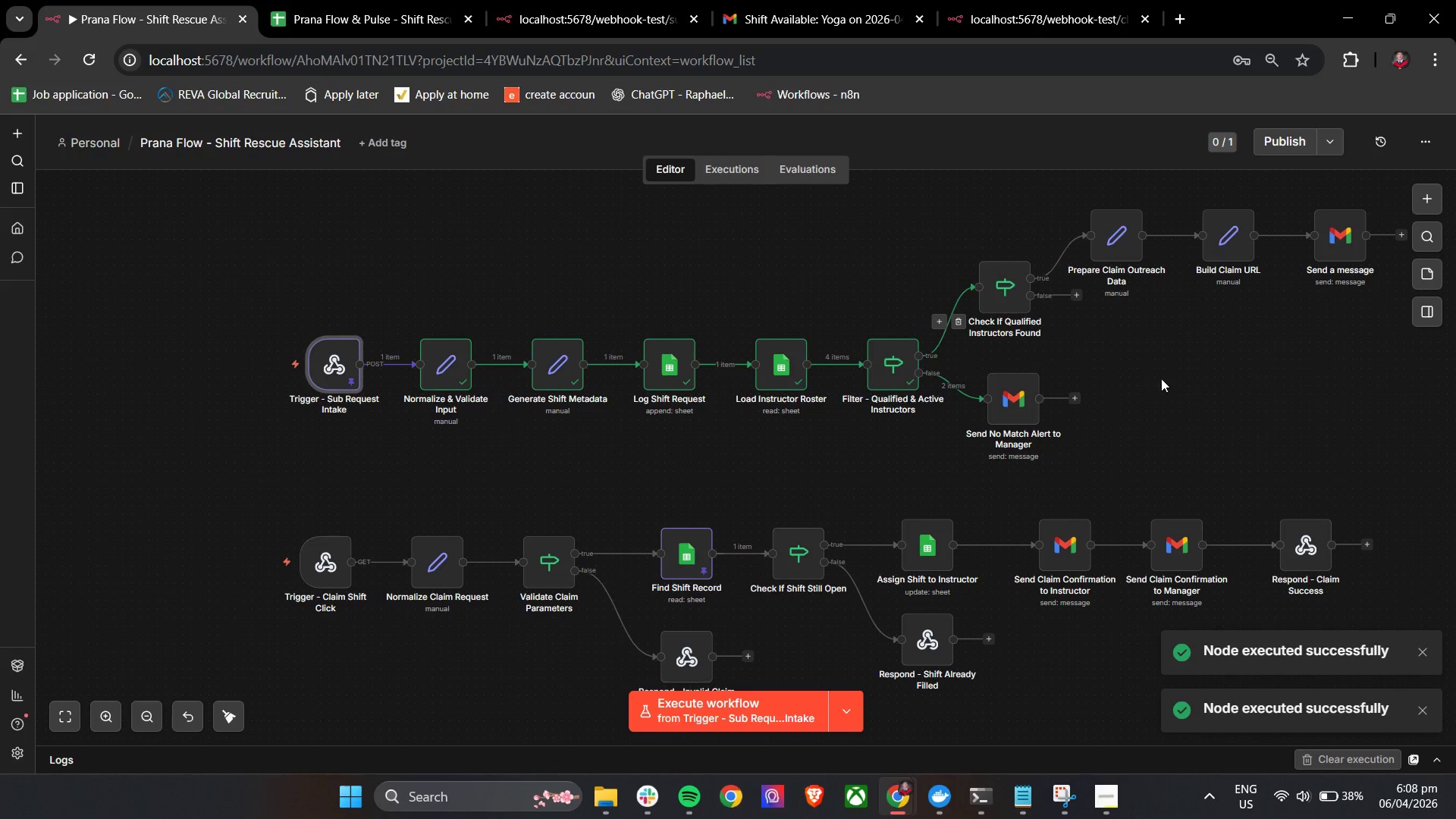 
hold_key(key=ShiftLeft, duration=0.58)
left_click_drag(start_coordinate=[1193, 385], to_coordinate=[1087, 383])
 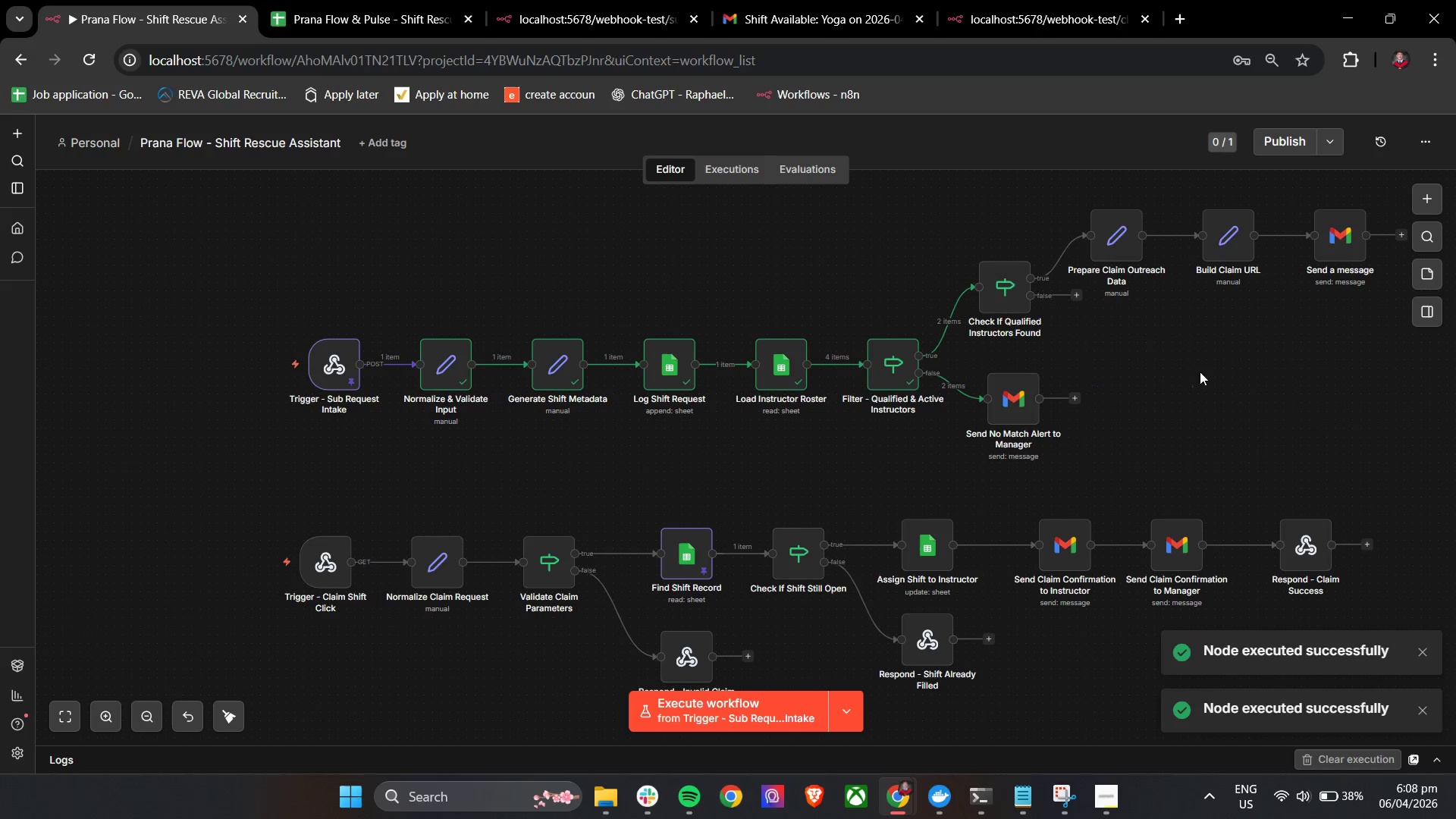 
hold_key(key=ControlLeft, duration=1.33)
left_click_drag(start_coordinate=[1194, 372], to_coordinate=[1050, 371])
 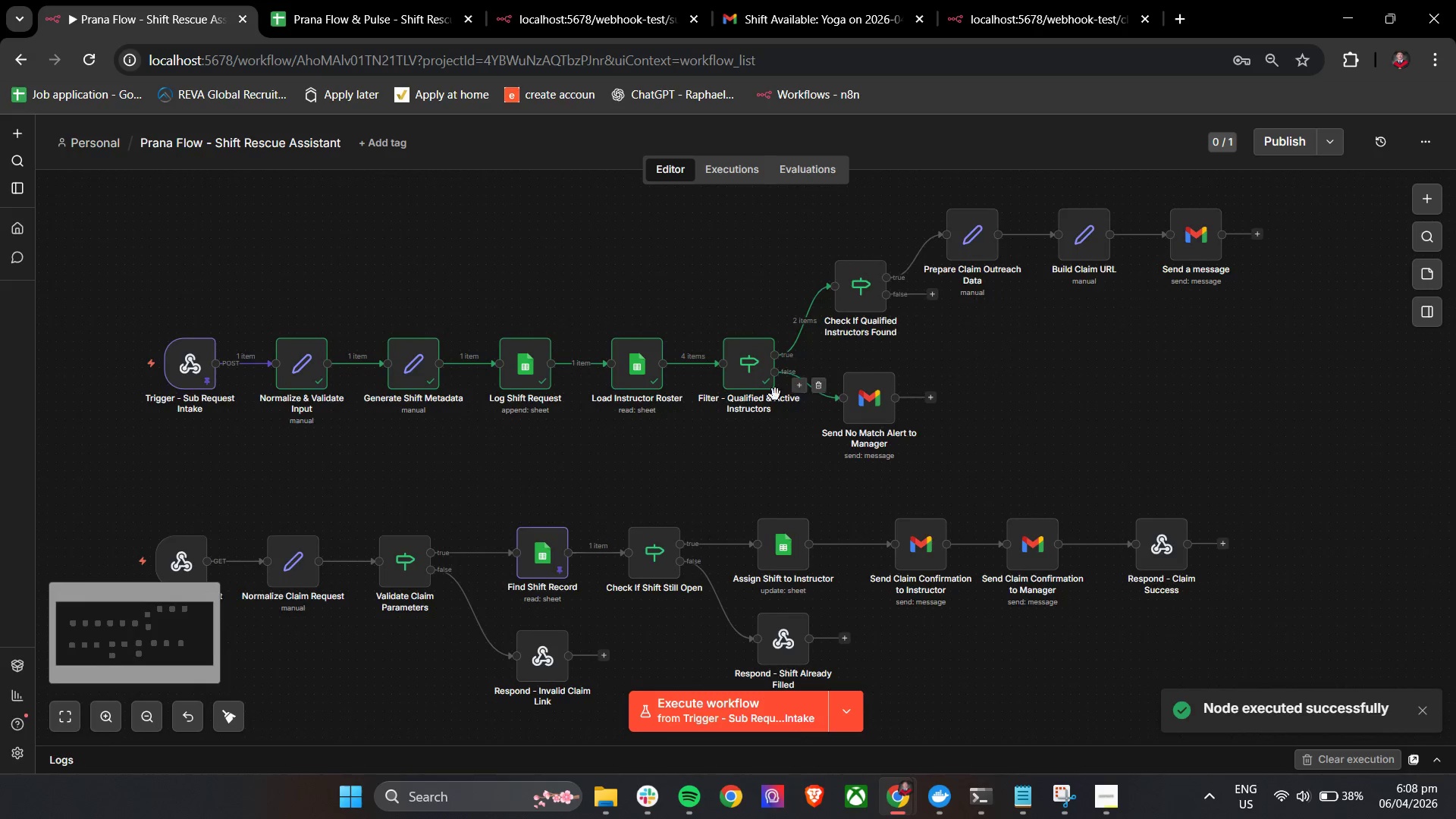 
scroll: coordinate [775, 394], scroll_direction: up, amount: 4.0
 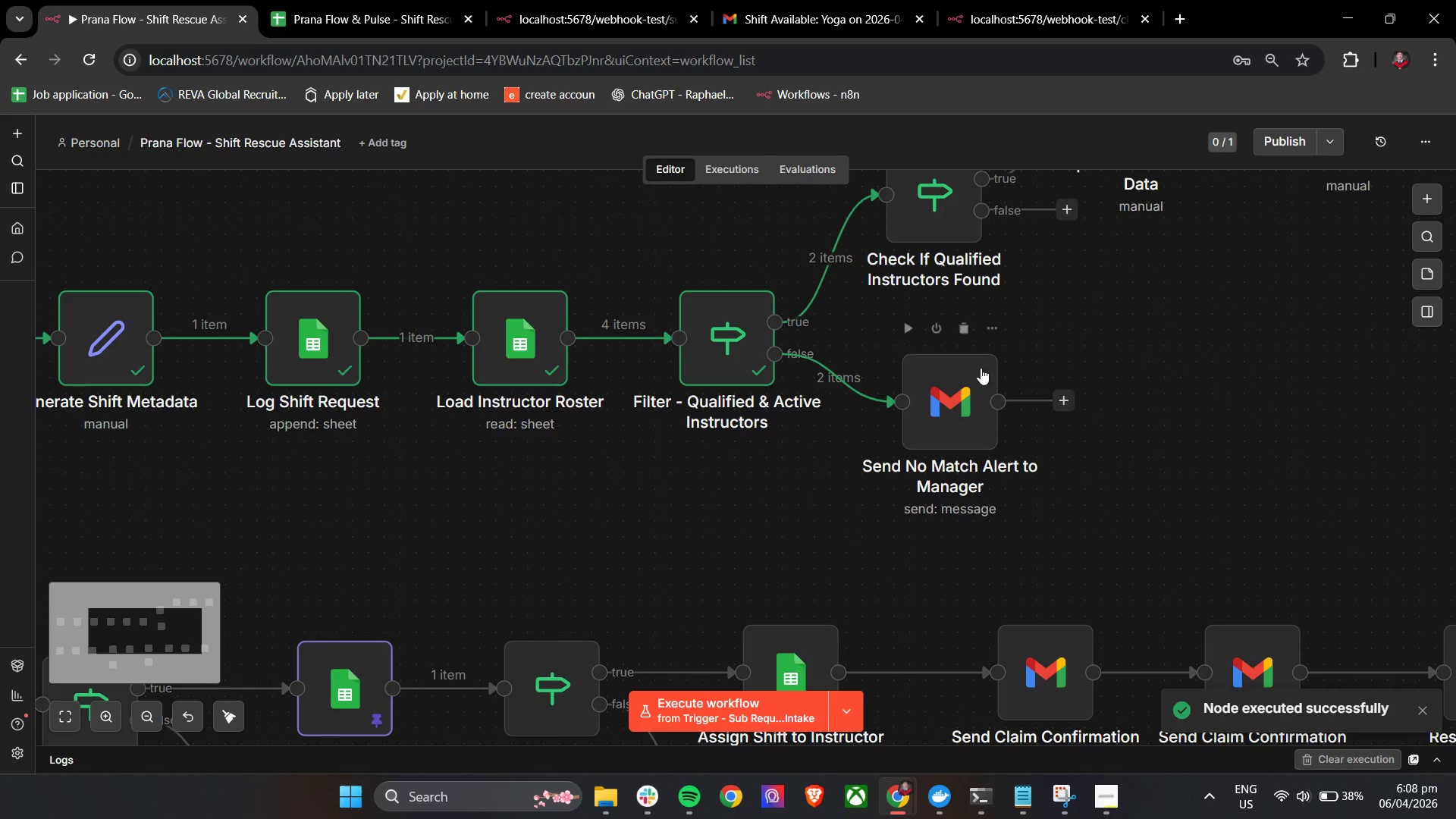 
hold_key(key=ControlLeft, duration=1.16)
left_click_drag(start_coordinate=[1137, 344], to_coordinate=[922, 448])
 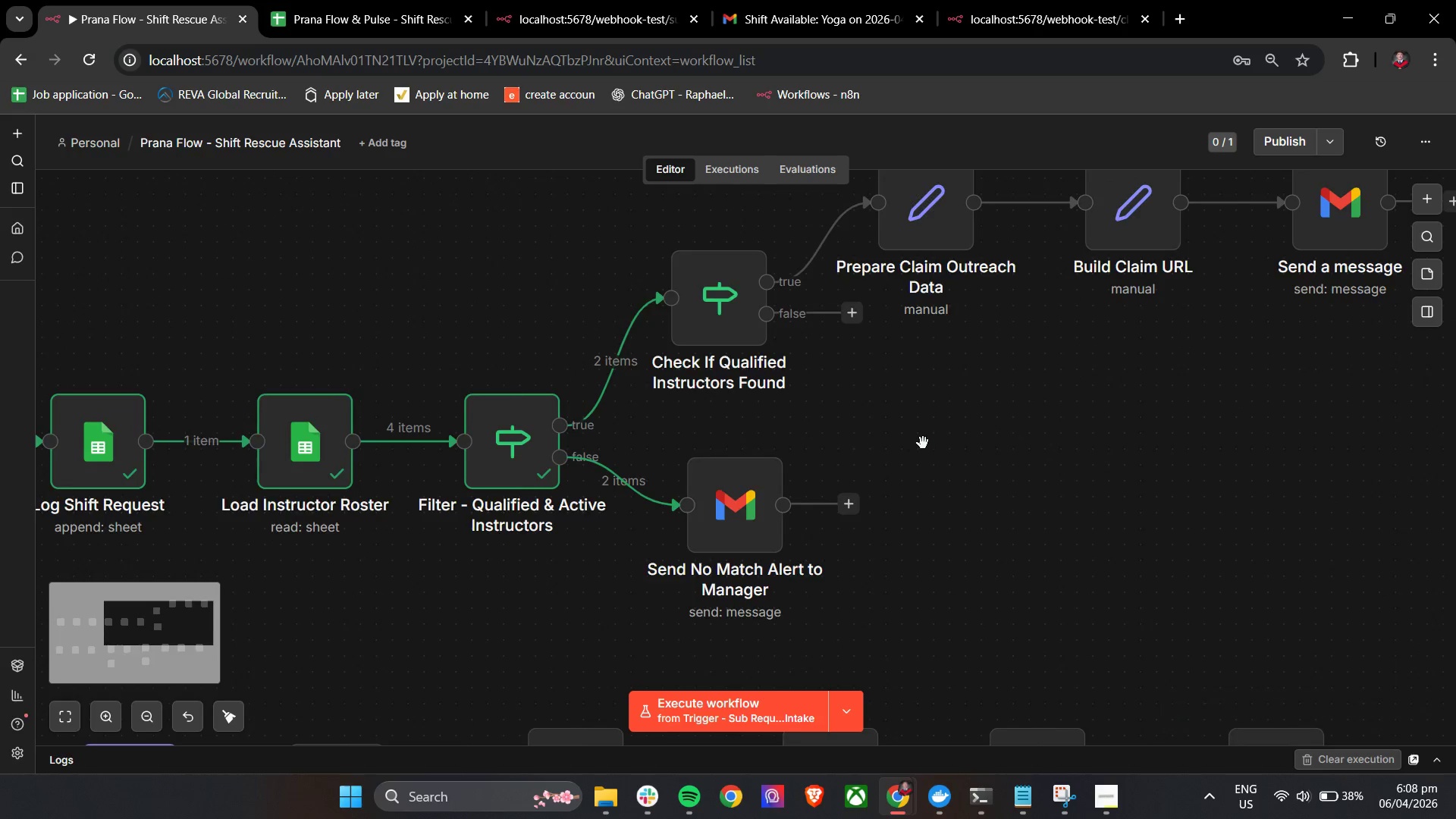 
scroll: coordinate [923, 443], scroll_direction: down, amount: 2.0
 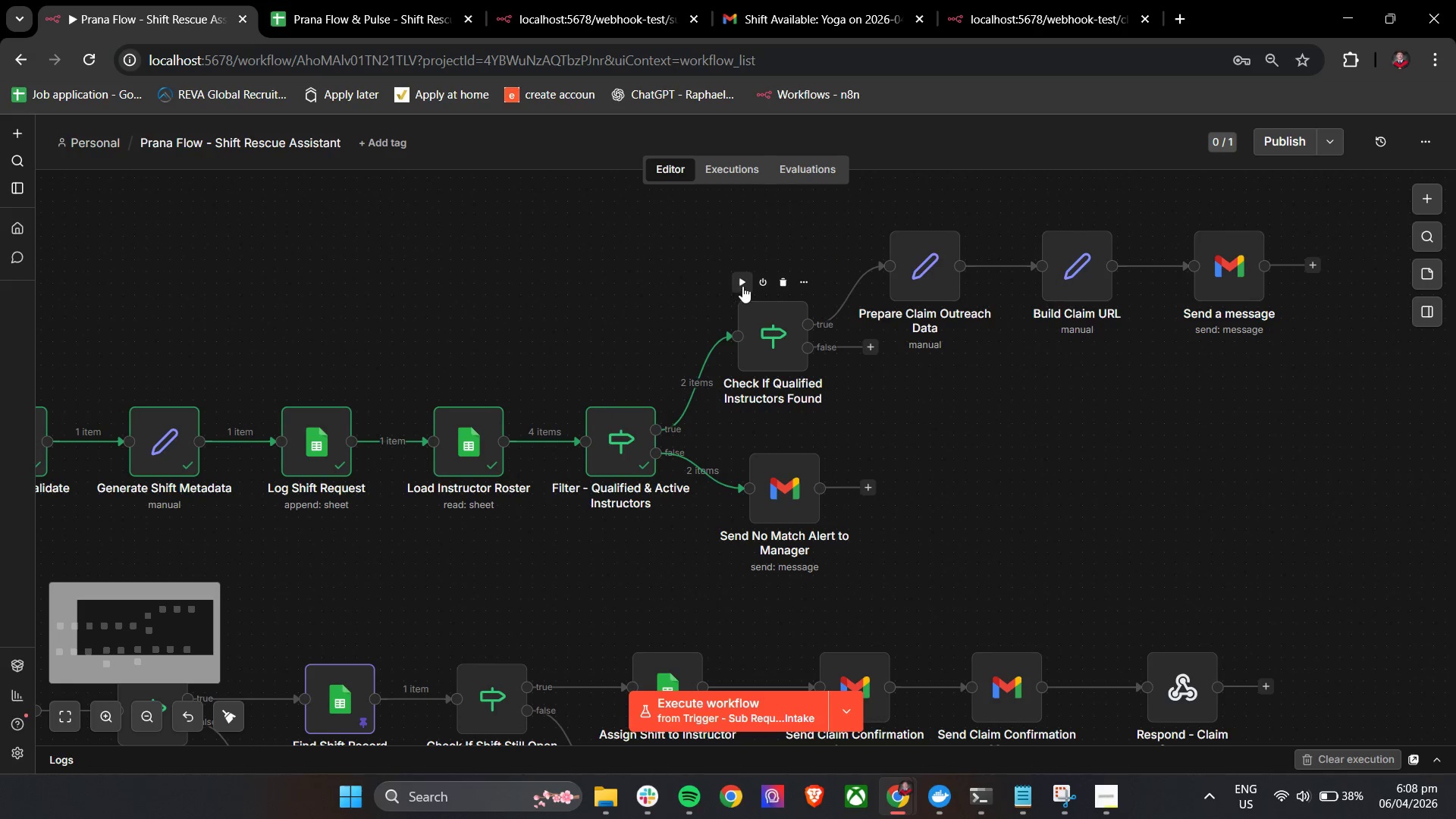 
left_click([742, 286])
 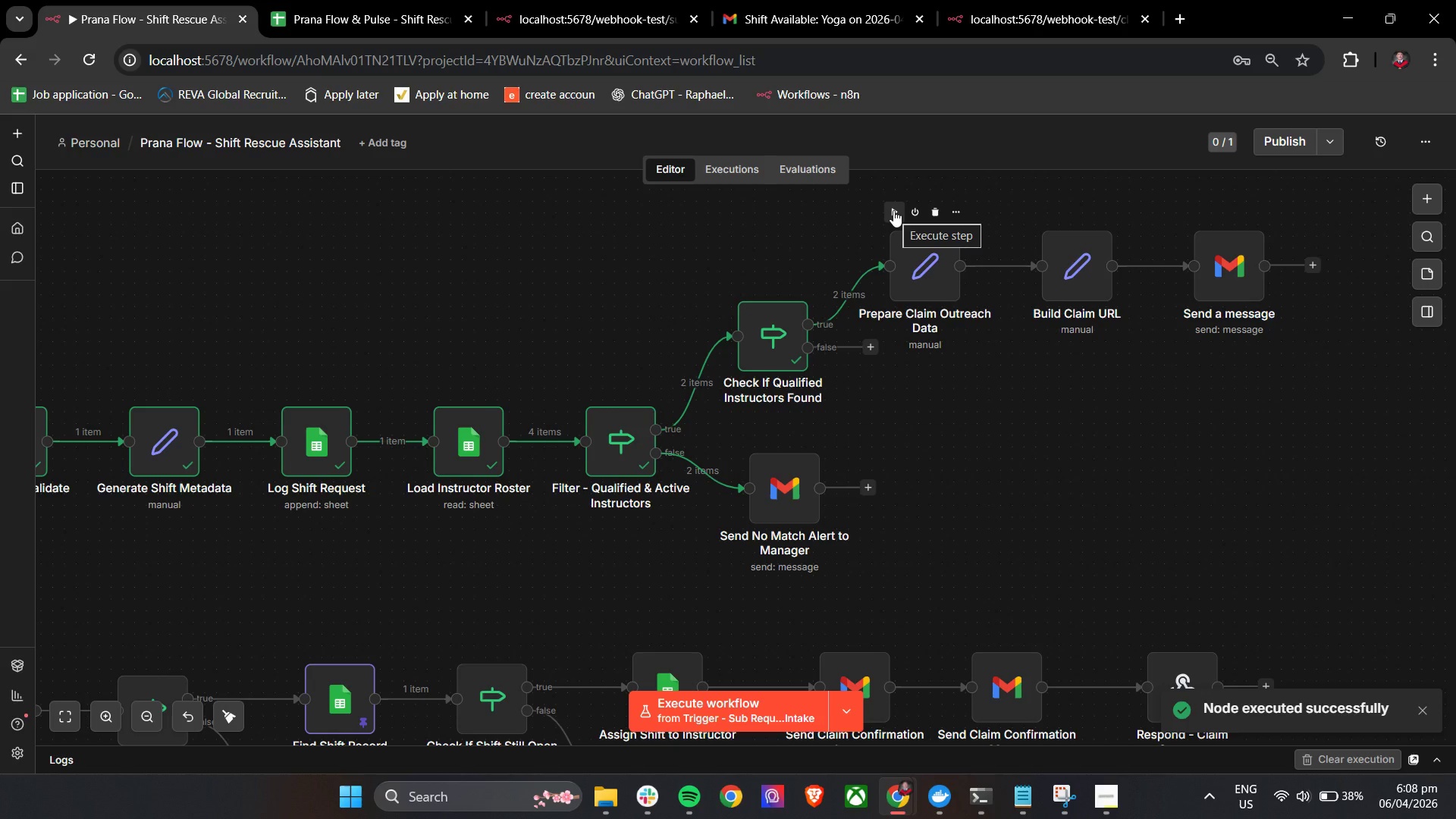 
left_click([893, 210])
 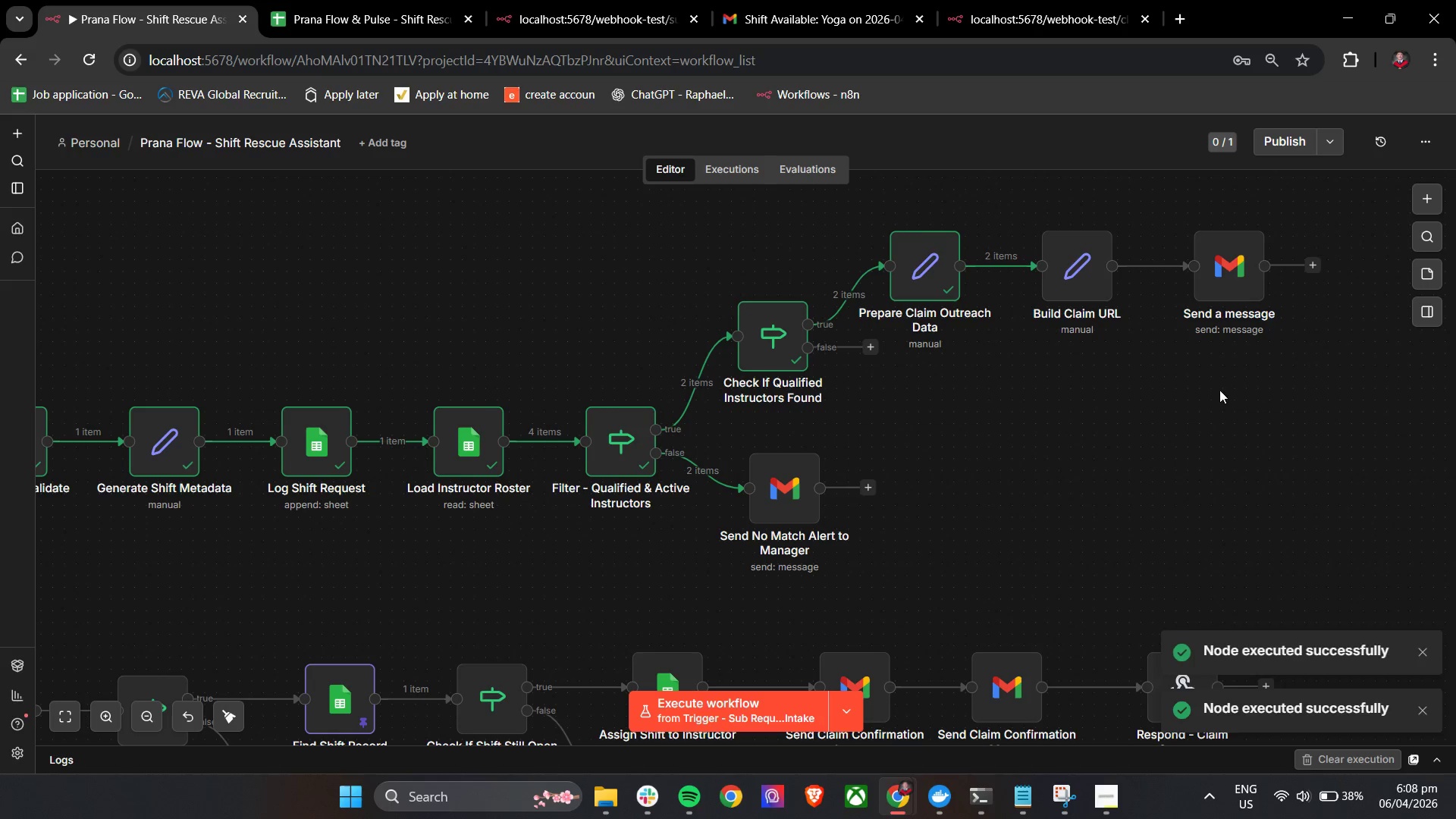 
hold_key(key=ControlLeft, duration=0.34)
 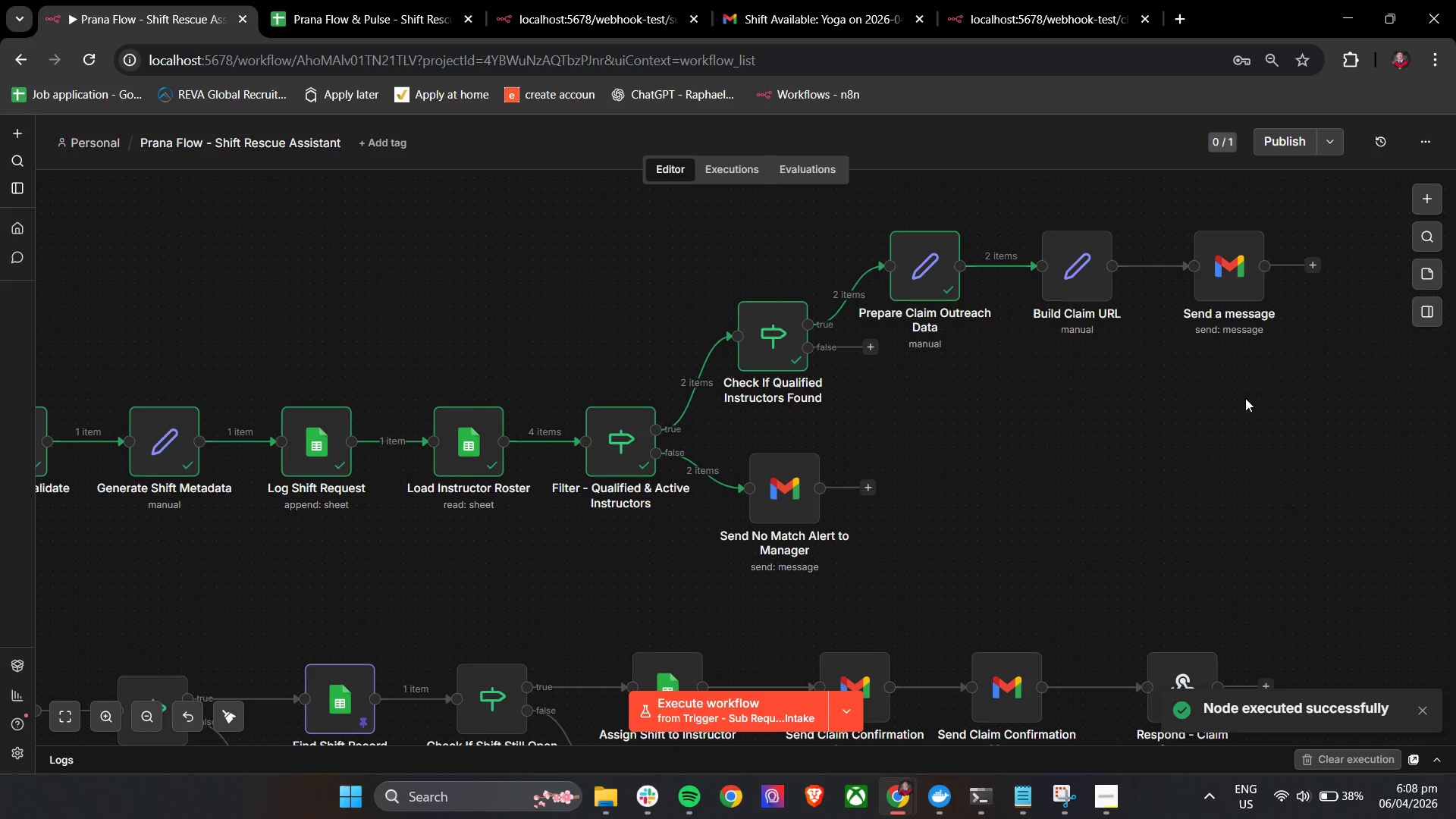 
hold_key(key=ControlLeft, duration=1.51)
left_click_drag(start_coordinate=[1245, 403], to_coordinate=[1150, 421])
 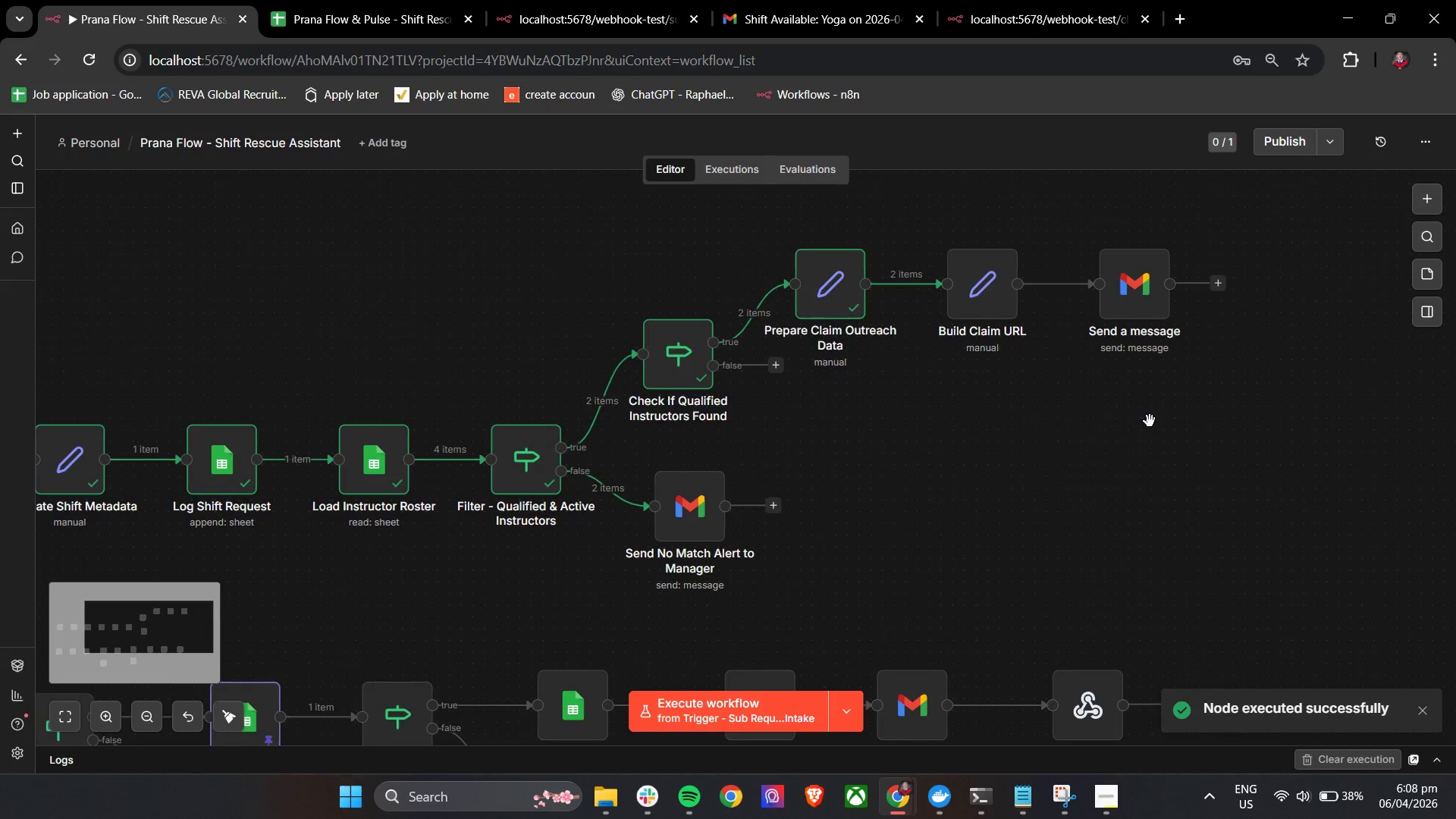 
scroll: coordinate [1150, 421], scroll_direction: down, amount: 1.0
 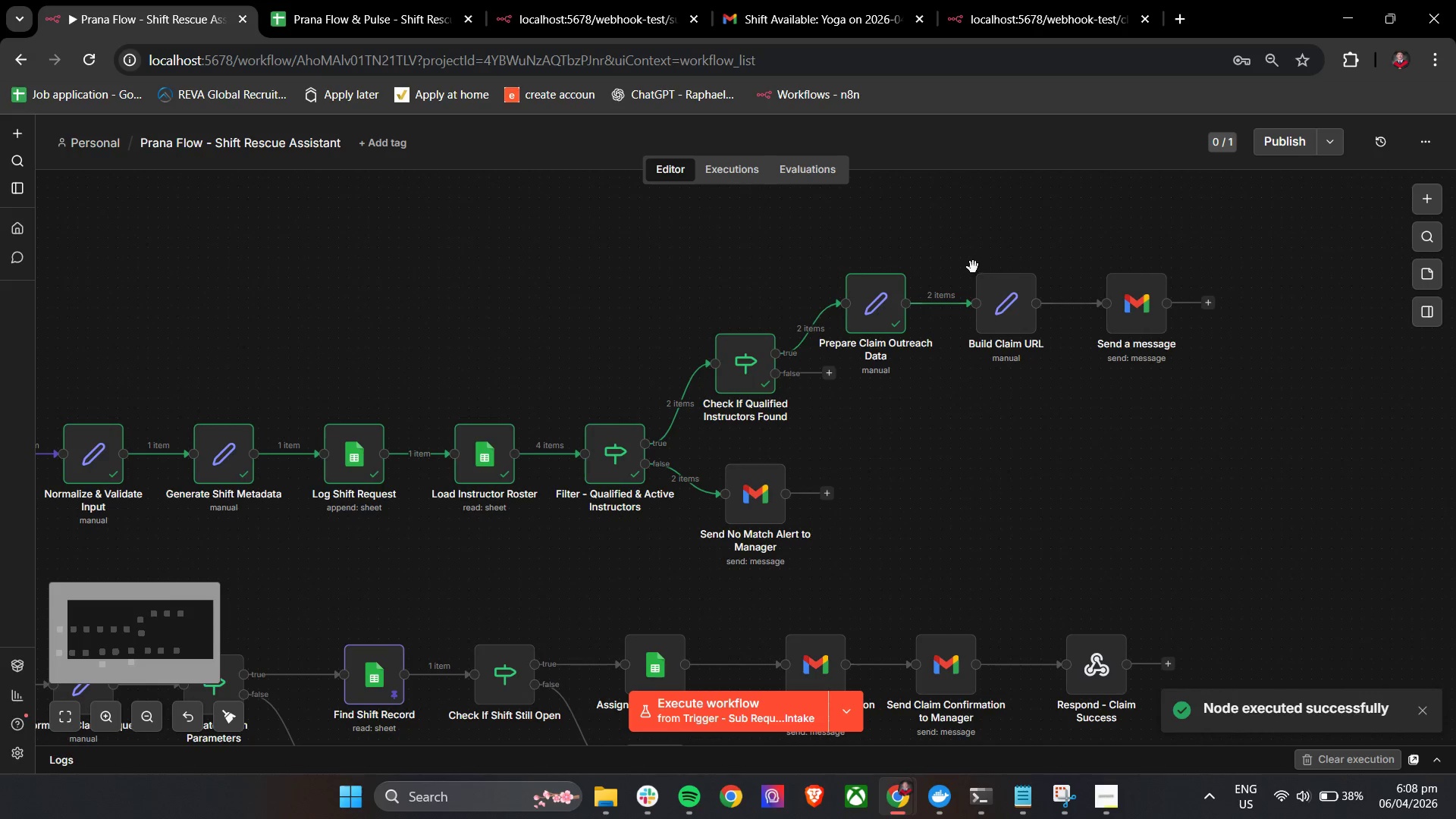 
key(Control+ControlLeft)
 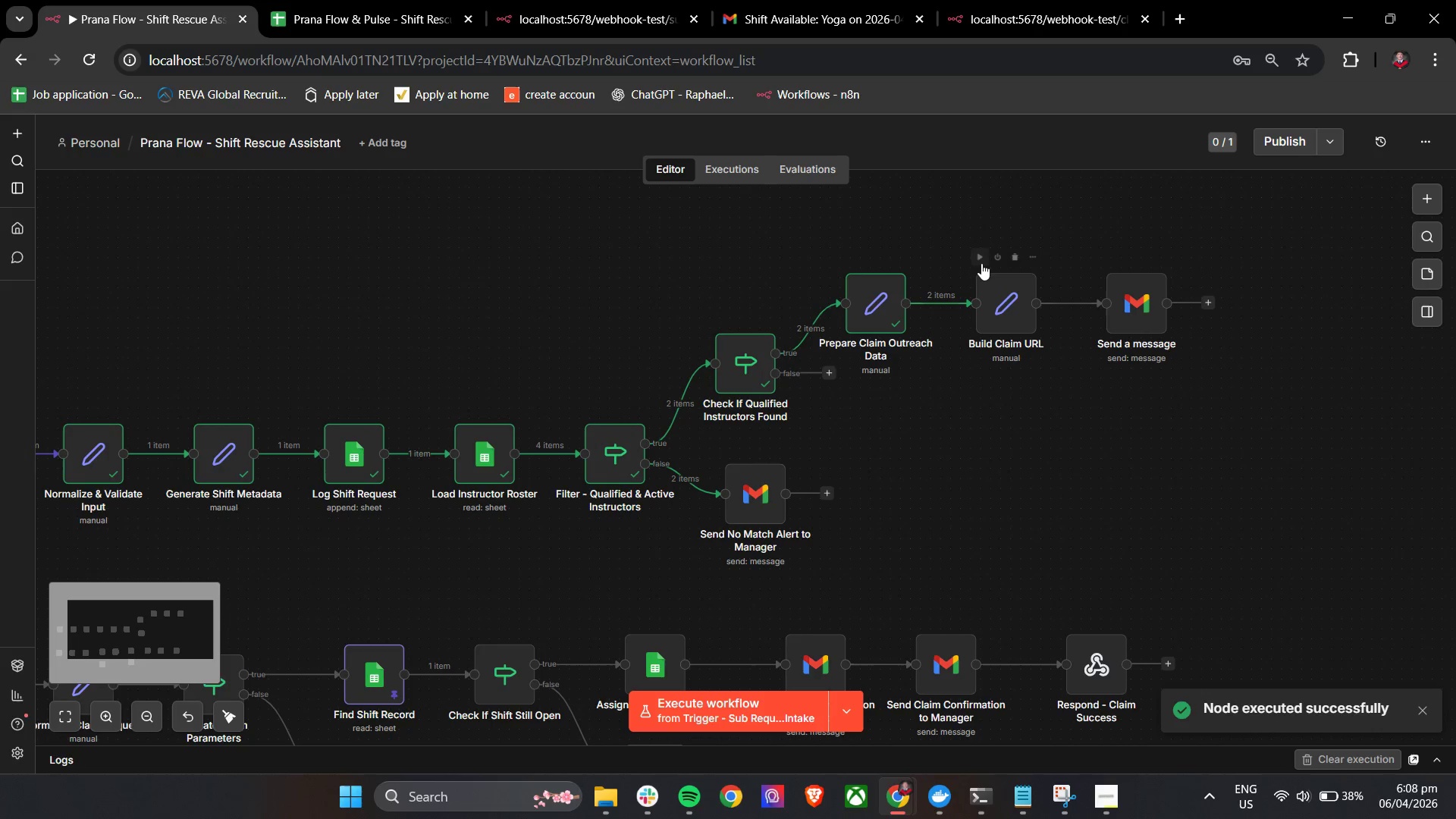 
key(Control+ControlLeft)
 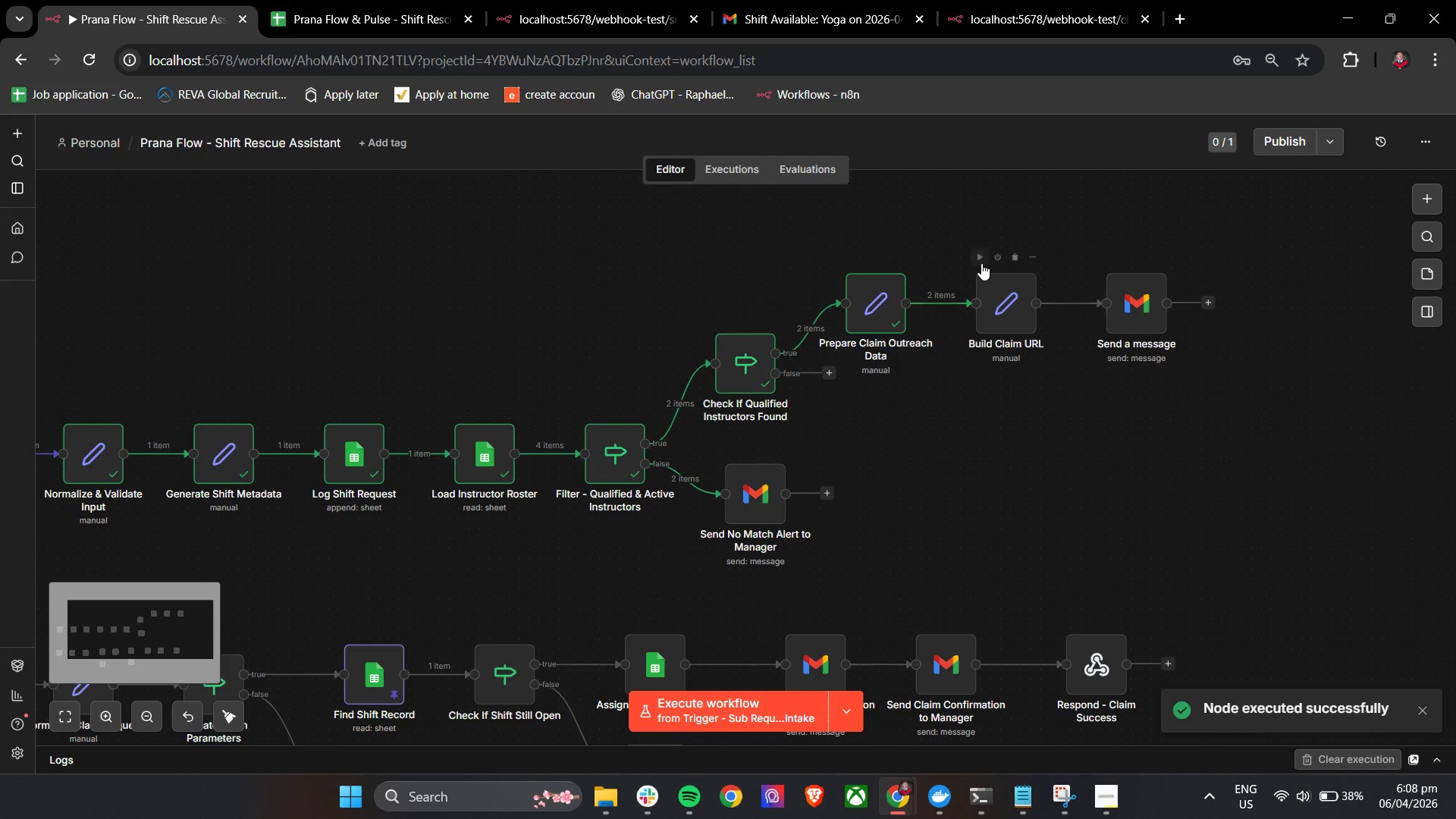 
key(Control+ControlLeft)
 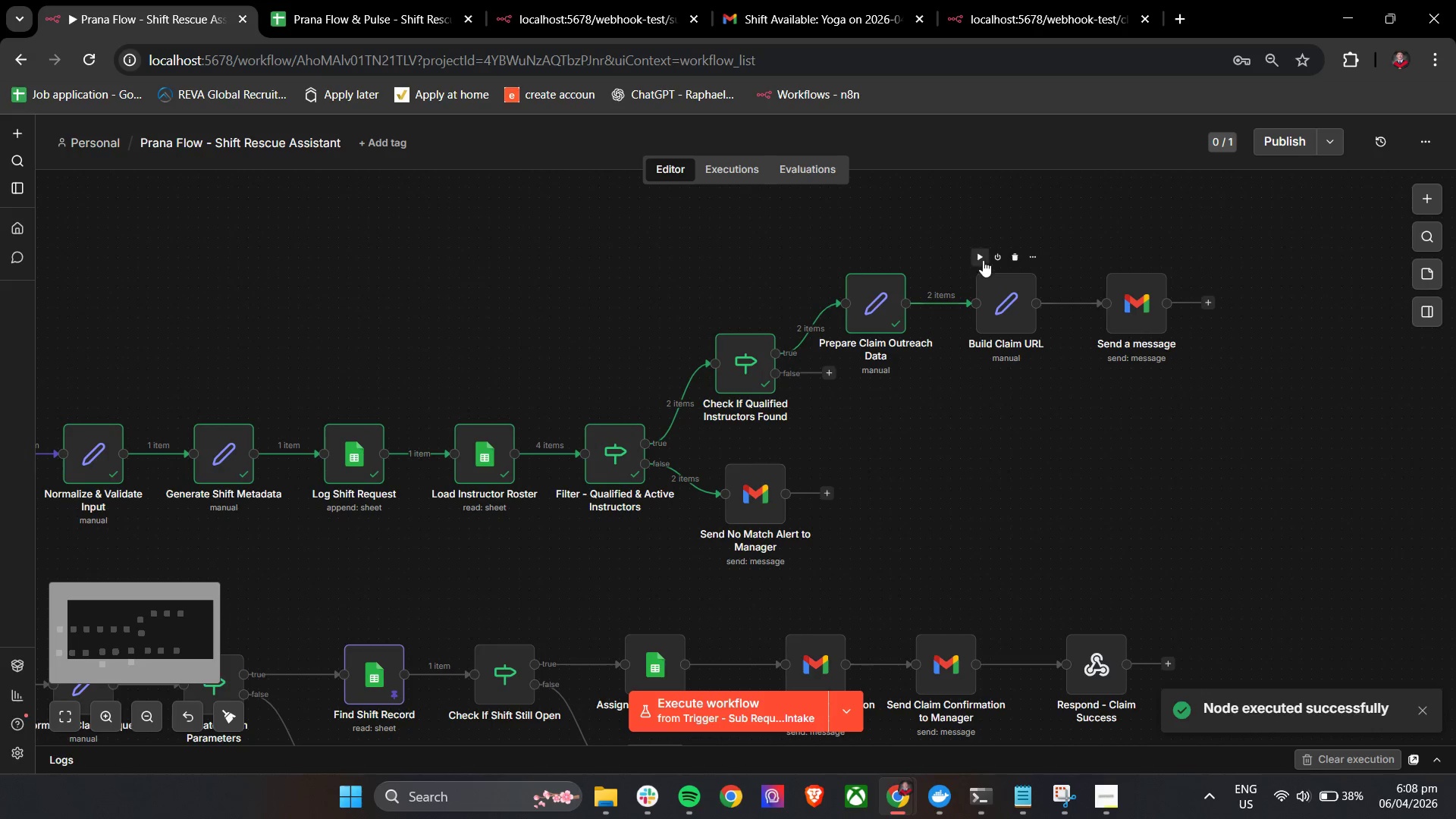 
key(Control+ControlLeft)
 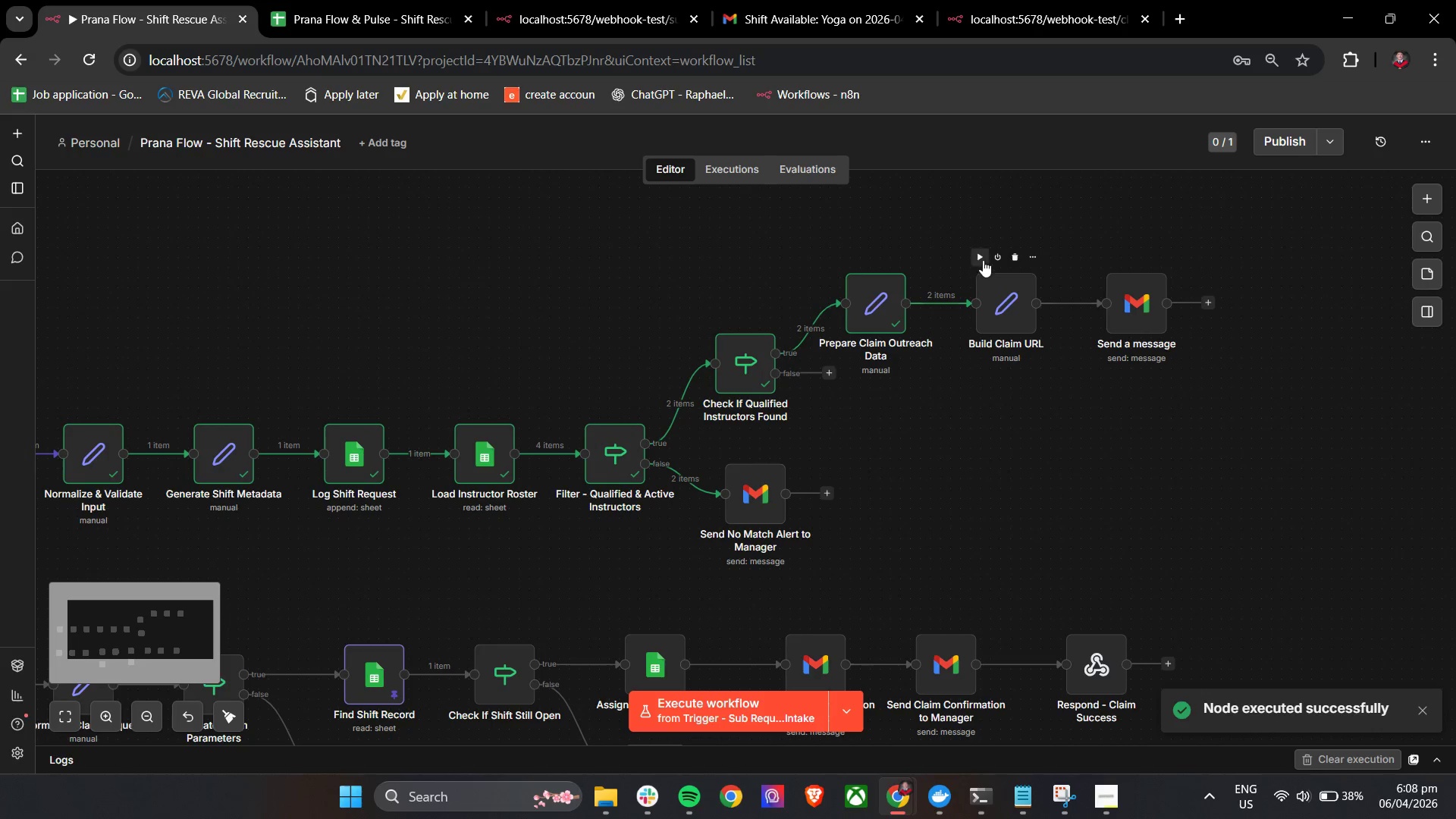 
key(Control+ControlLeft)
 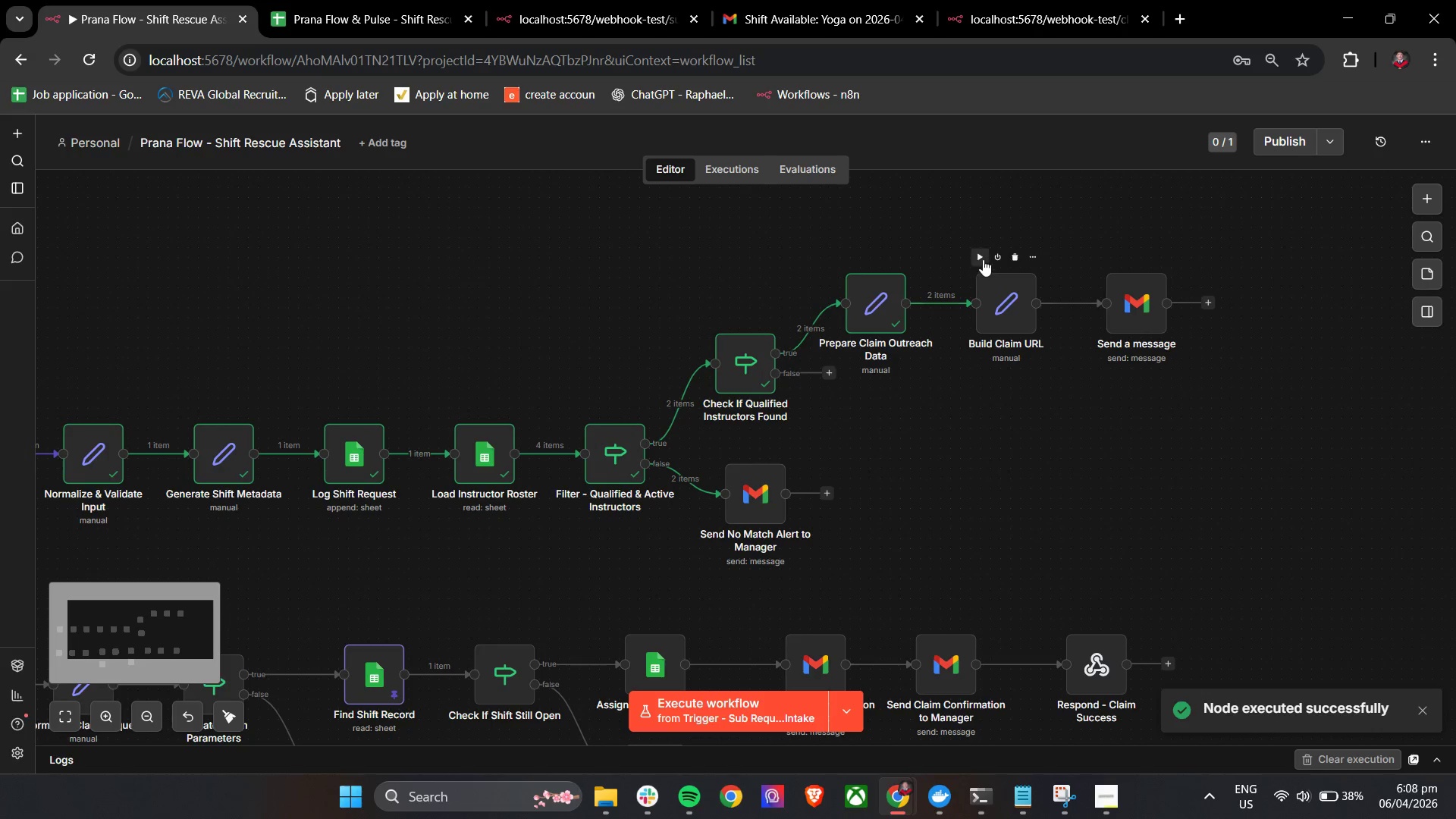 
key(Control+ControlLeft)
 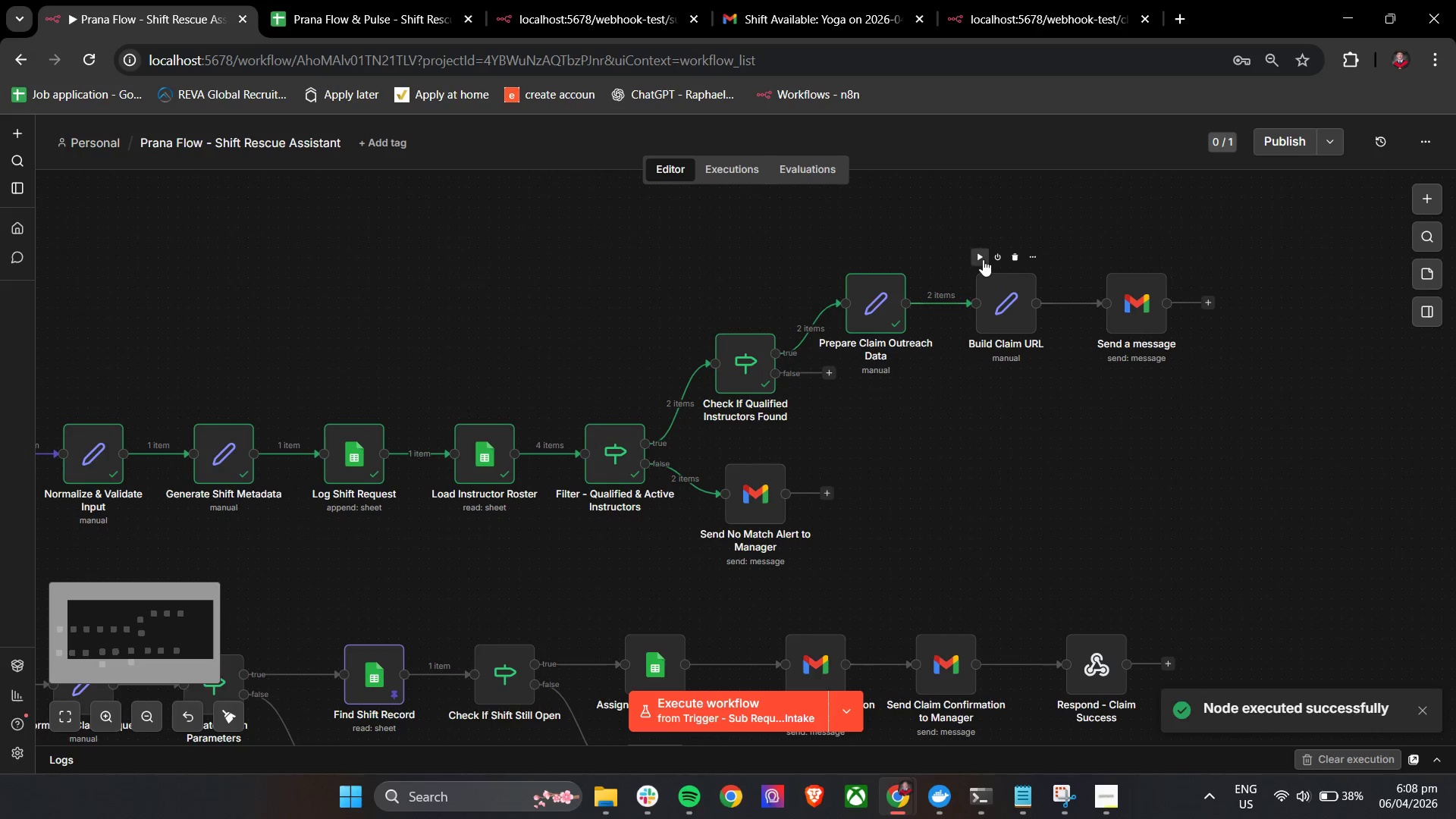 
left_click([983, 259])
 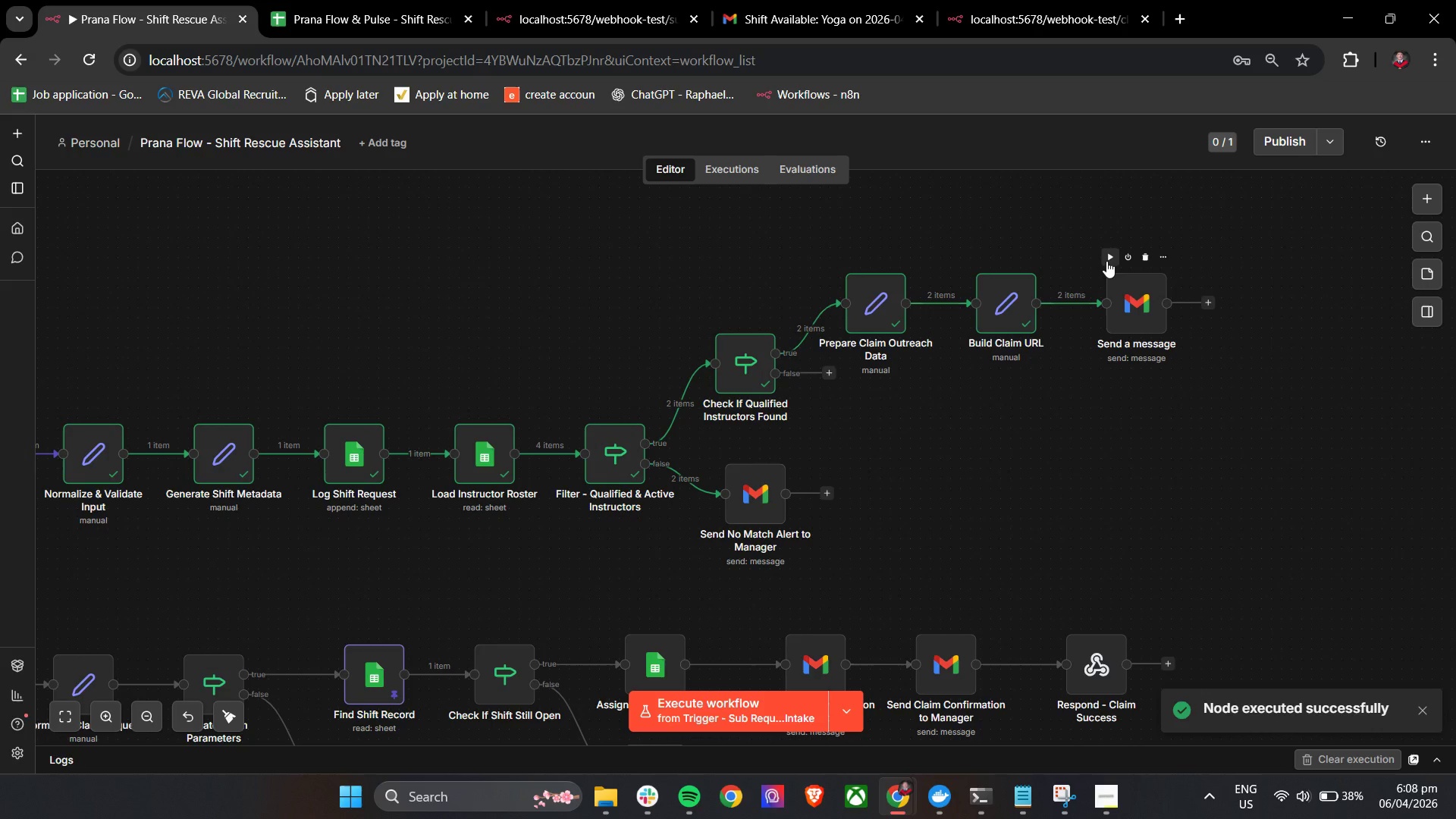 
left_click([1106, 261])
 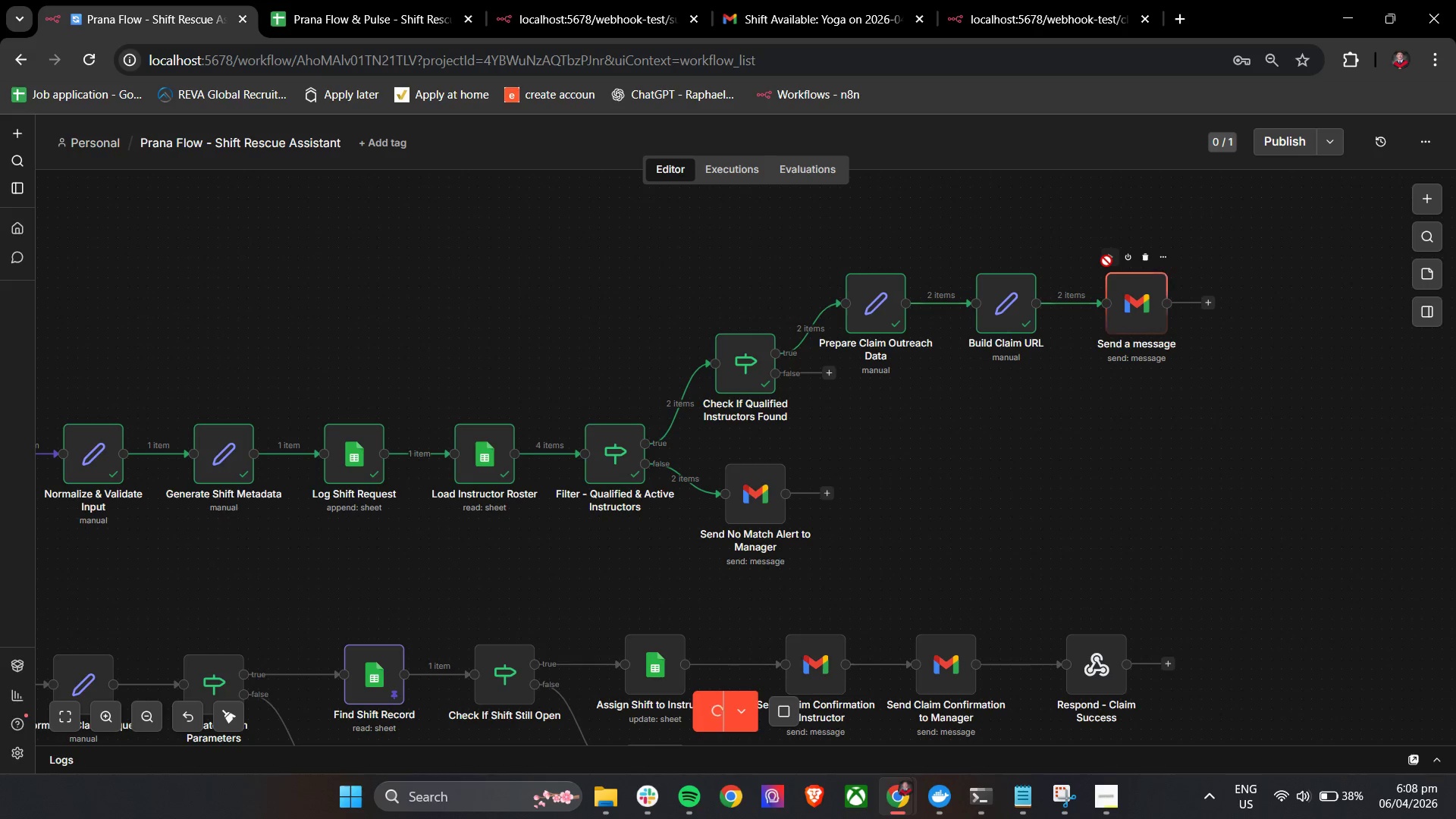 
hold_key(key=ControlLeft, duration=0.61)
scroll: coordinate [897, 453], scroll_direction: down, amount: 3.0
 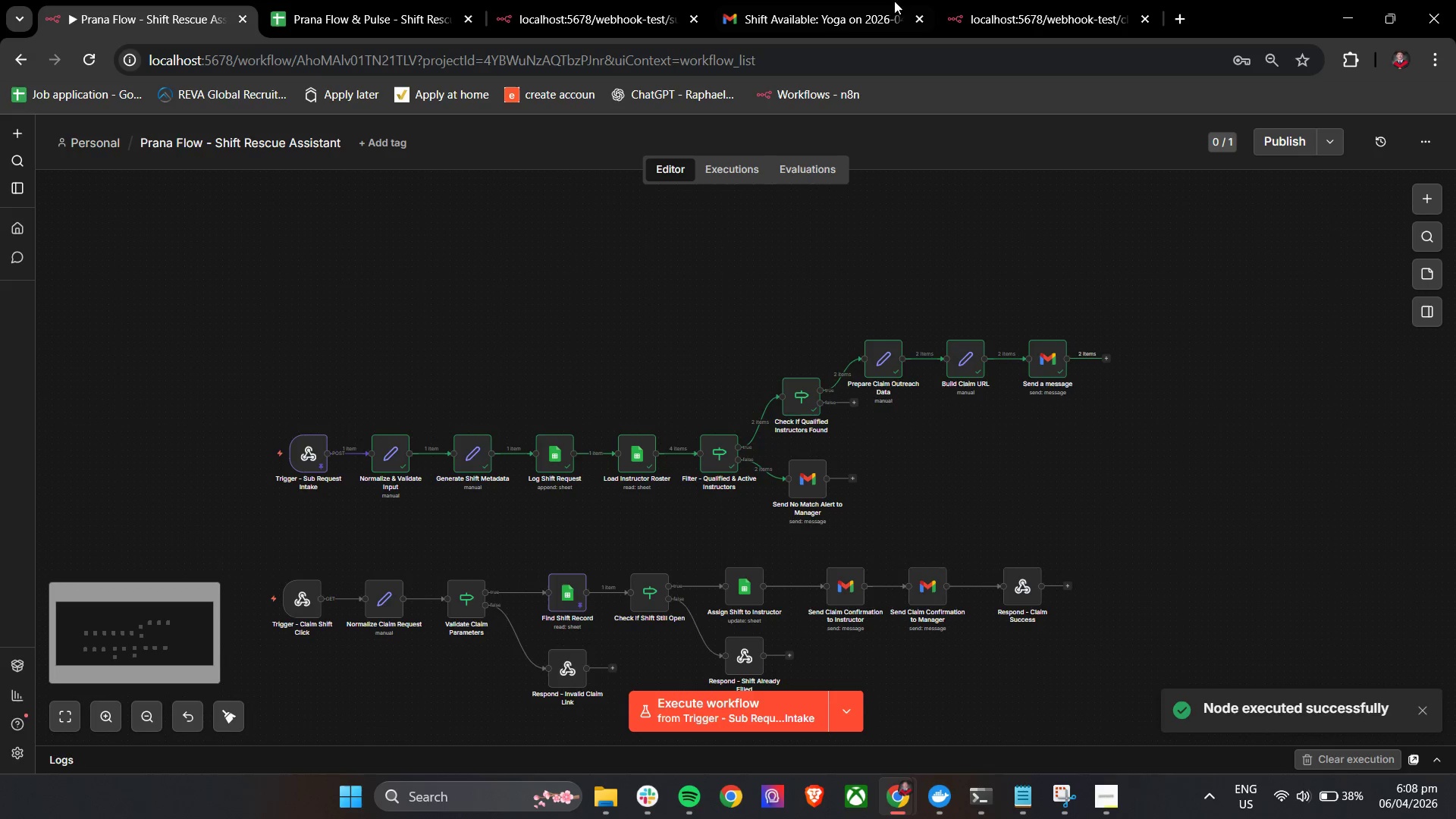 
left_click([839, 0])
 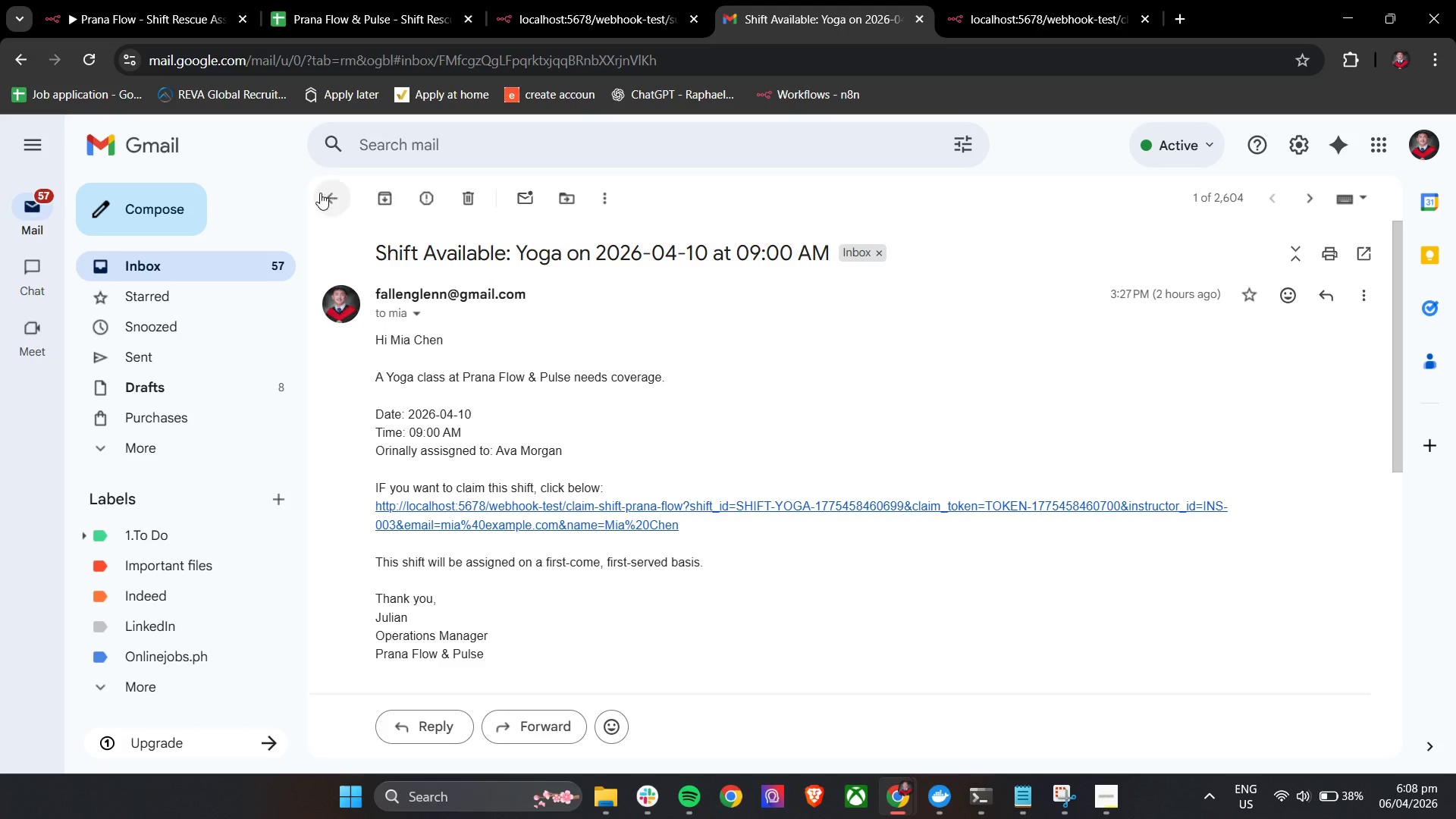 
left_click([331, 193])
 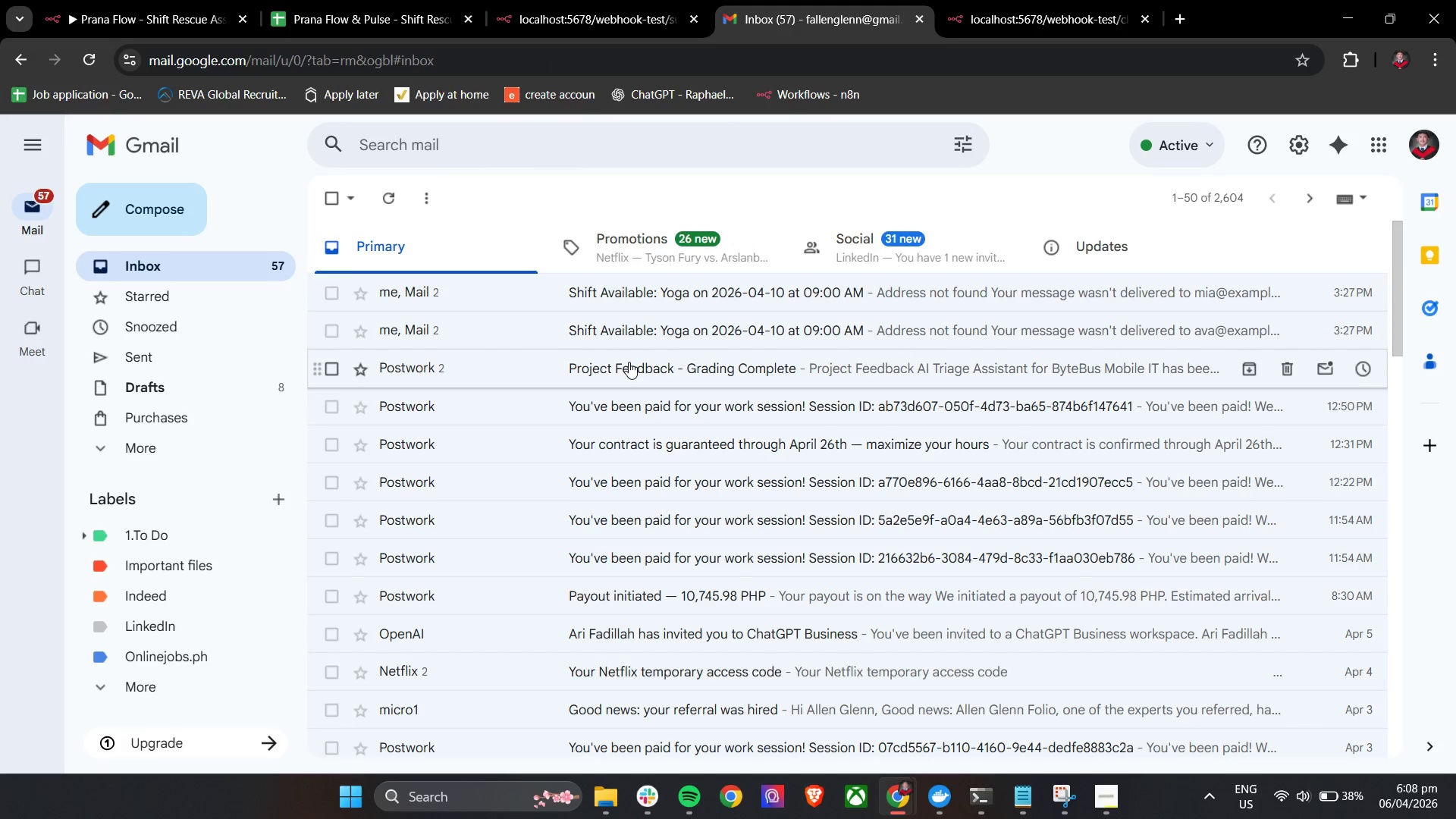 
scroll: coordinate [463, 357], scroll_direction: up, amount: 6.0
 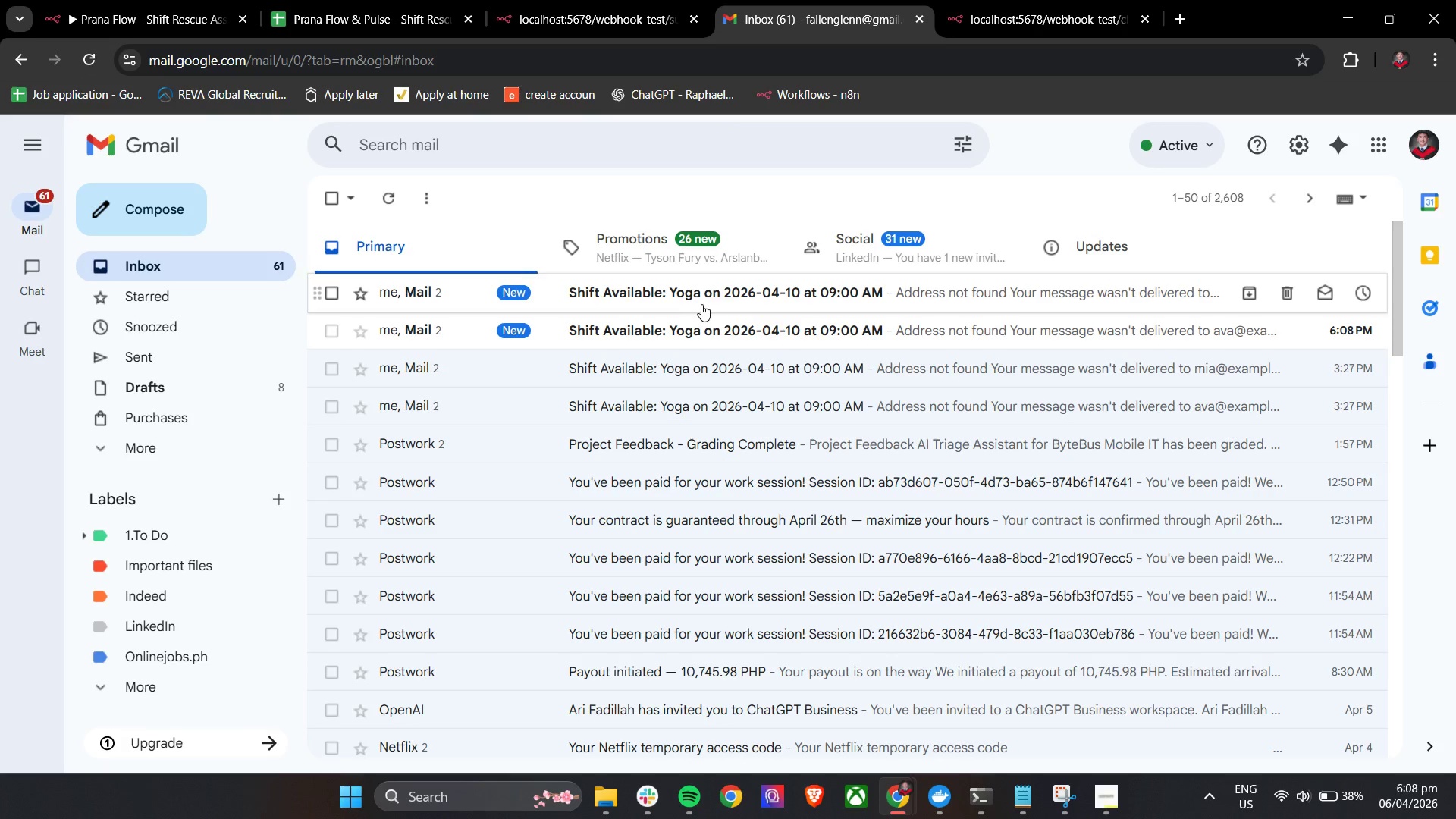 
left_click([712, 323])
 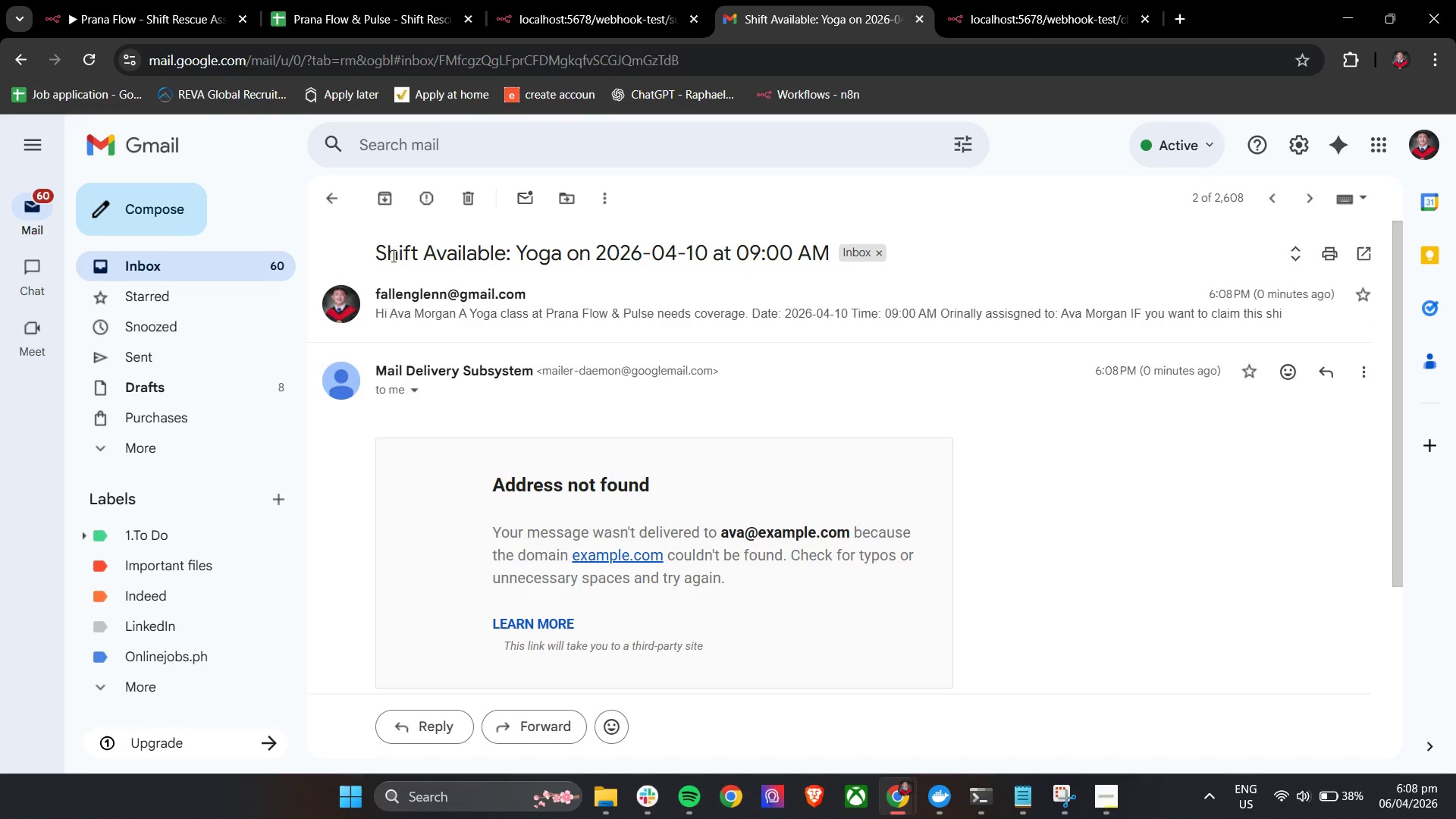 
left_click([330, 195])
 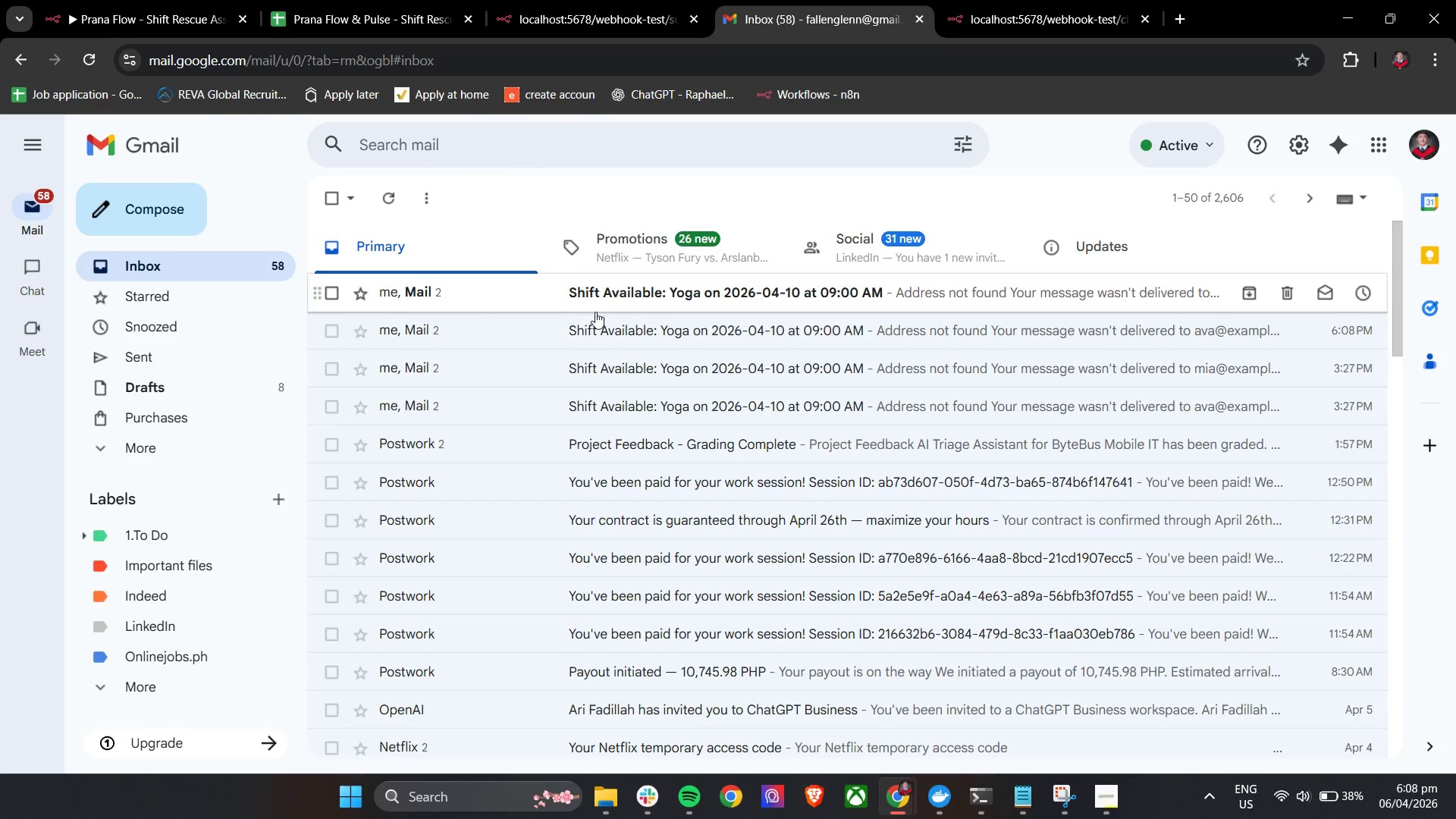 
left_click([641, 292])
 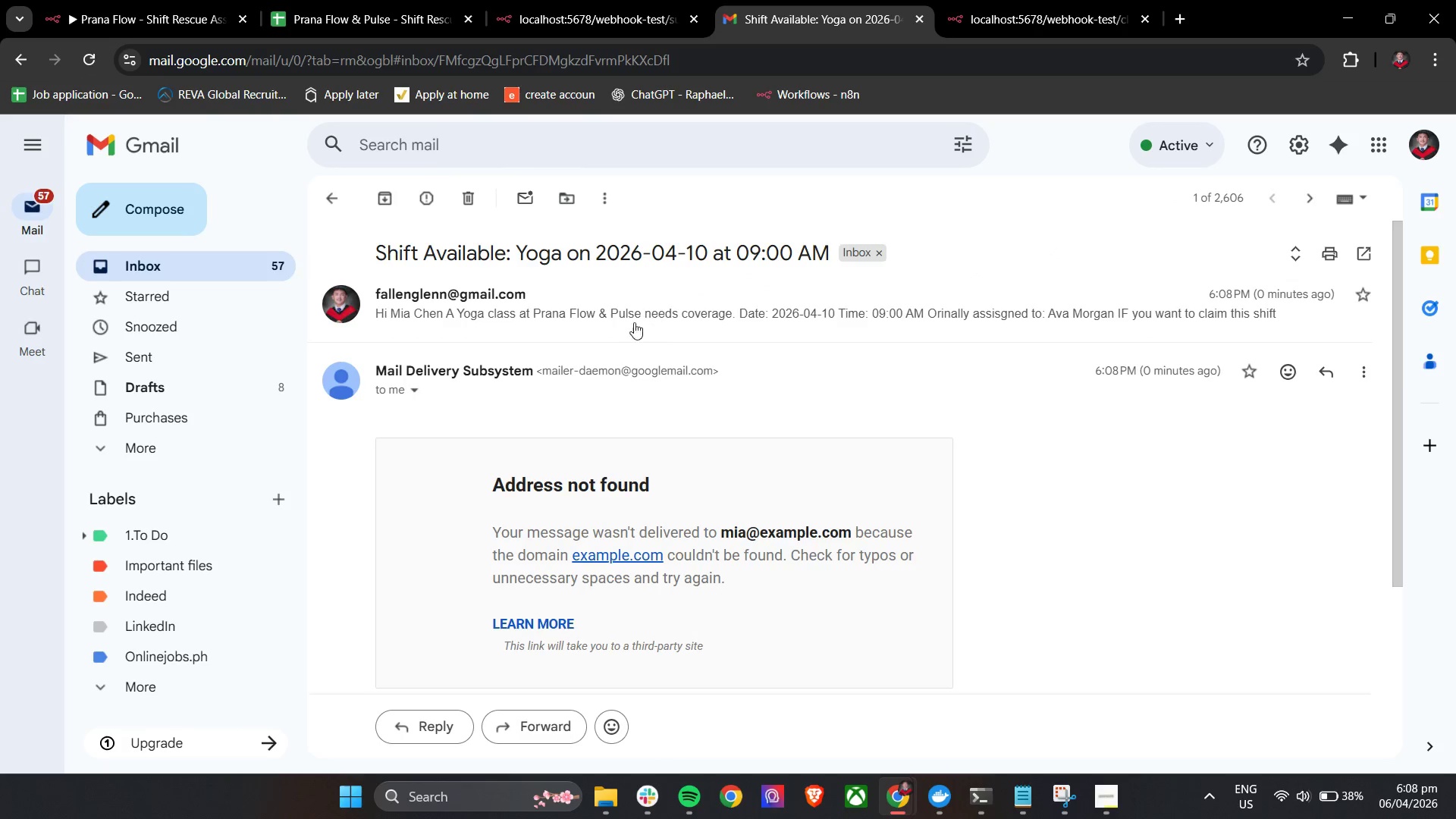 
left_click([633, 308])
 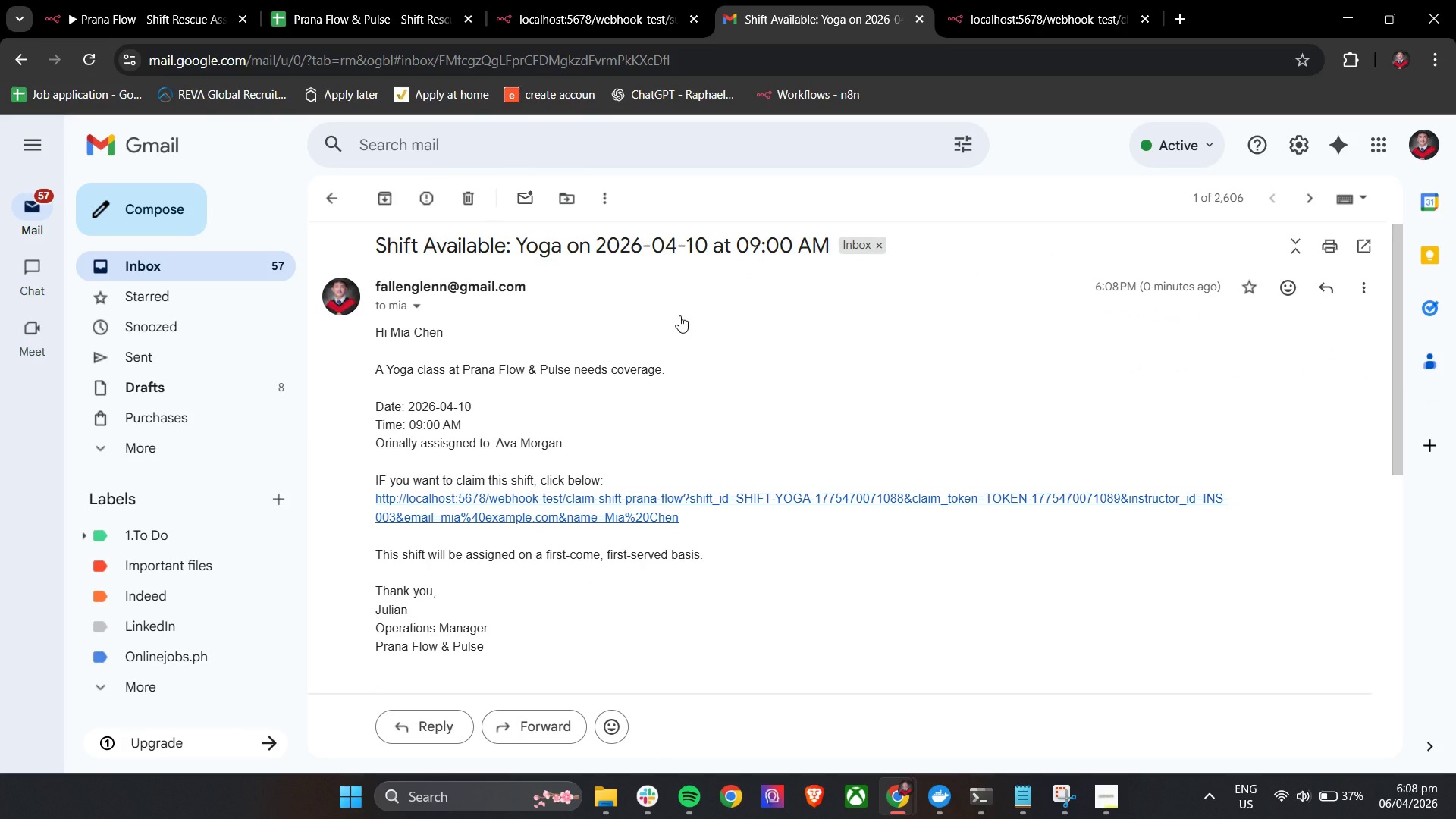 
wait(8.27)
 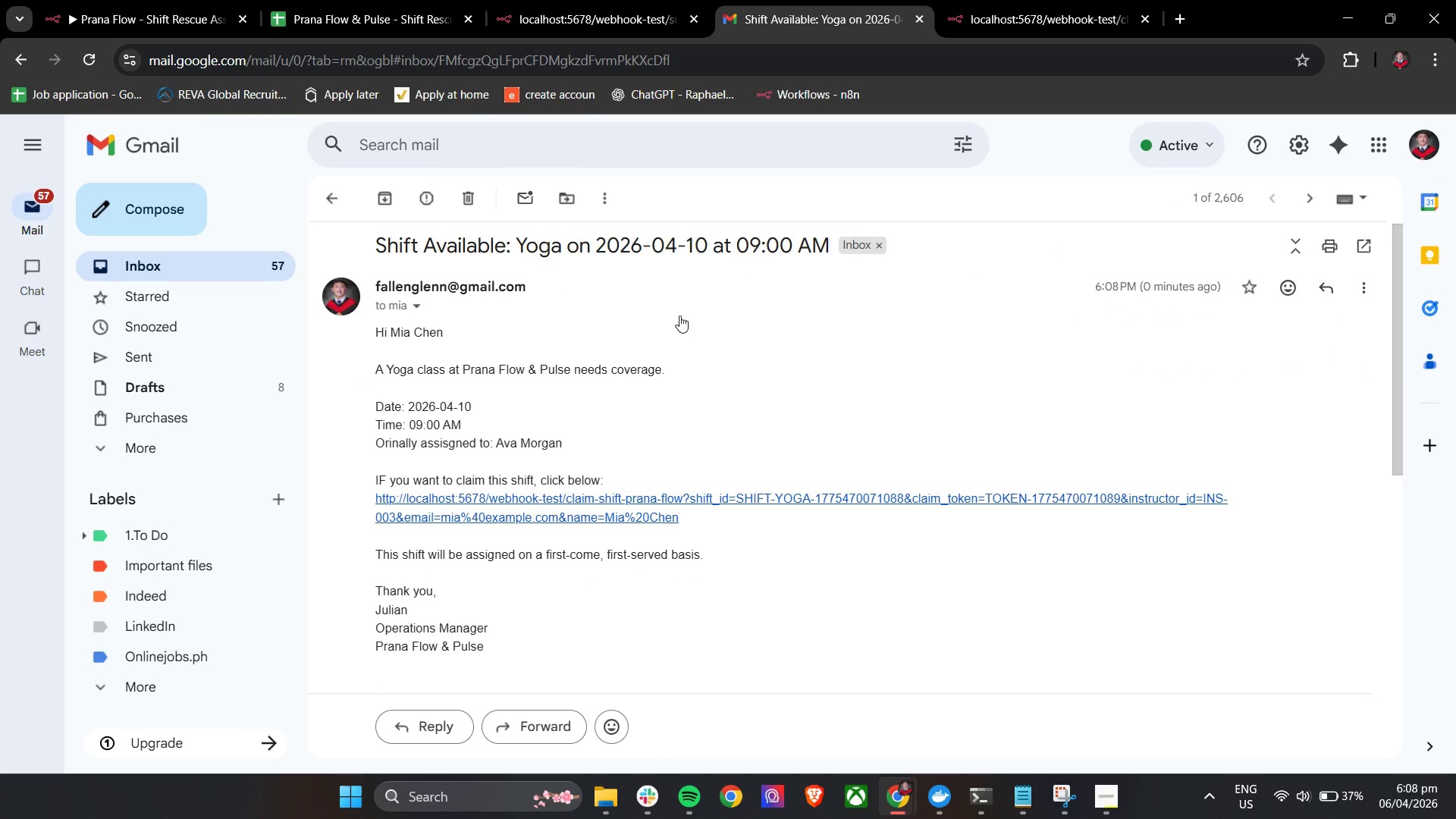 
left_click([1036, 0])
 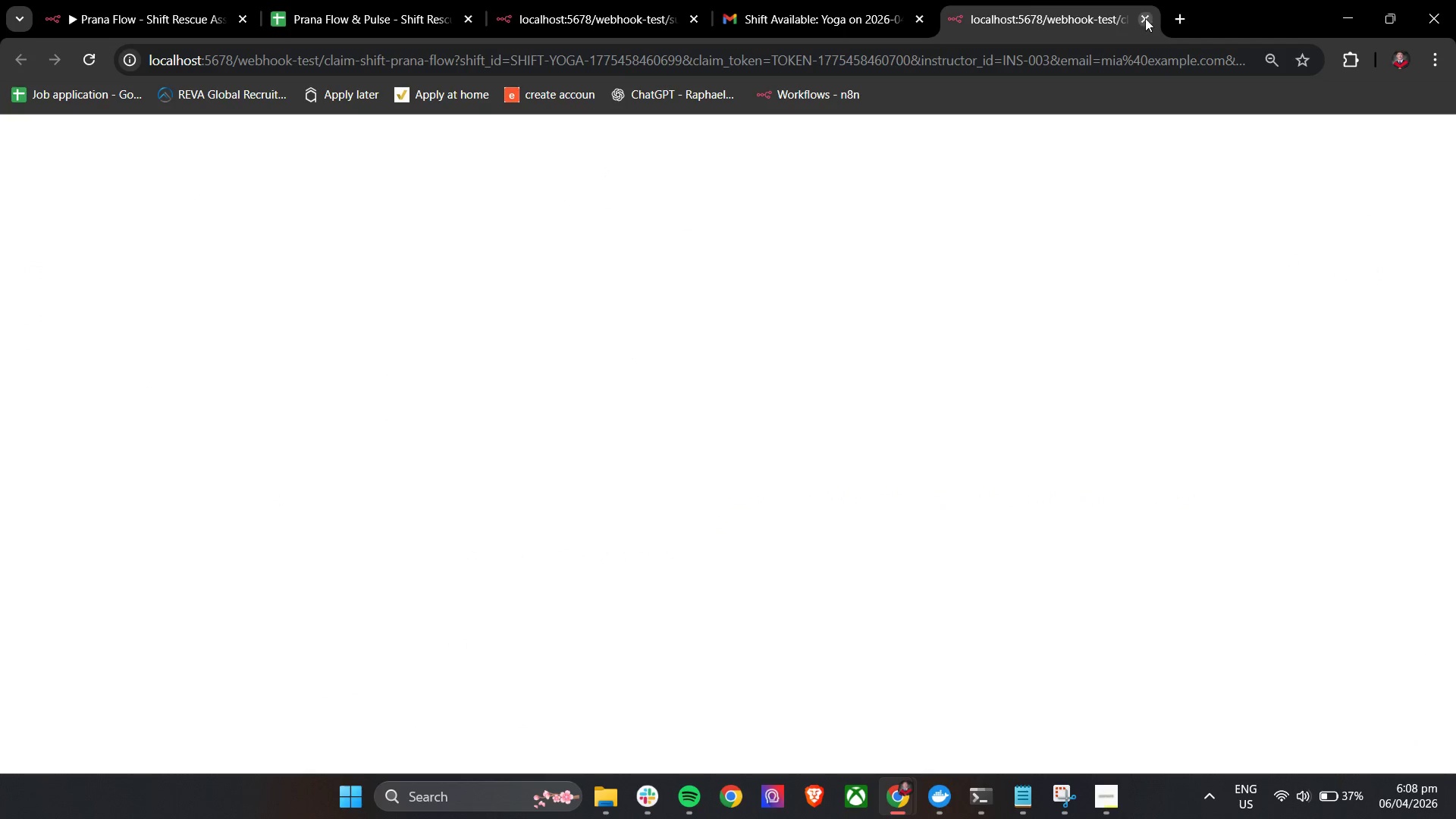 
left_click([1145, 18])
 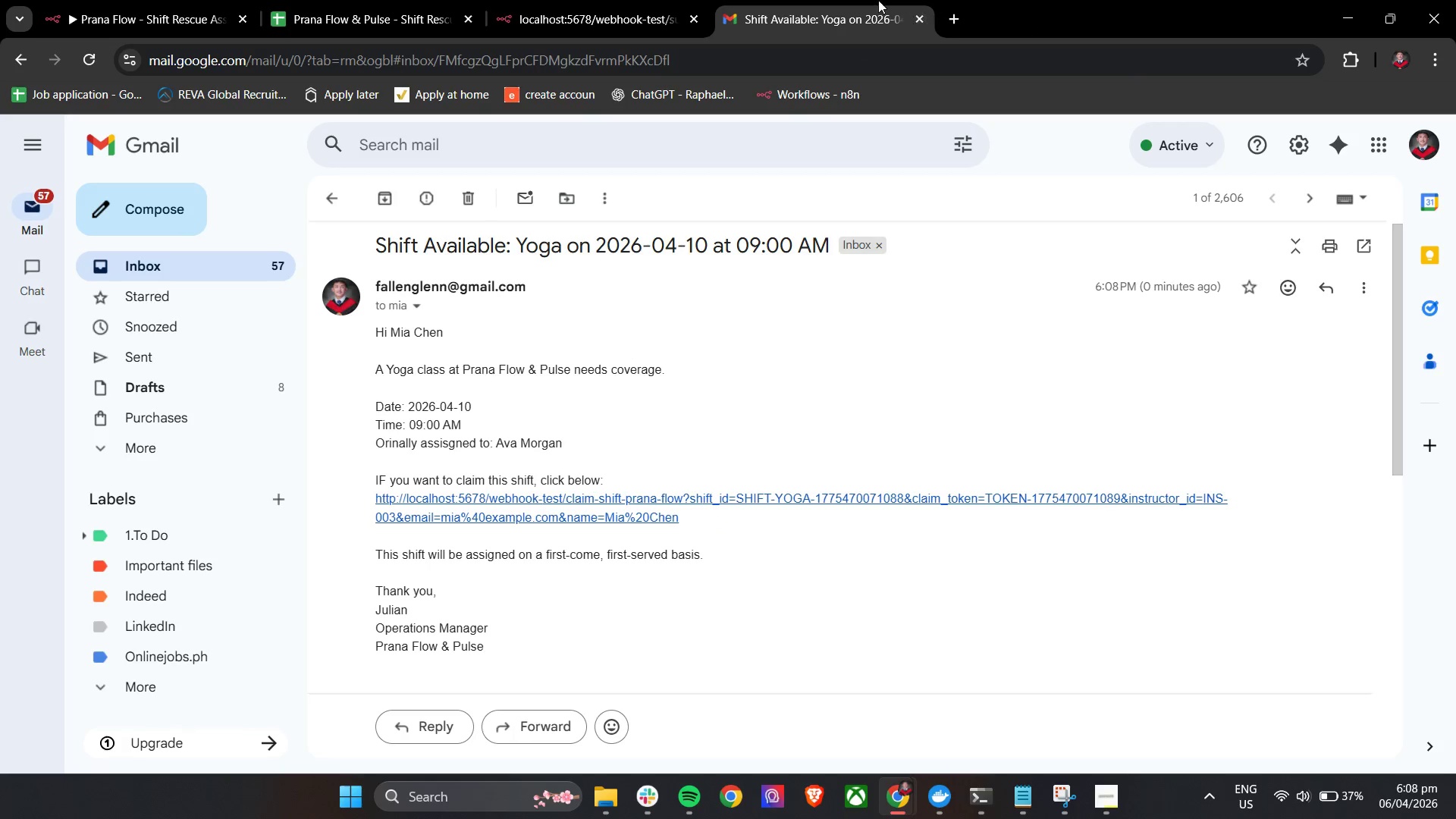 
left_click([872, 0])
 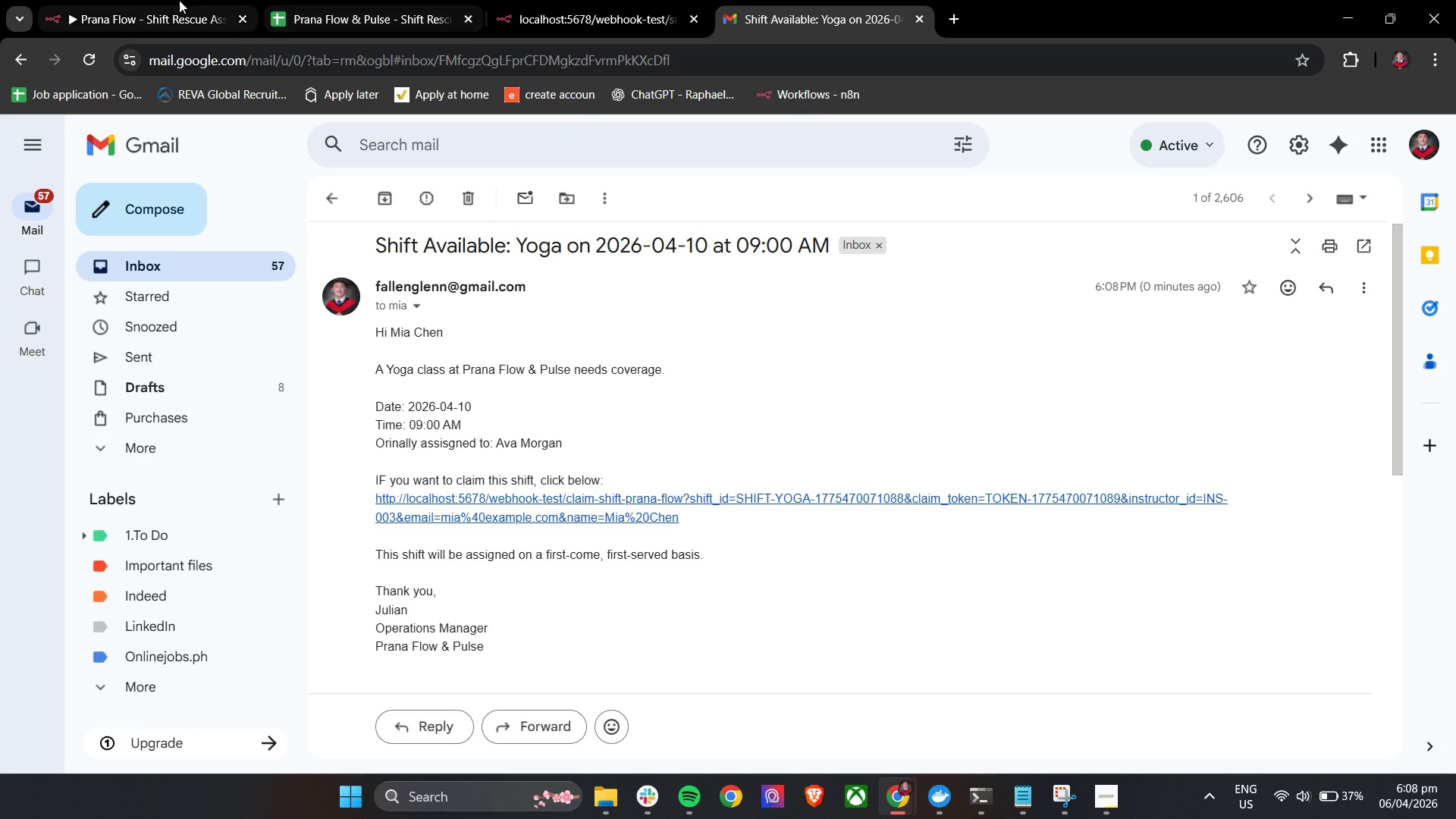 
left_click([155, 0])
 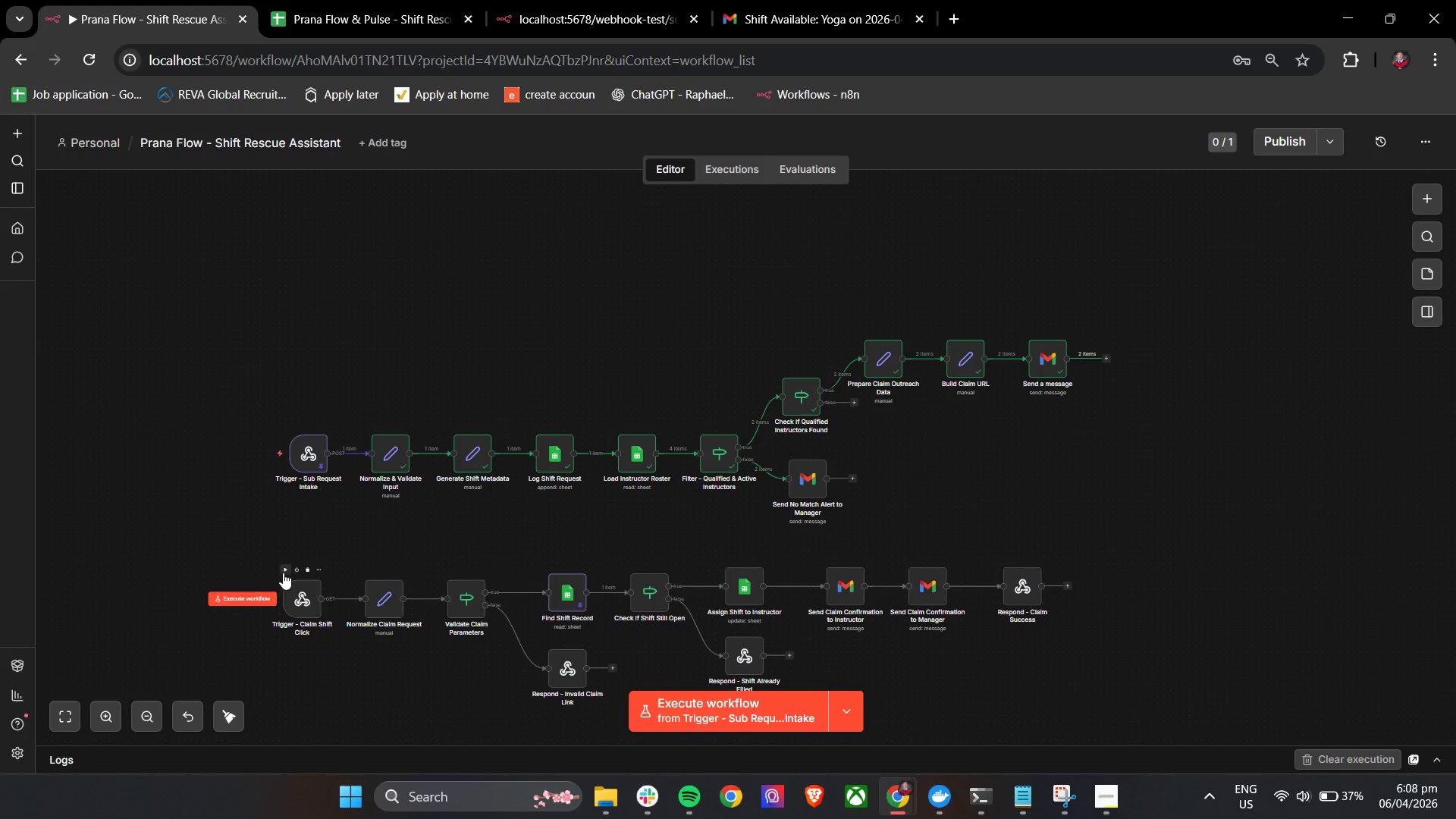 
left_click([283, 573])
 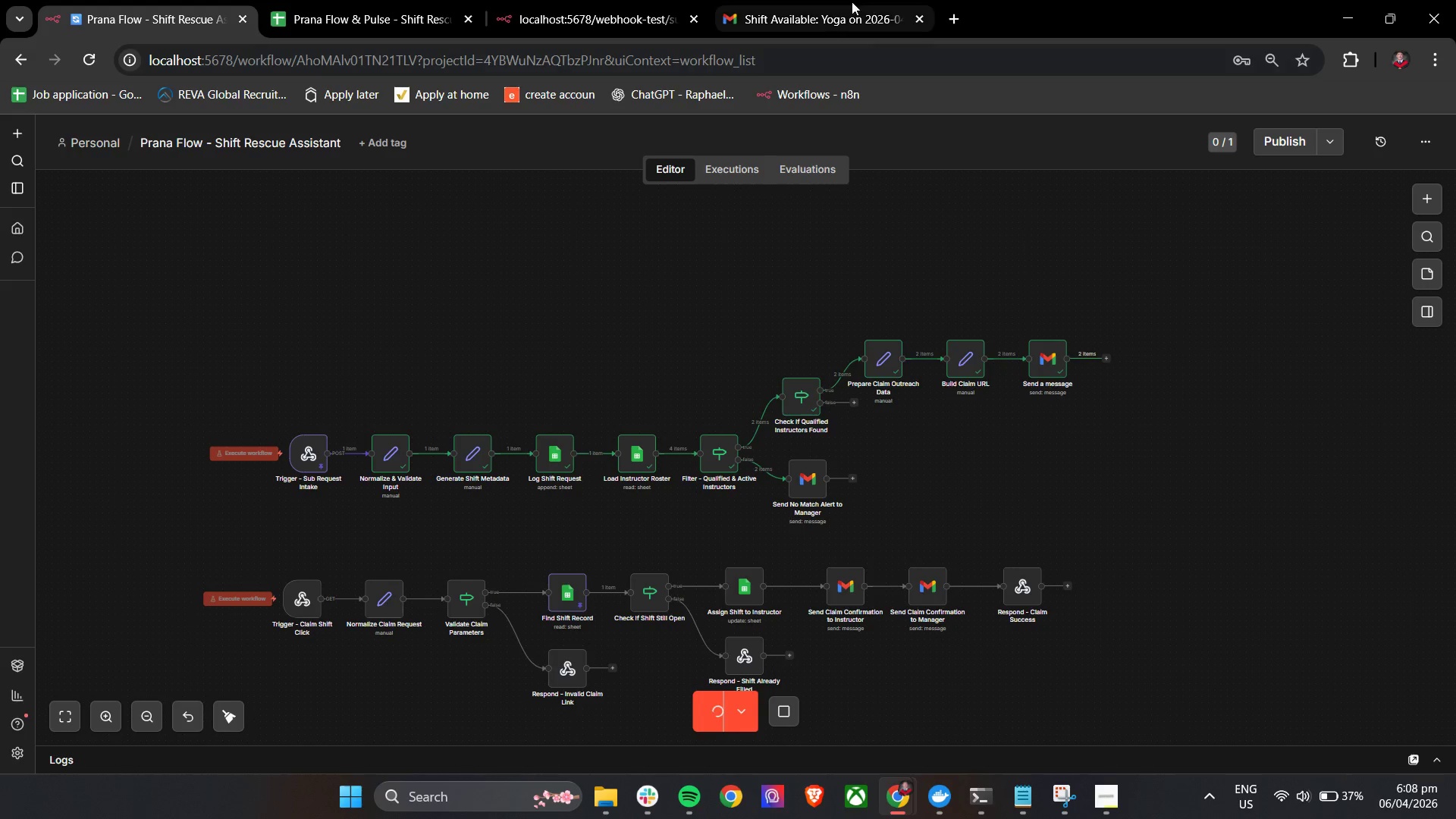 
left_click([845, 0])
 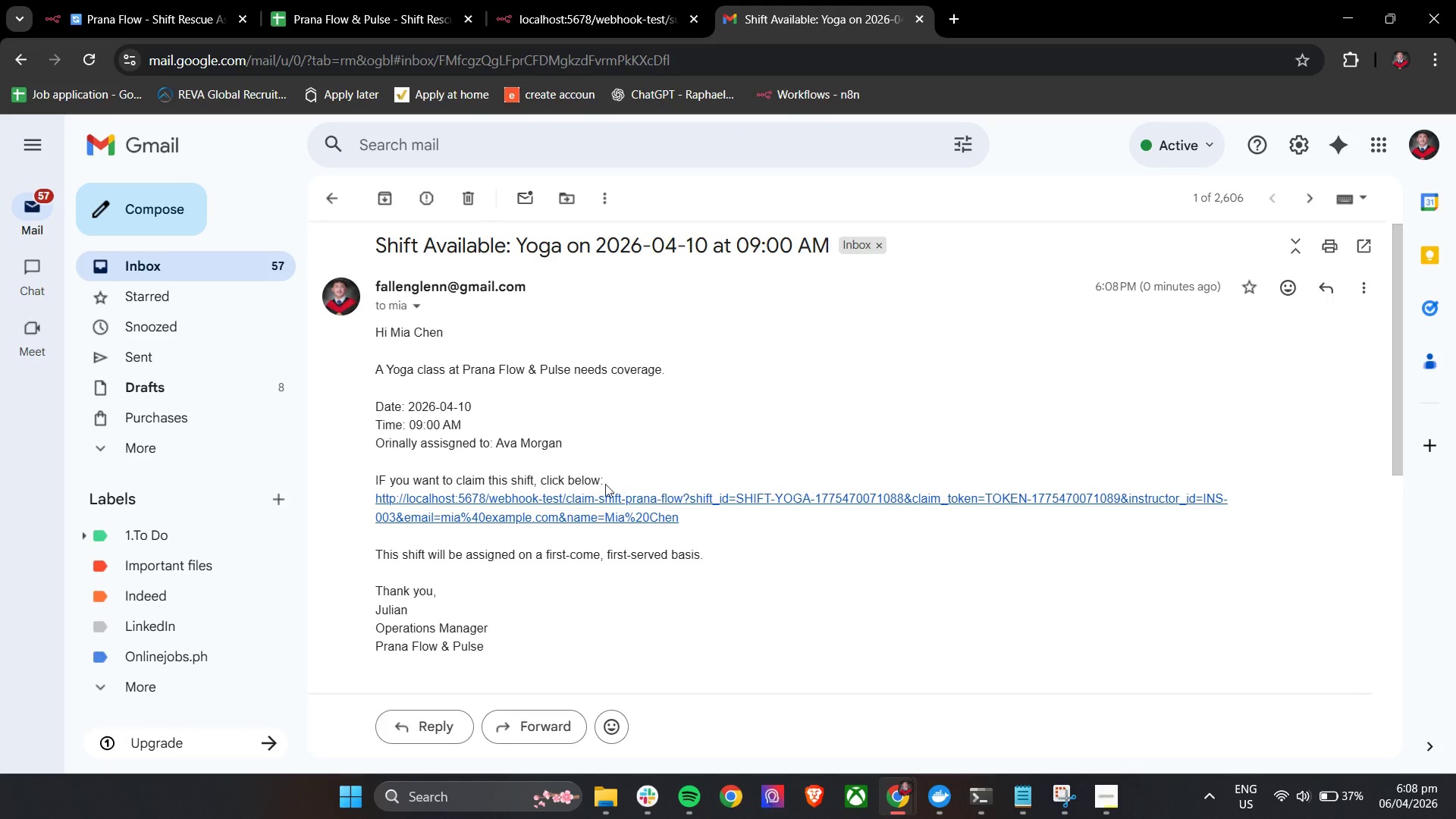 
left_click([601, 504])
 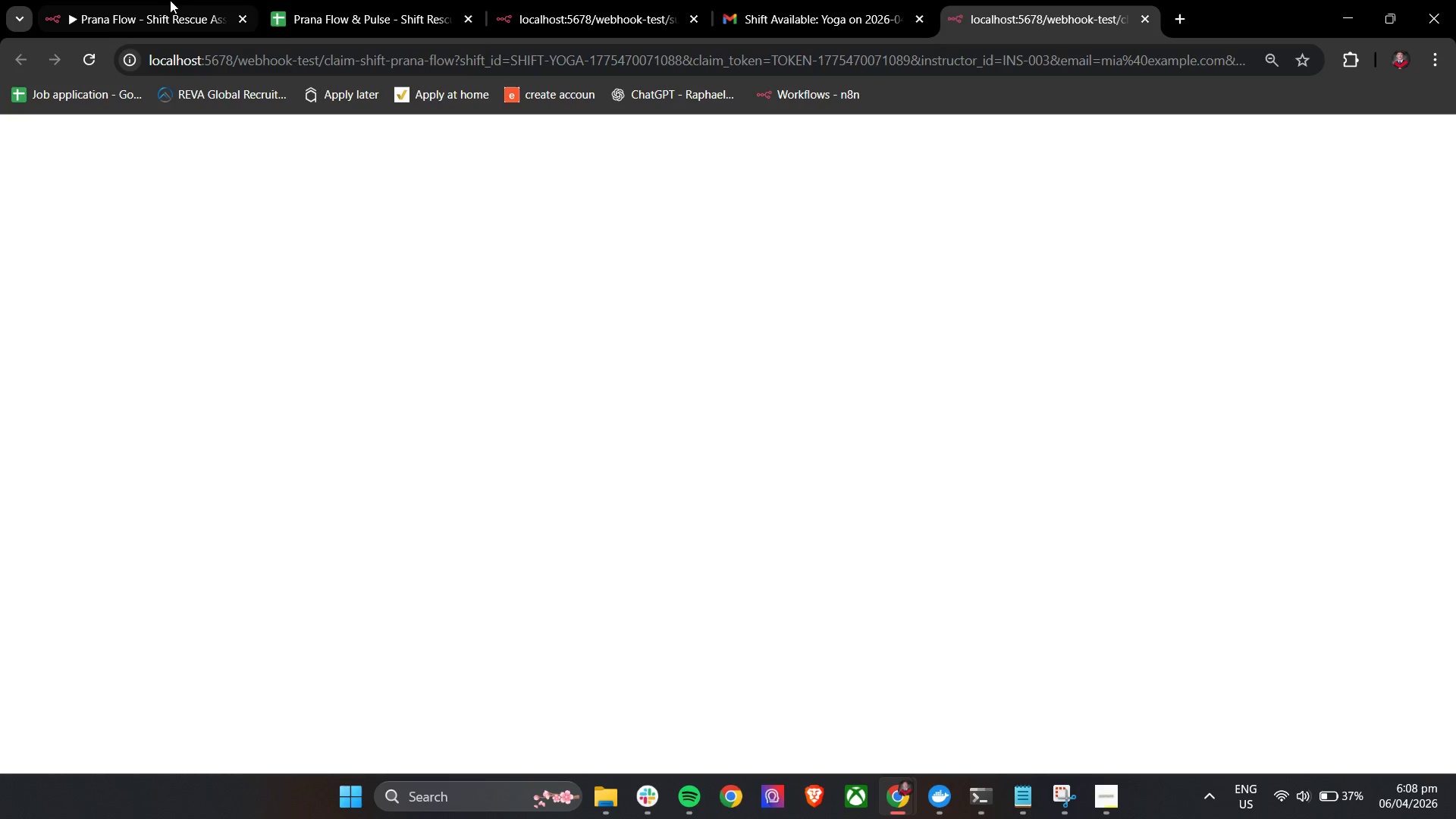 
left_click([146, 0])
 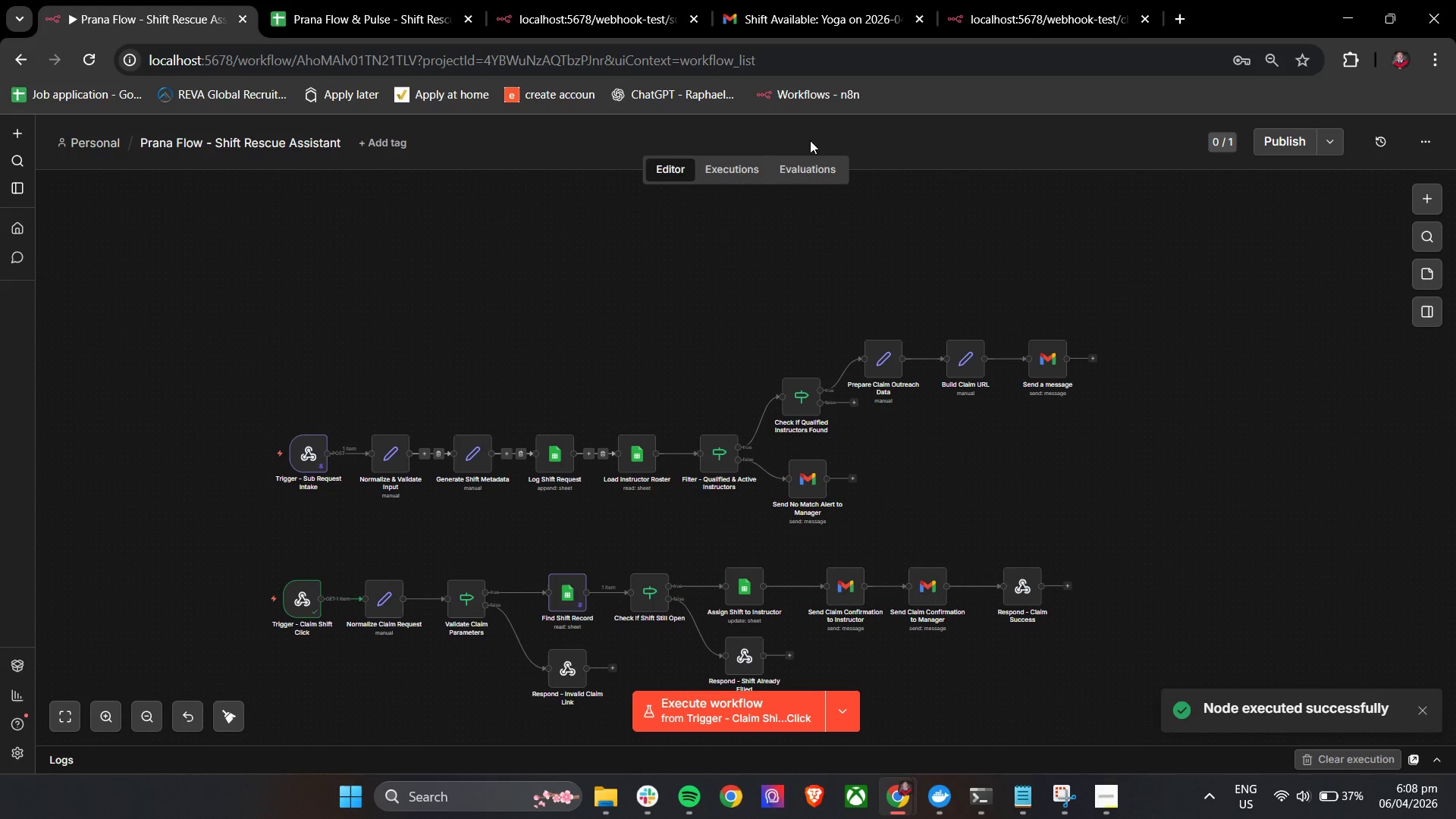 
left_click([994, 1])
 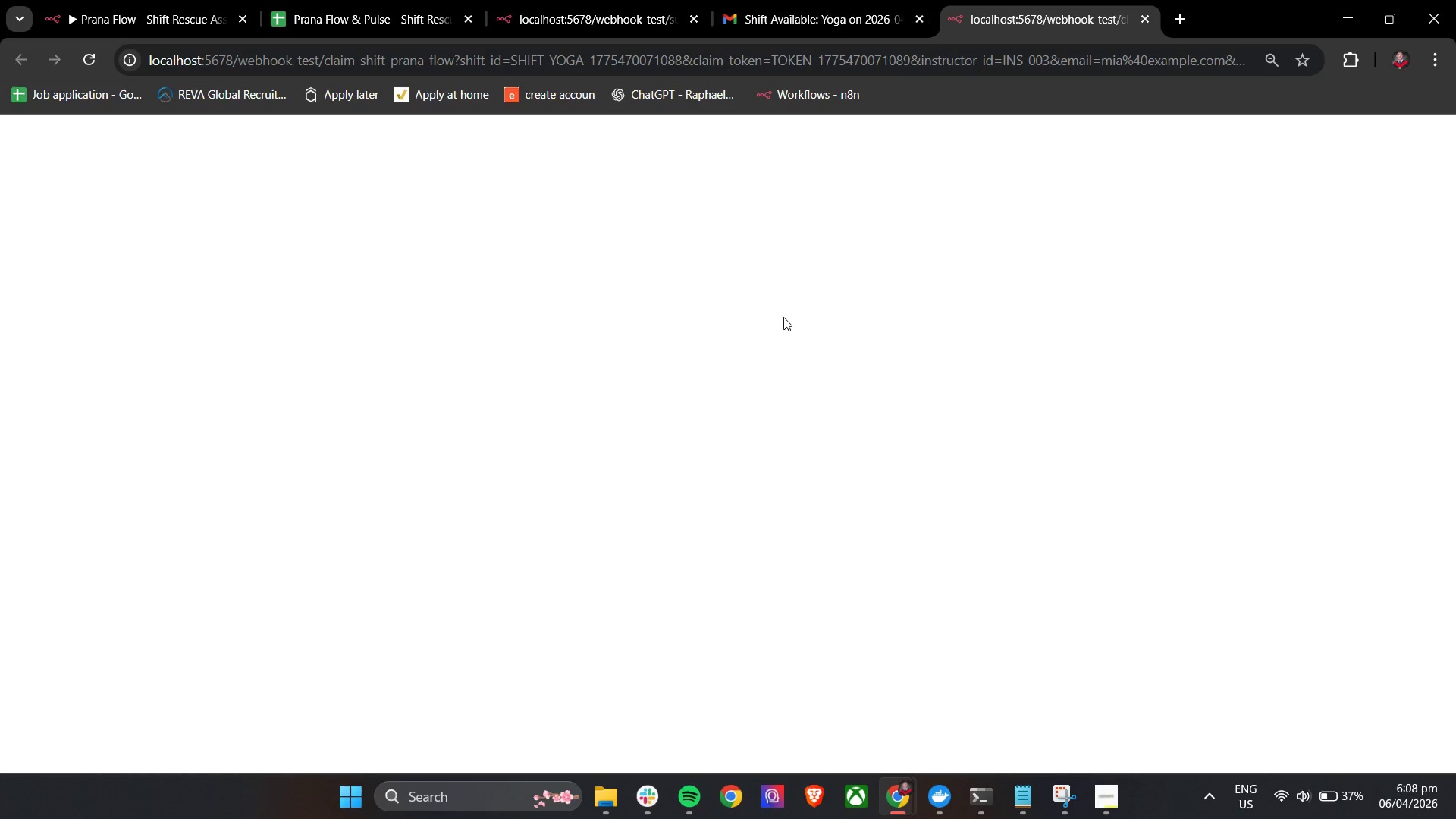 
left_click([161, 0])
 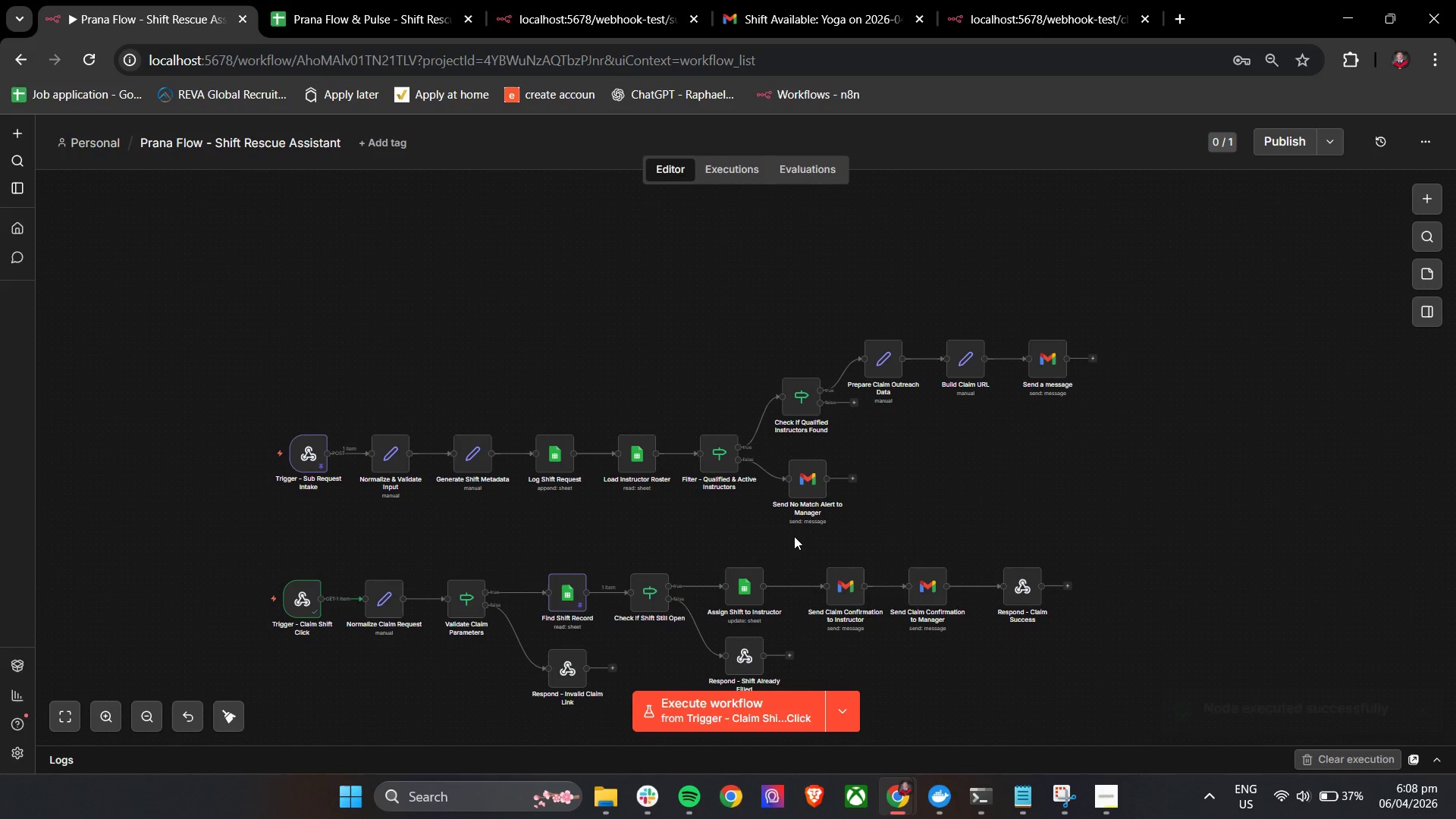 
scroll: coordinate [809, 542], scroll_direction: down, amount: 3.0
 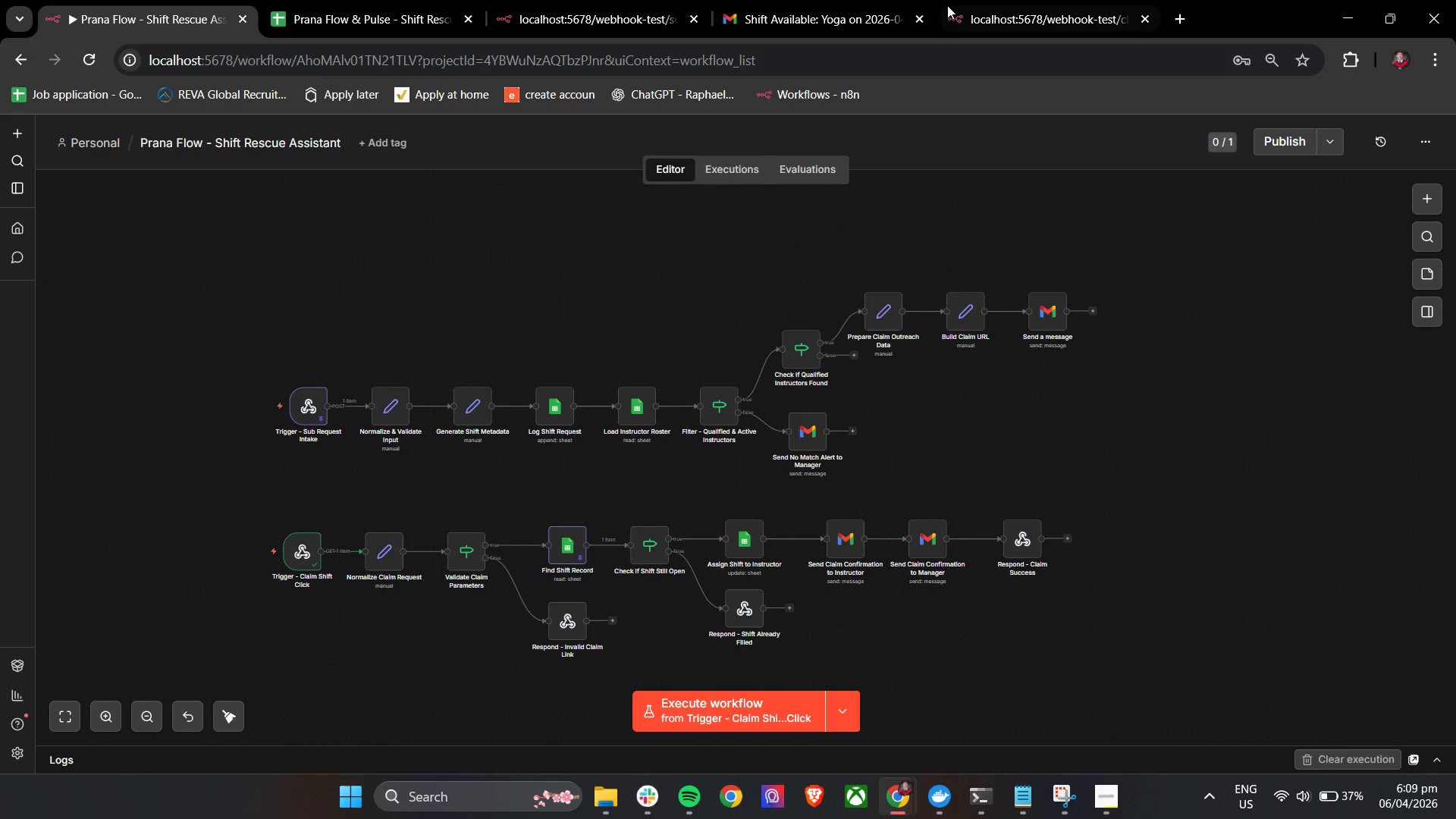 
left_click([1027, 0])
 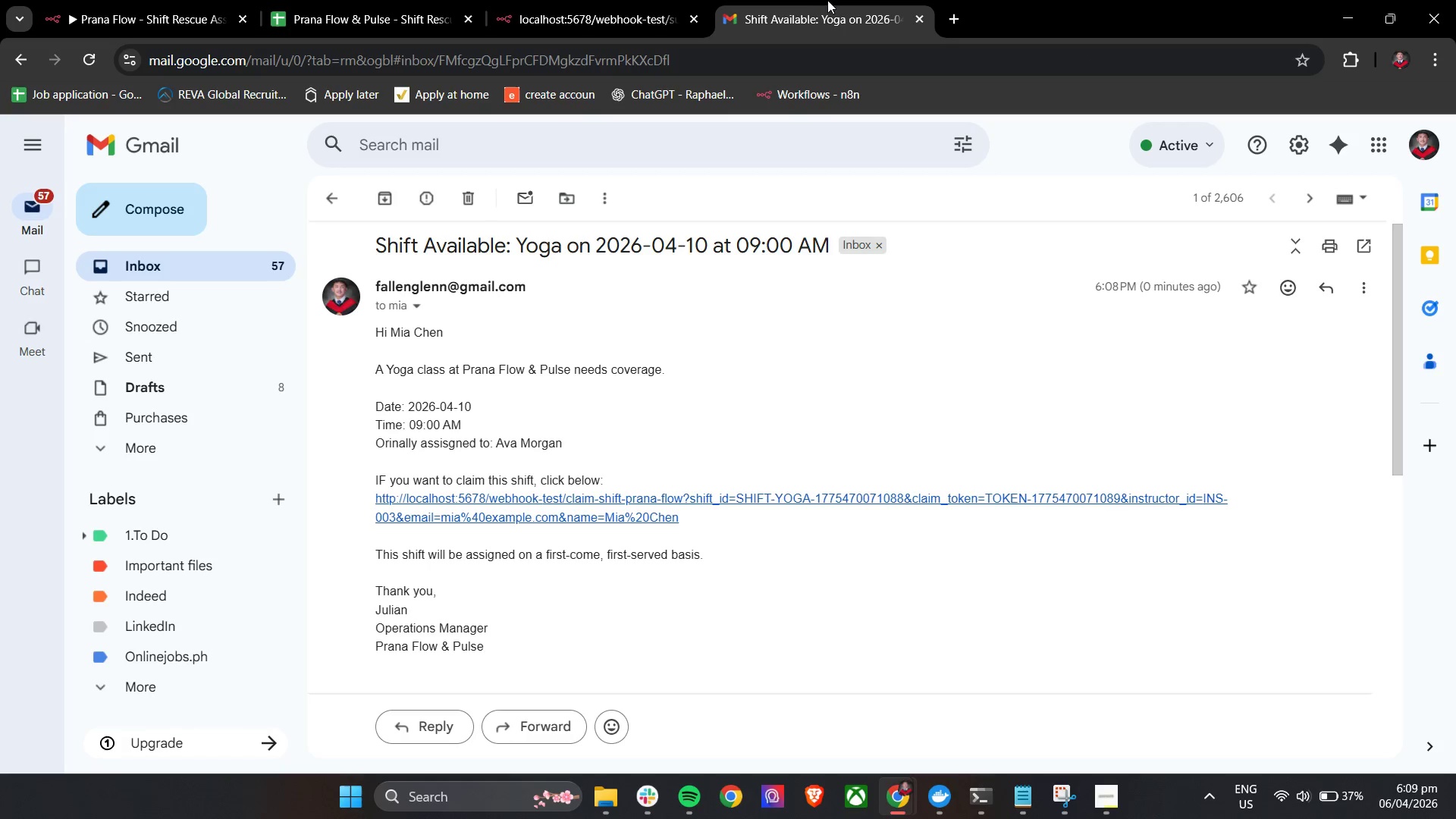 
double_click([148, 0])
 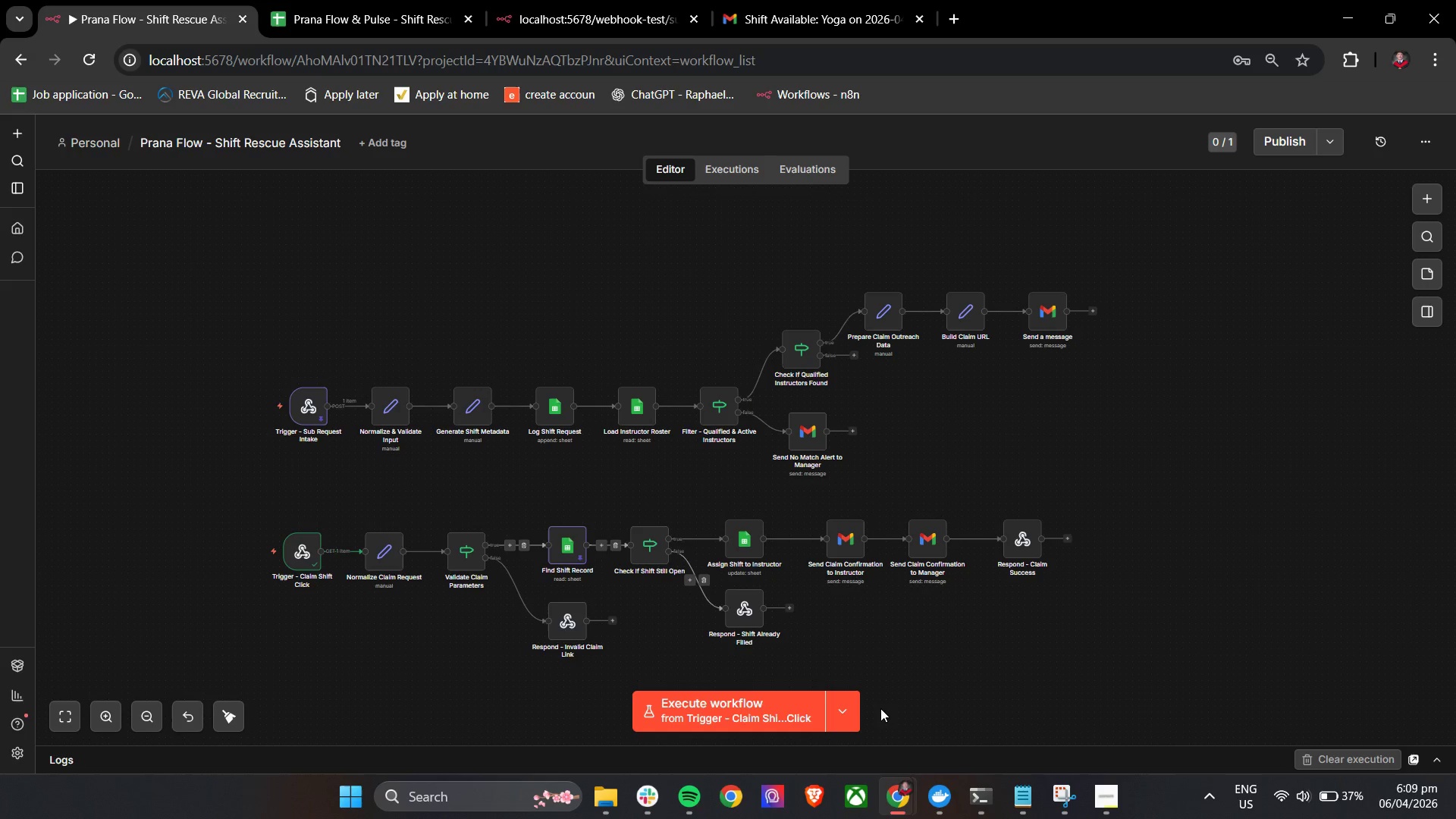 
left_click([779, 710])
 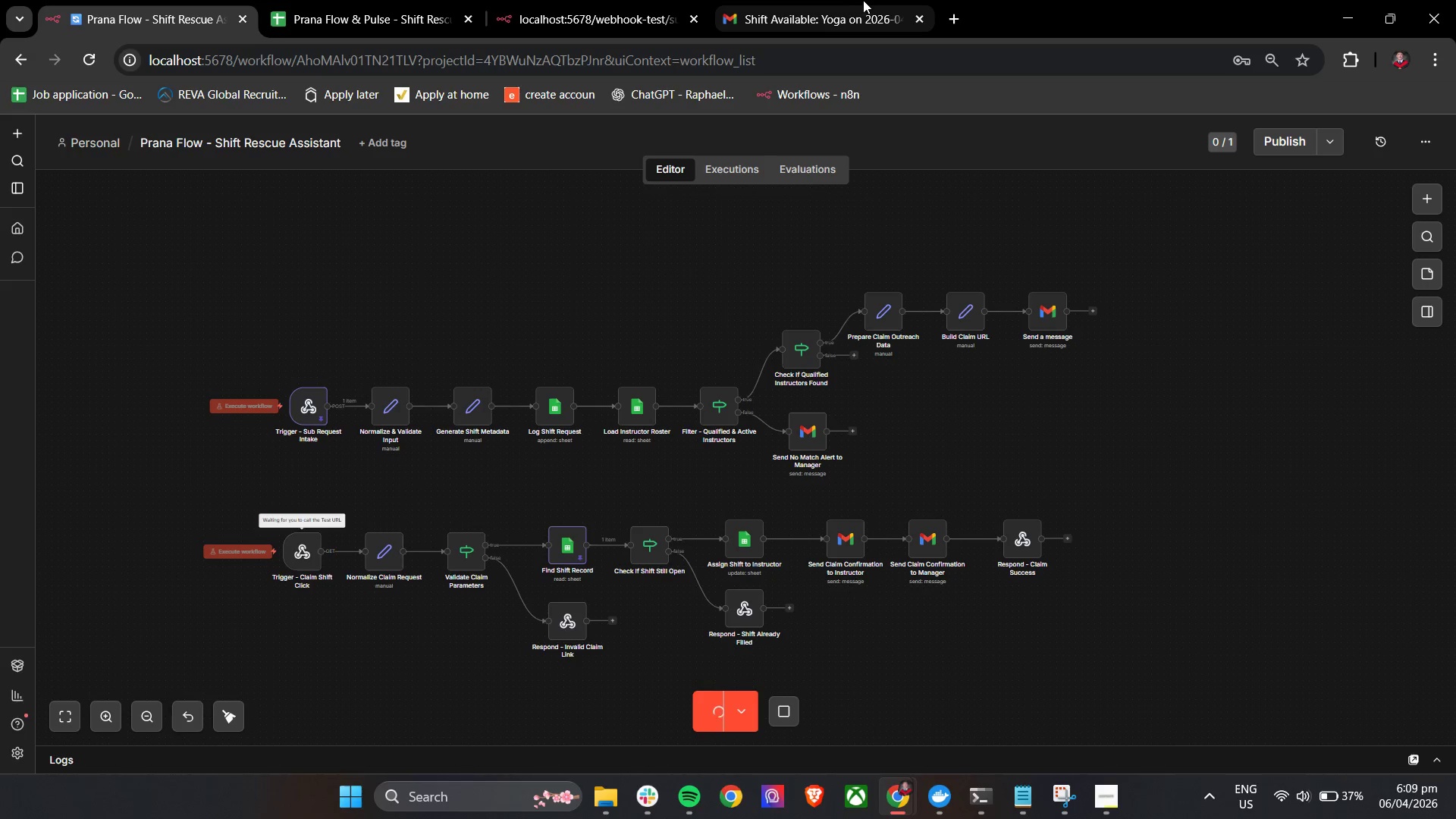 
left_click([849, 0])
 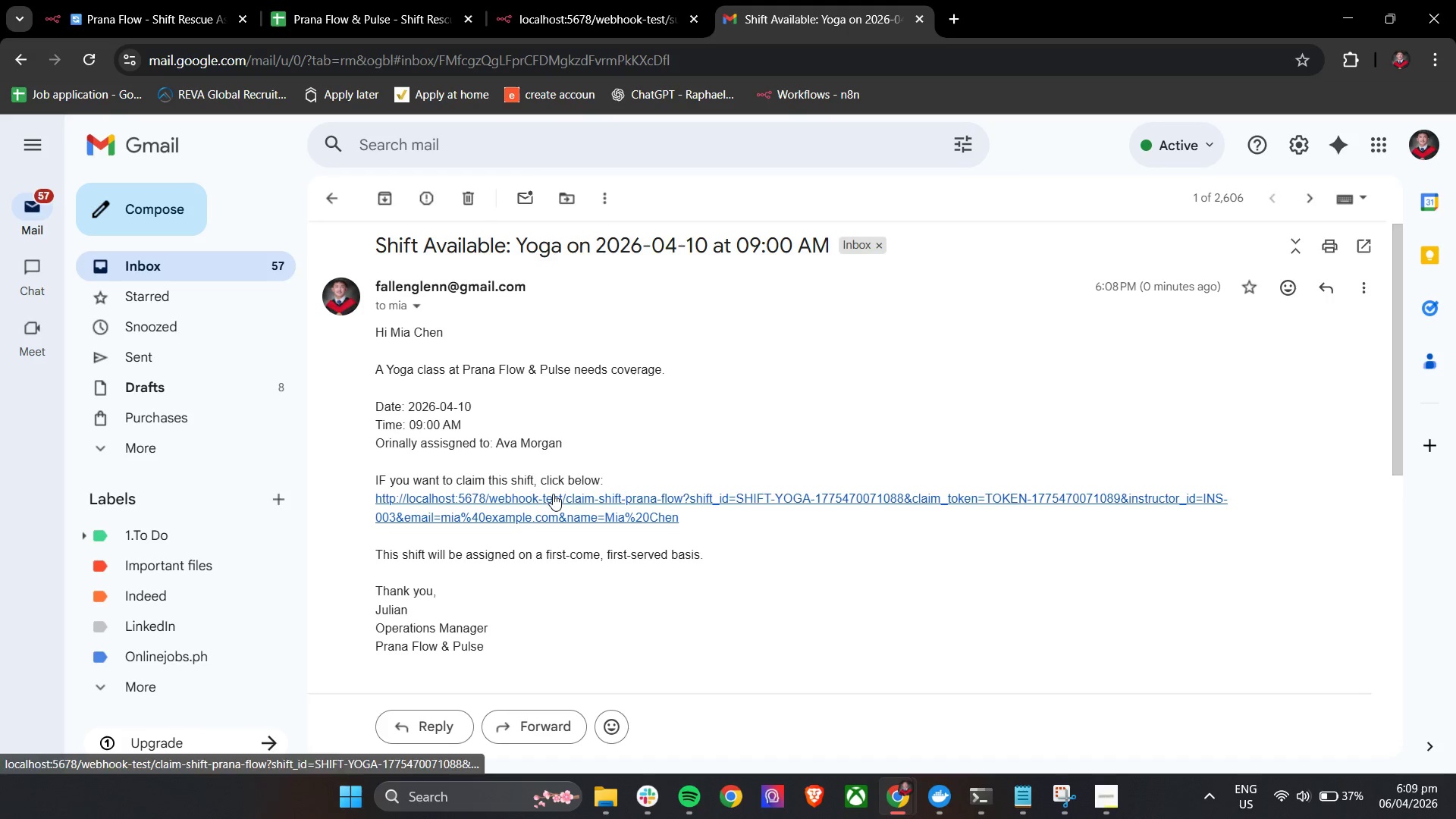 
left_click([553, 496])
 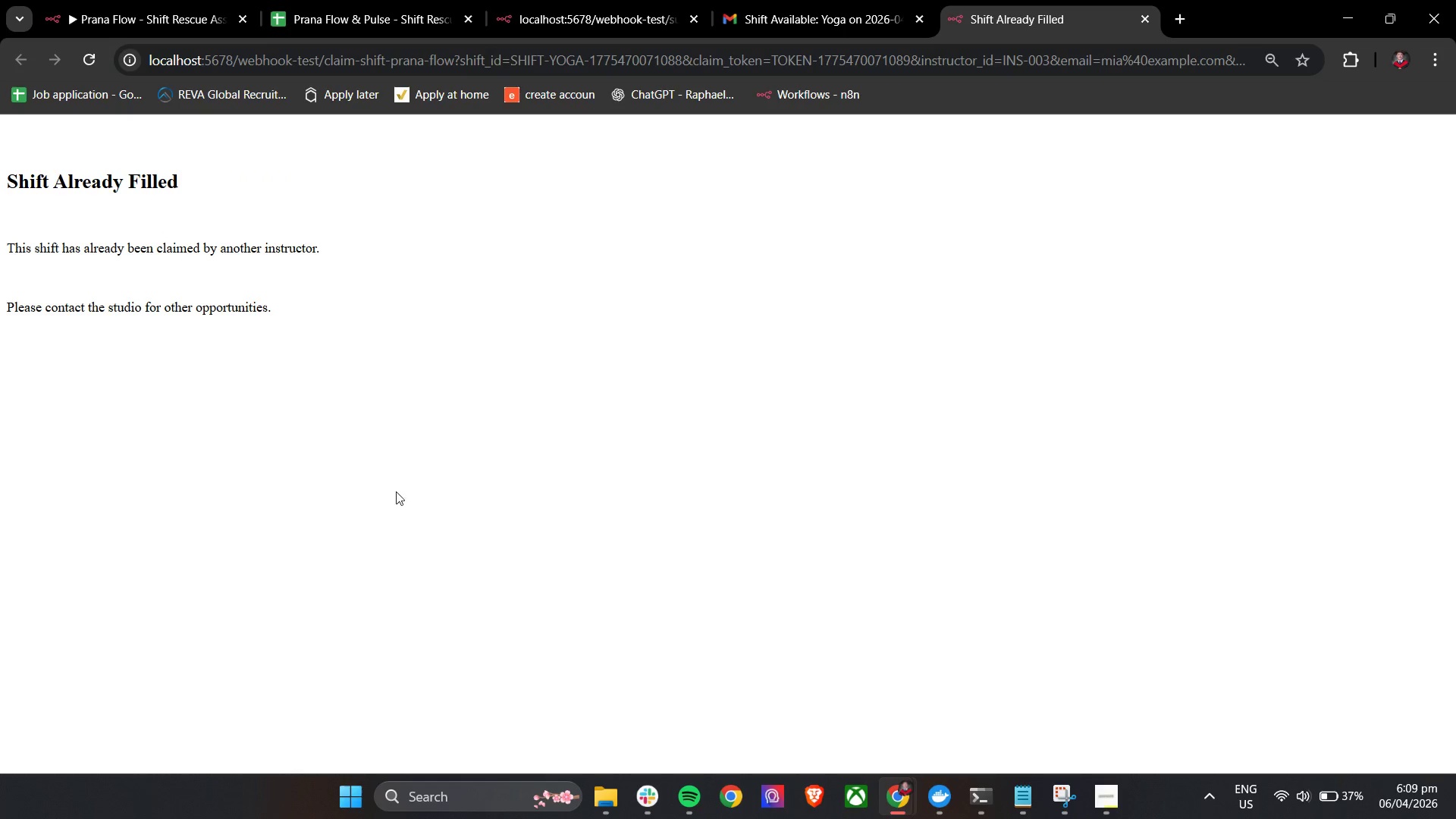 
left_click([156, 0])
 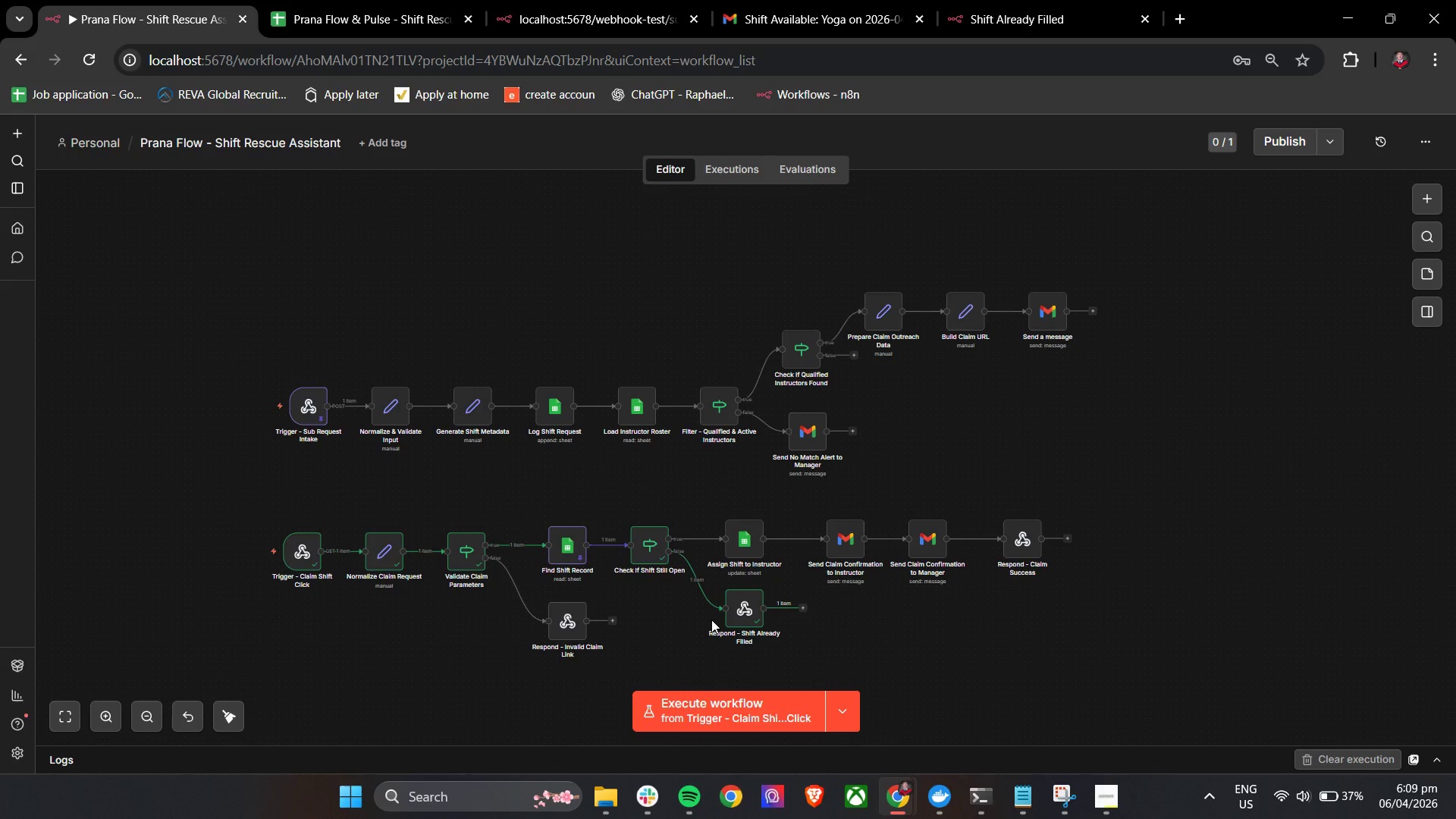 
wait(5.53)
 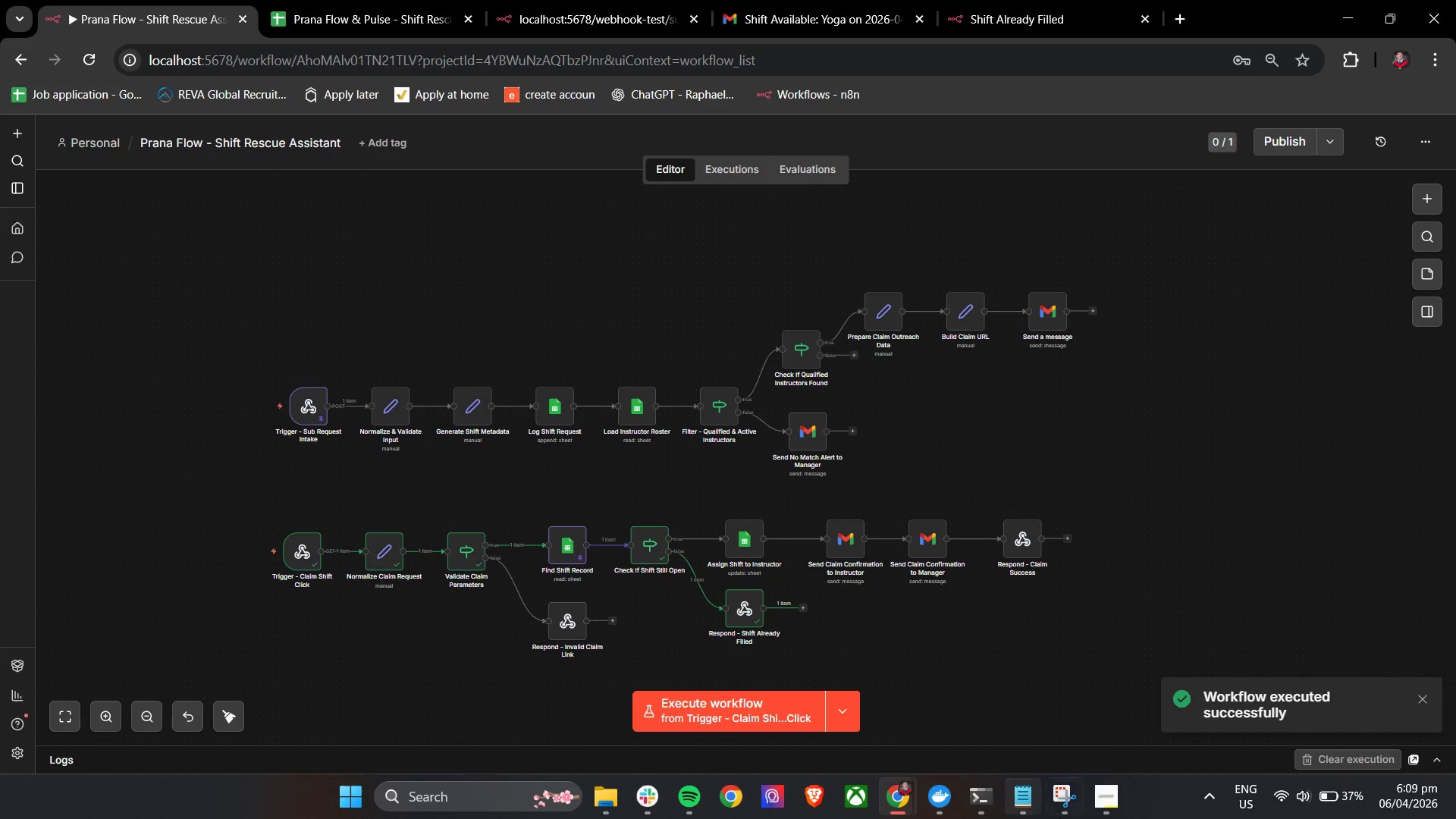 
left_click([772, 0])
 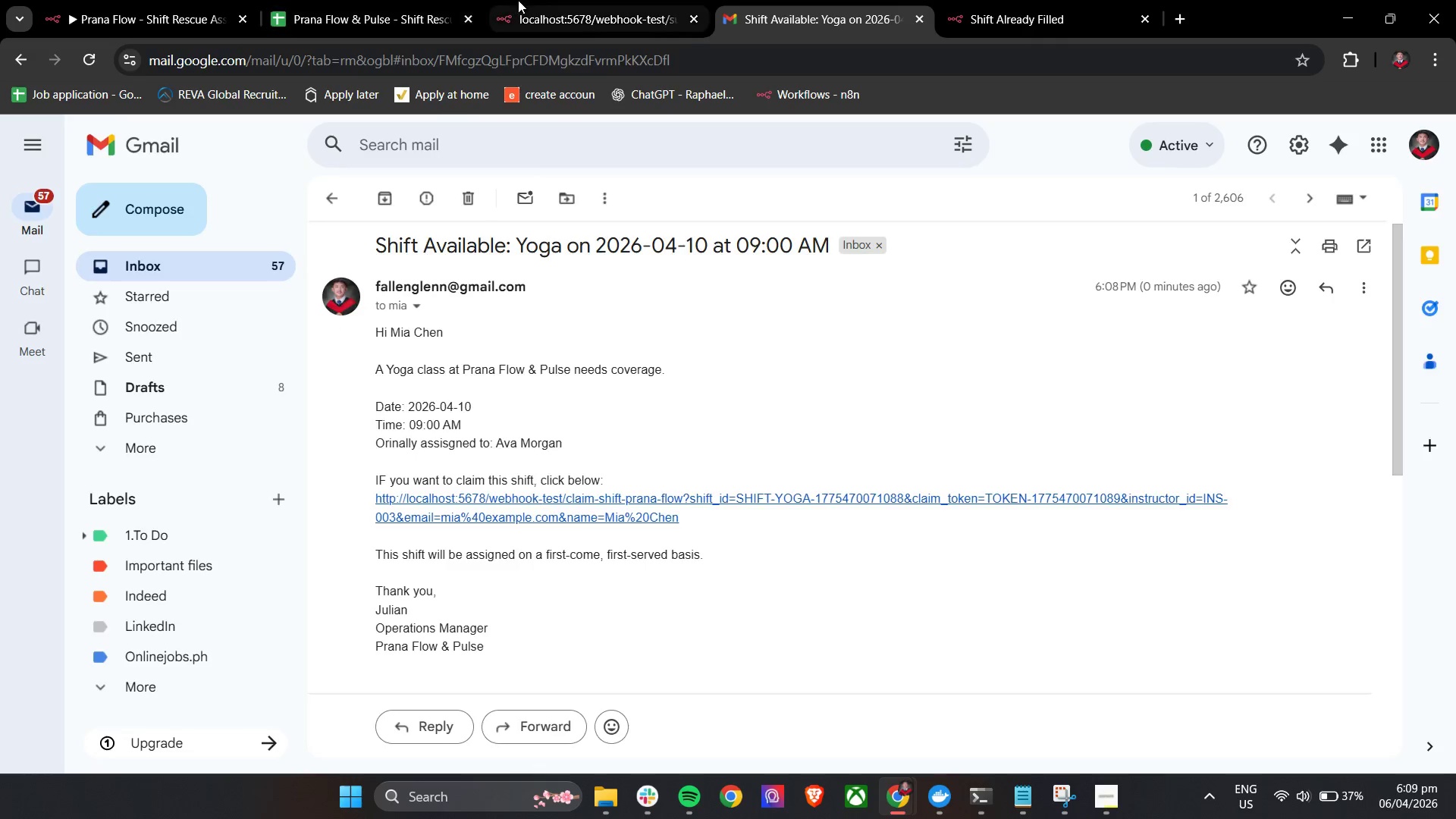 
double_click([372, 0])
 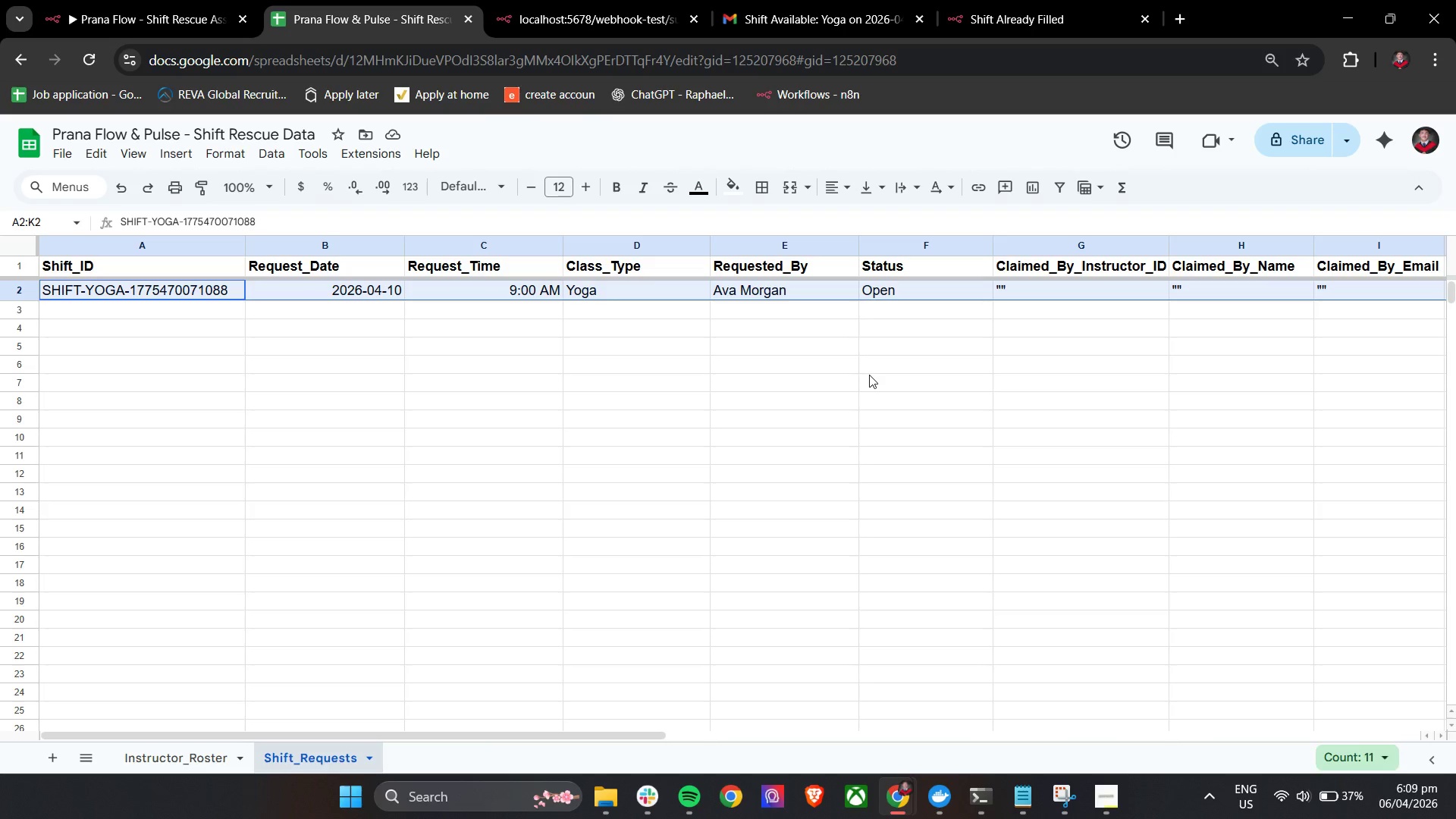 
left_click([869, 375])
 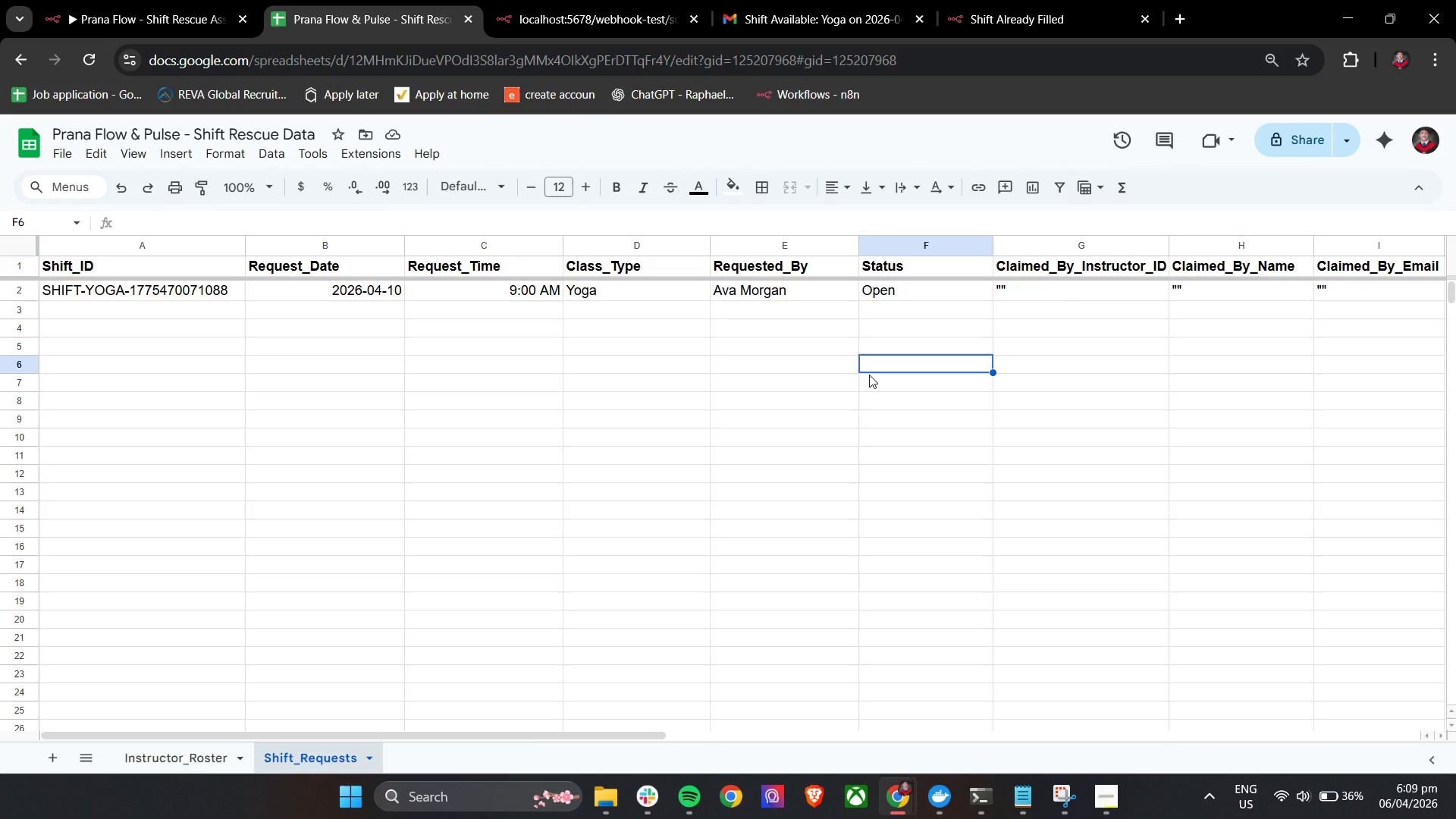 
left_click([143, 0])
 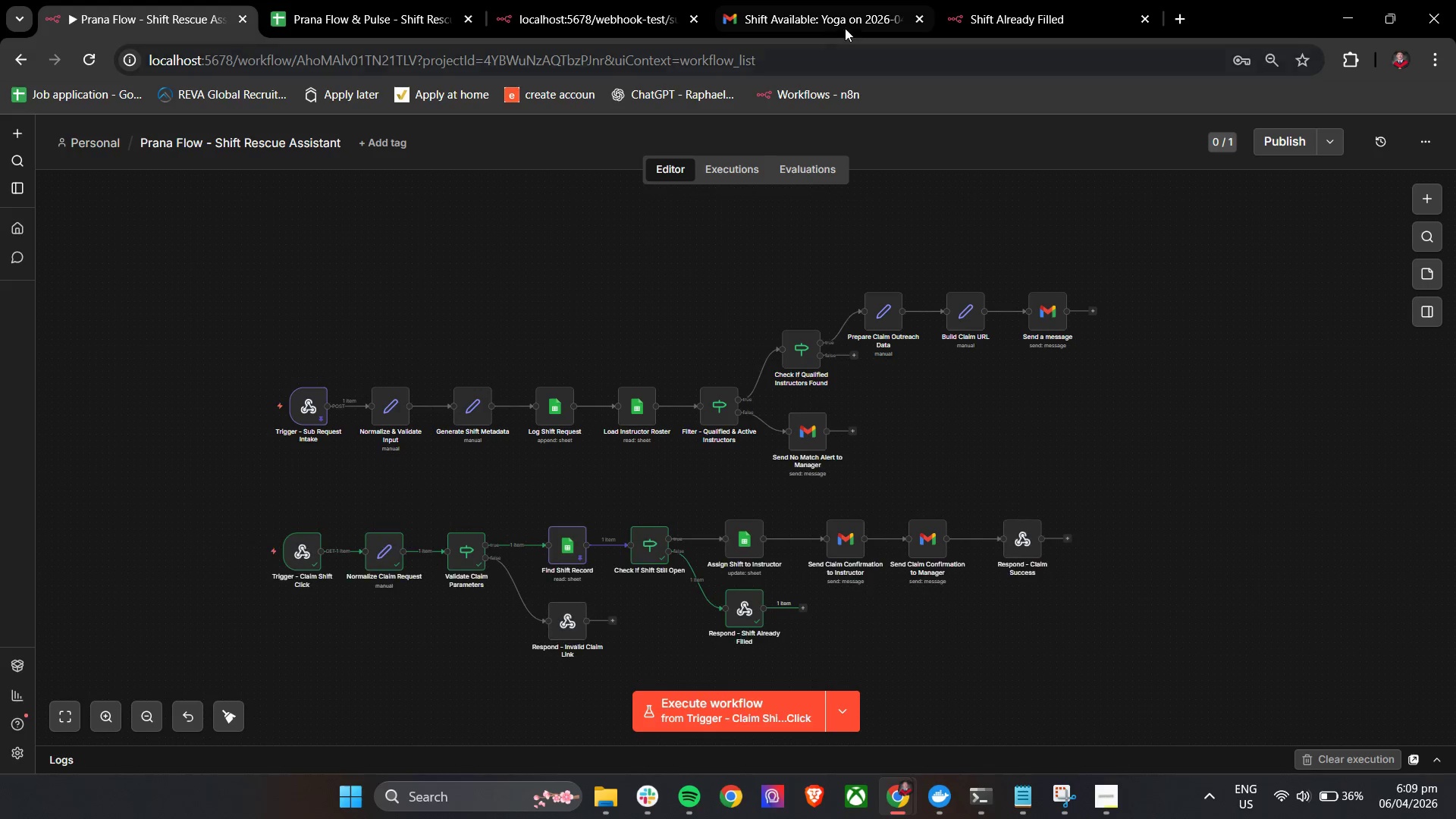 
scroll: coordinate [869, 375], scroll_direction: up, amount: 5.0
 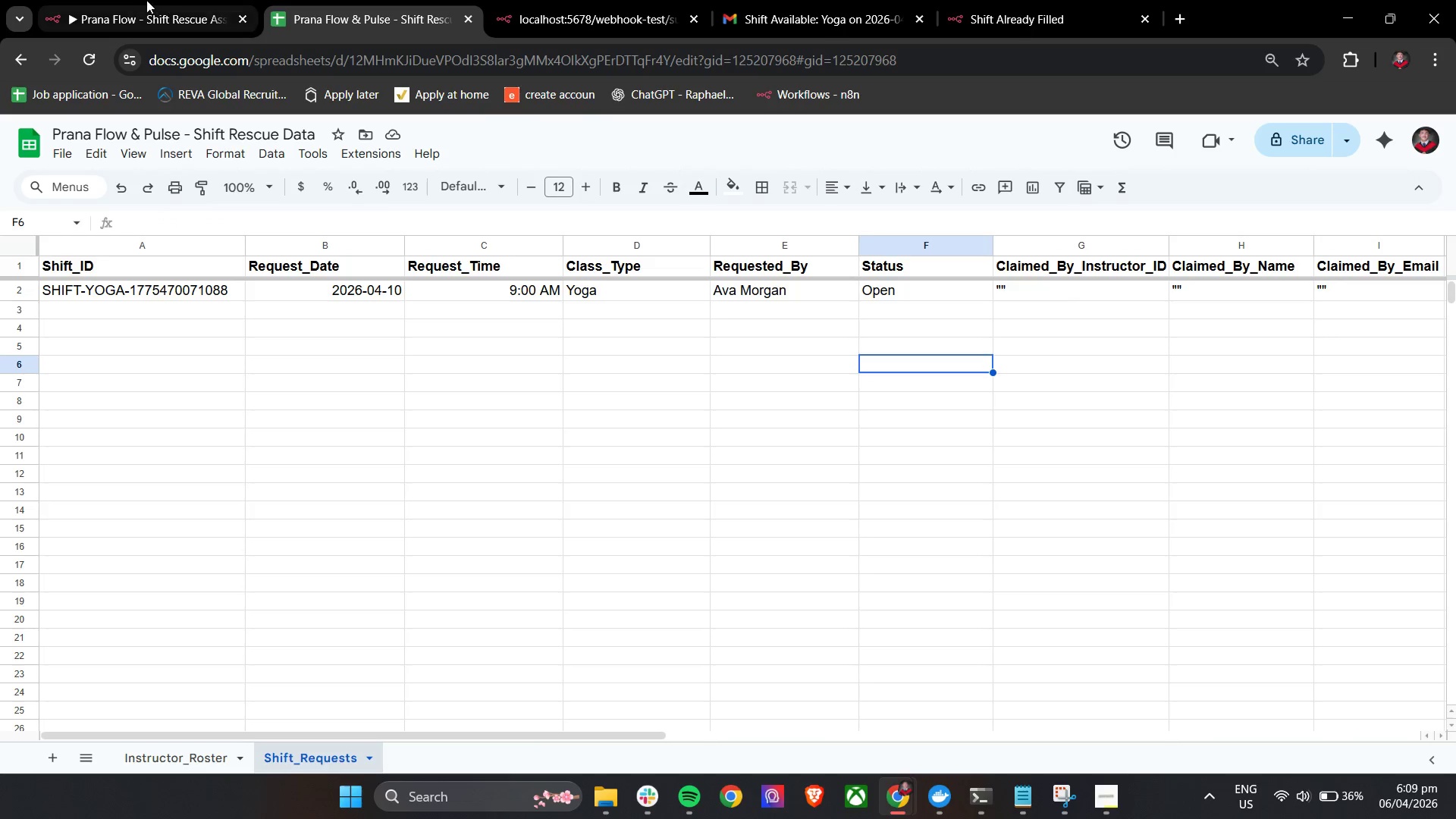 
left_click([845, 11])
 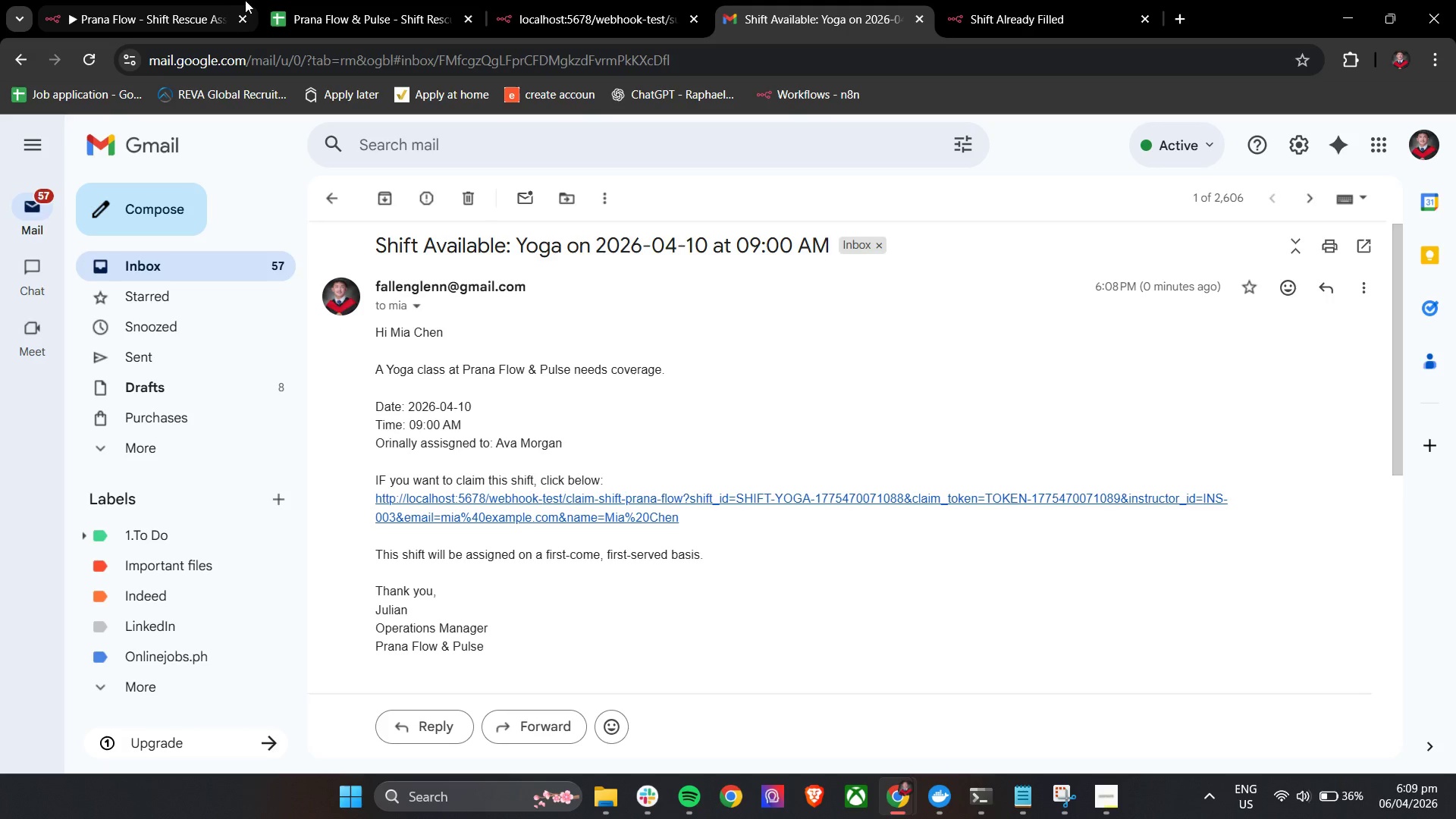 
left_click([154, 0])
 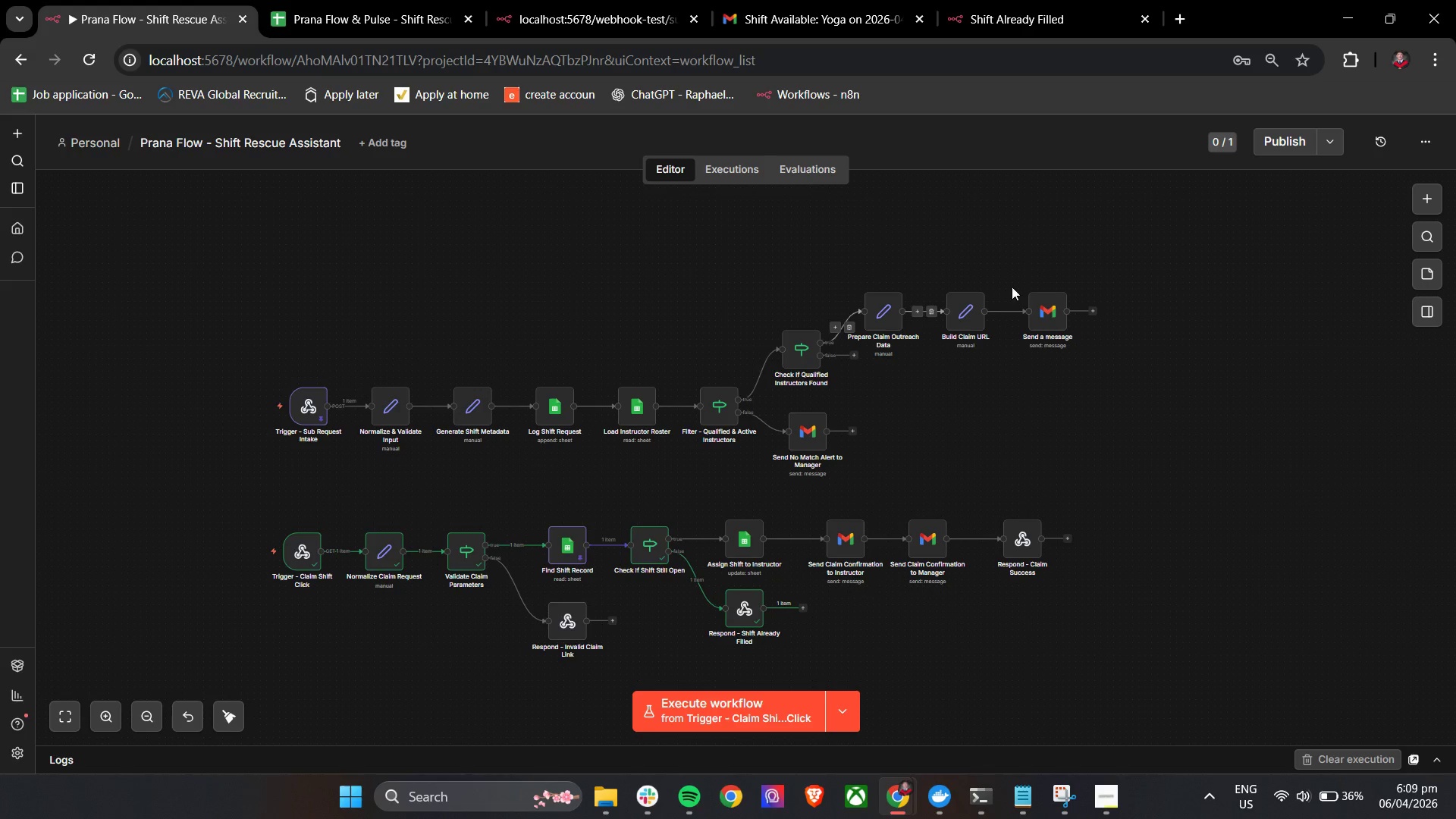 
mouse_move([996, 293])
 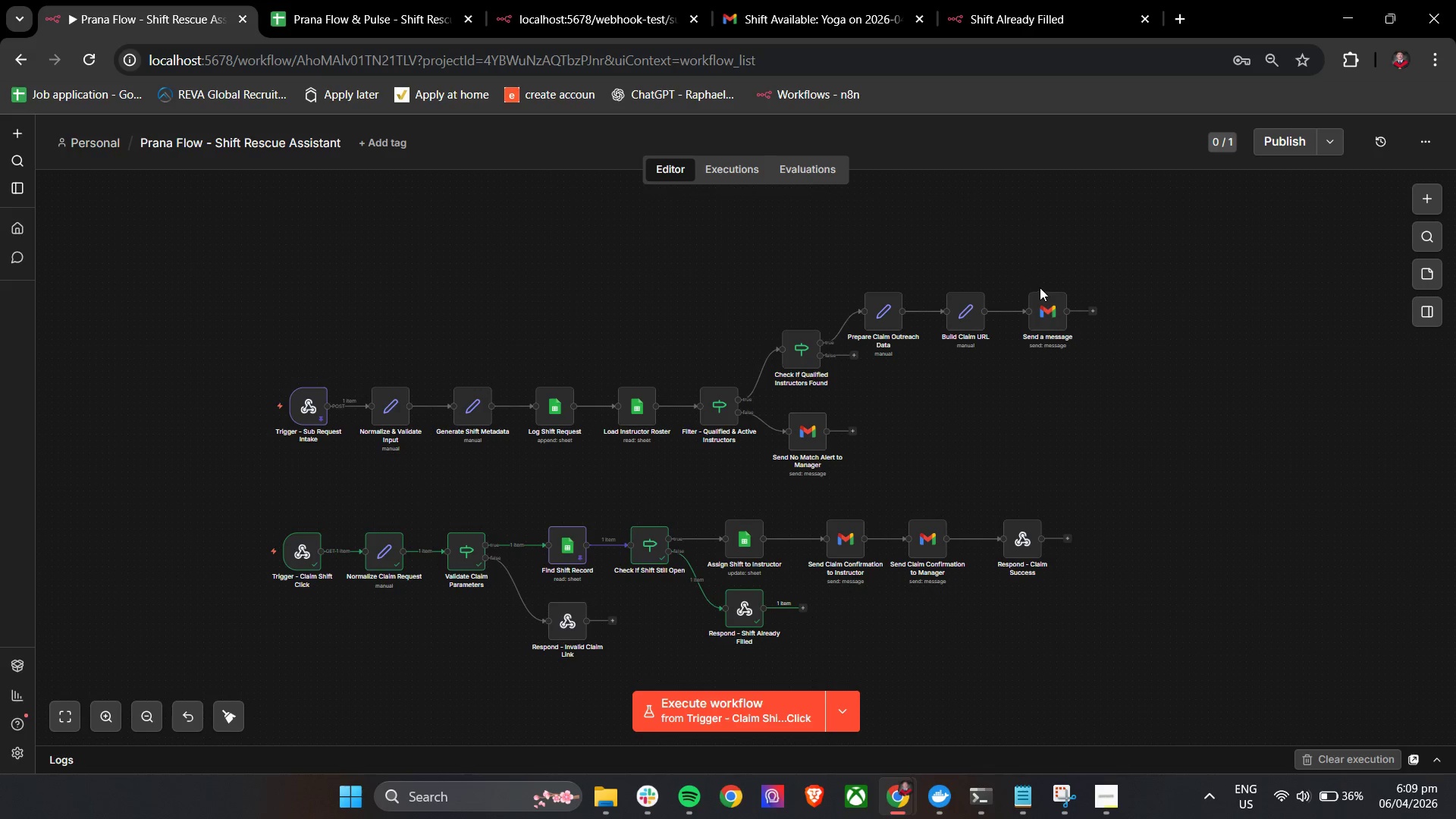 
left_click([1031, 284])
 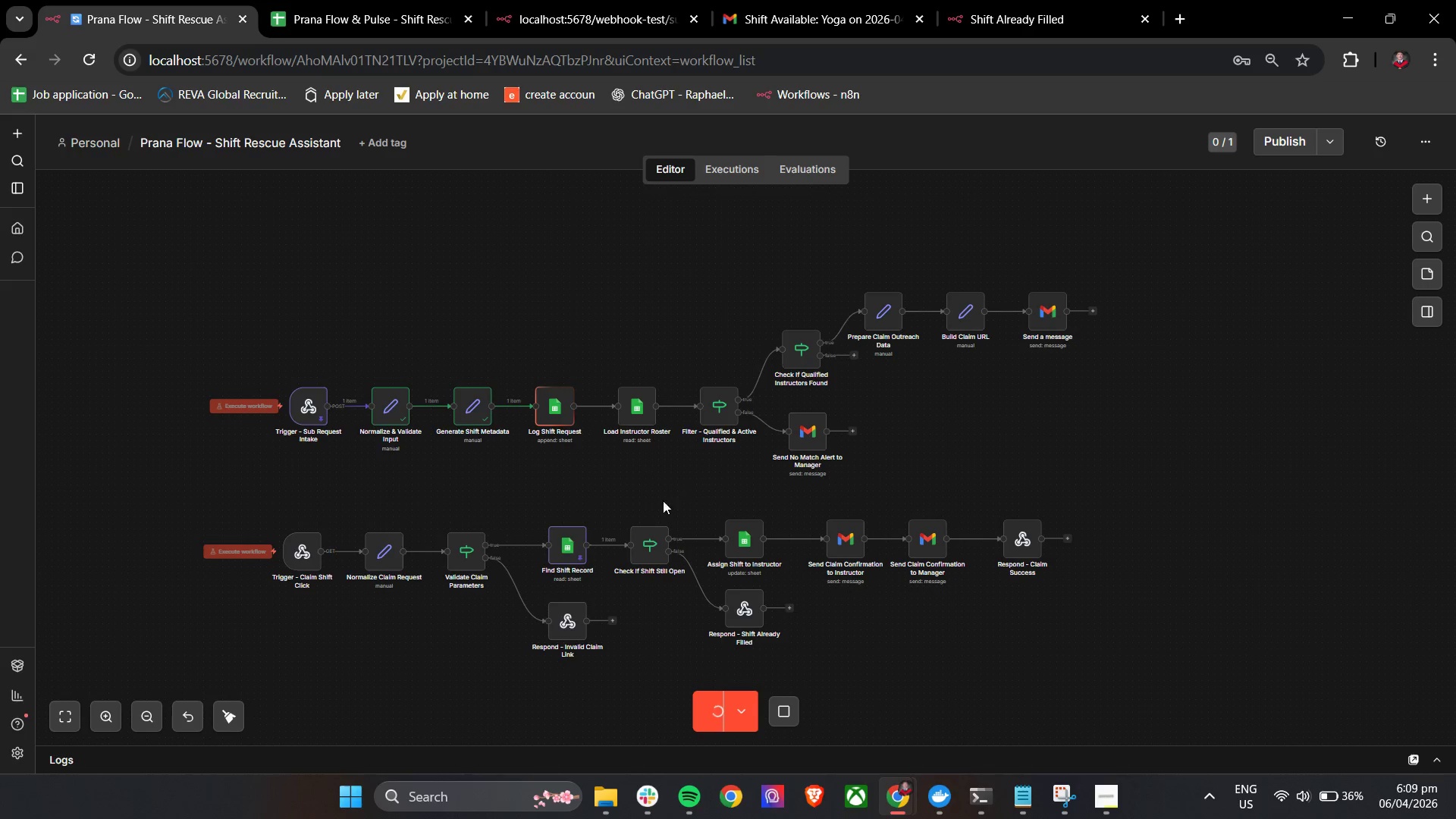 
double_click([566, 537])
 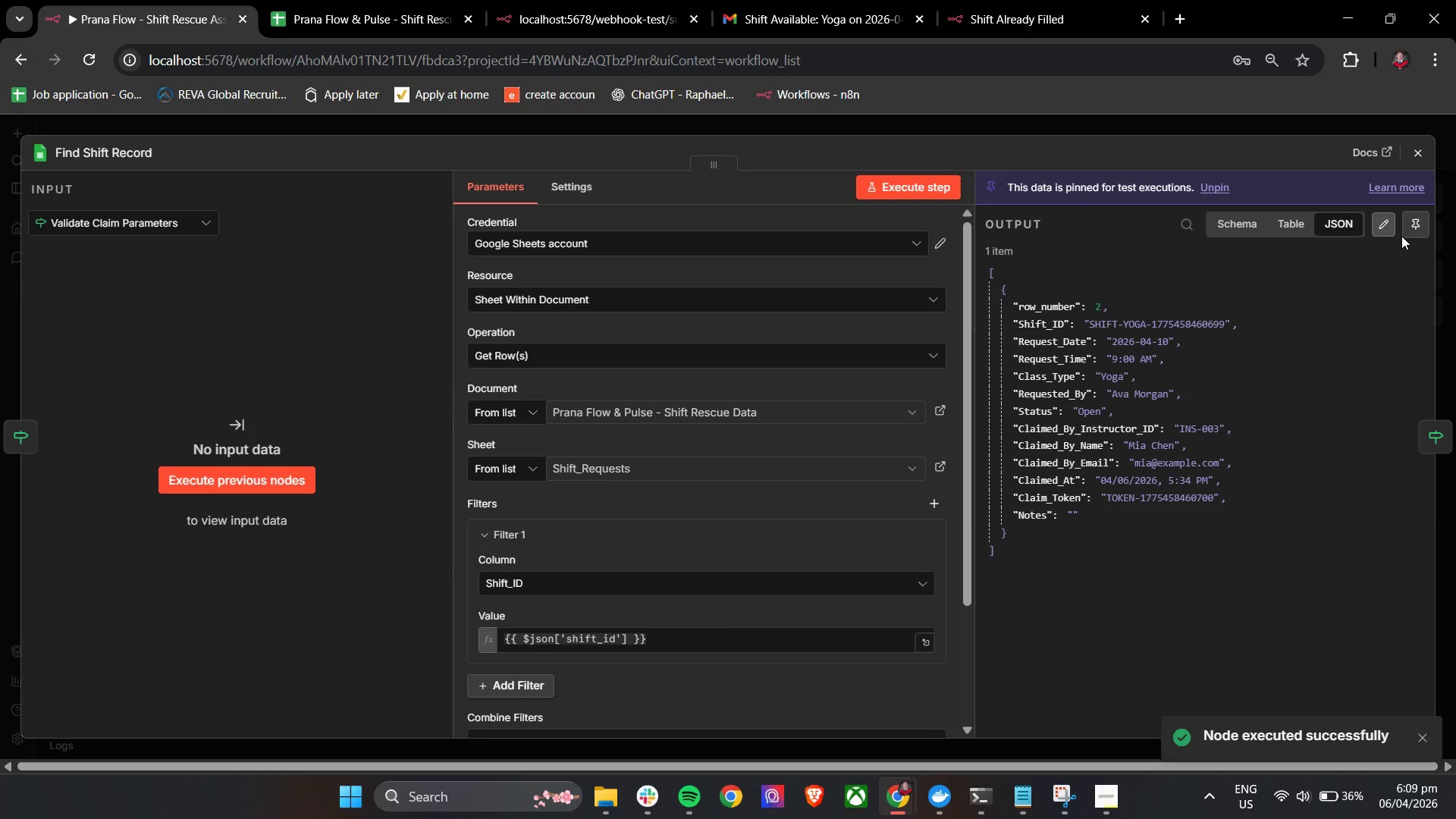 
left_click([1421, 155])
 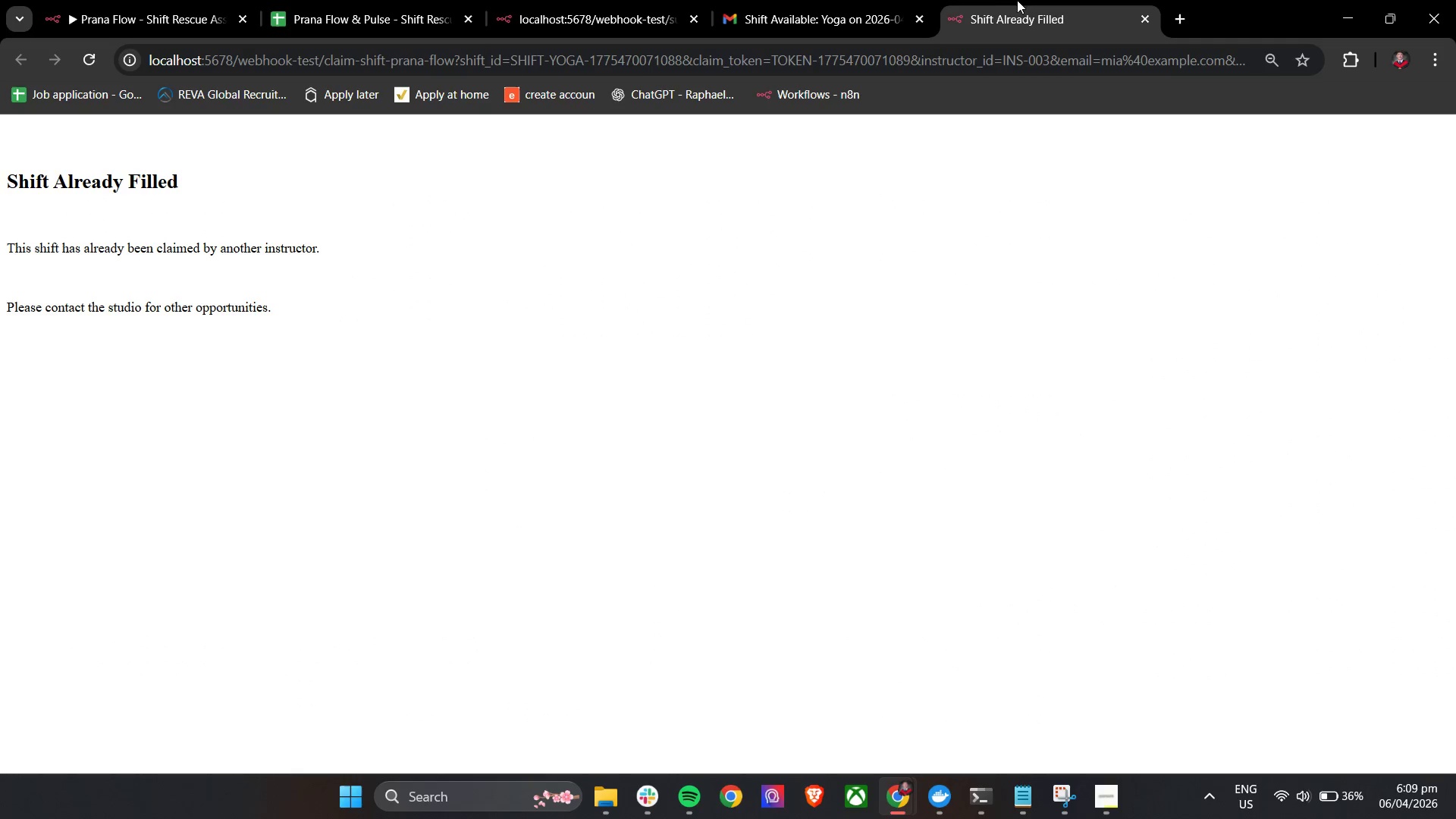 
double_click([817, 0])
 